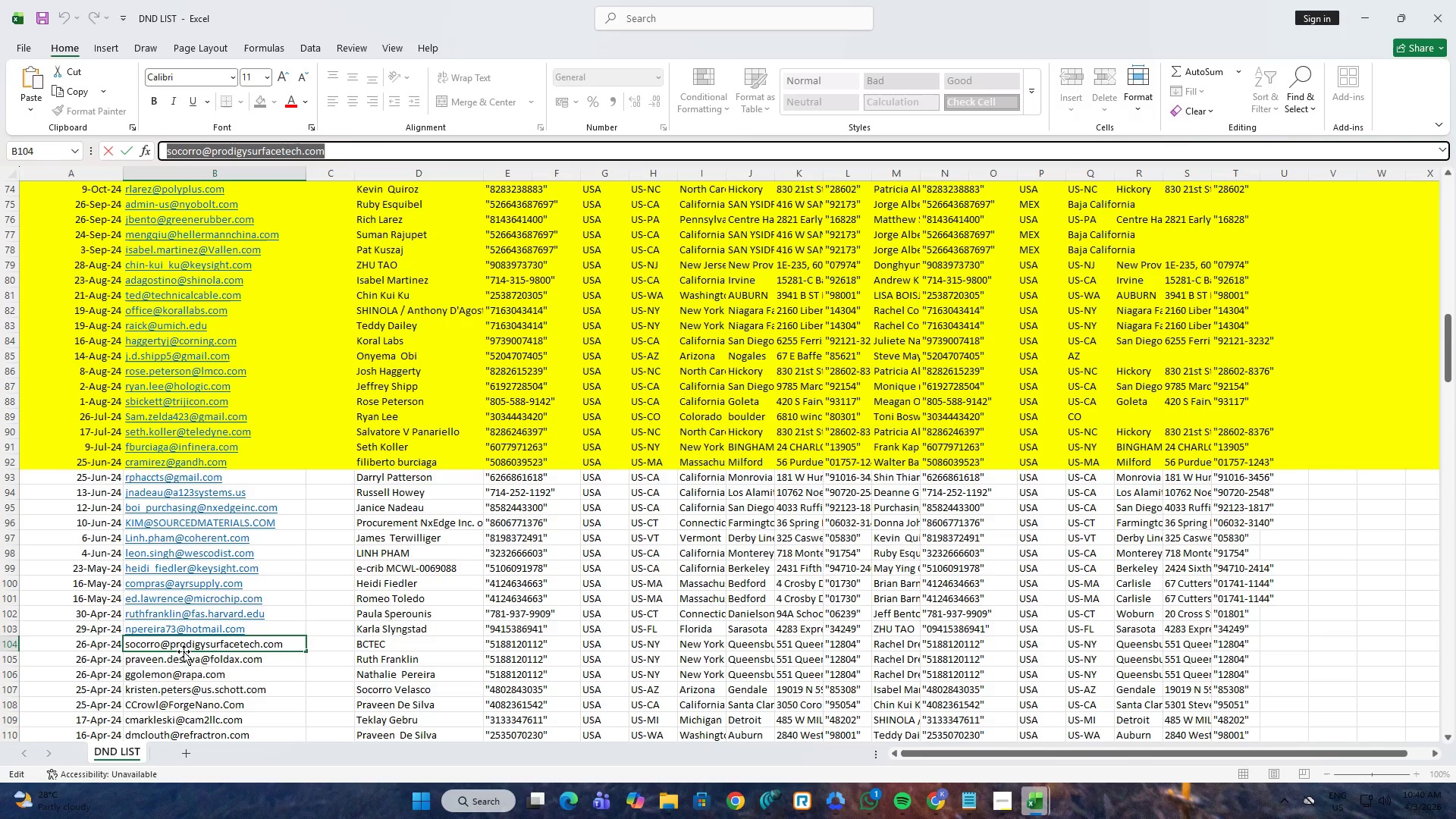 
left_click([180, 659])
 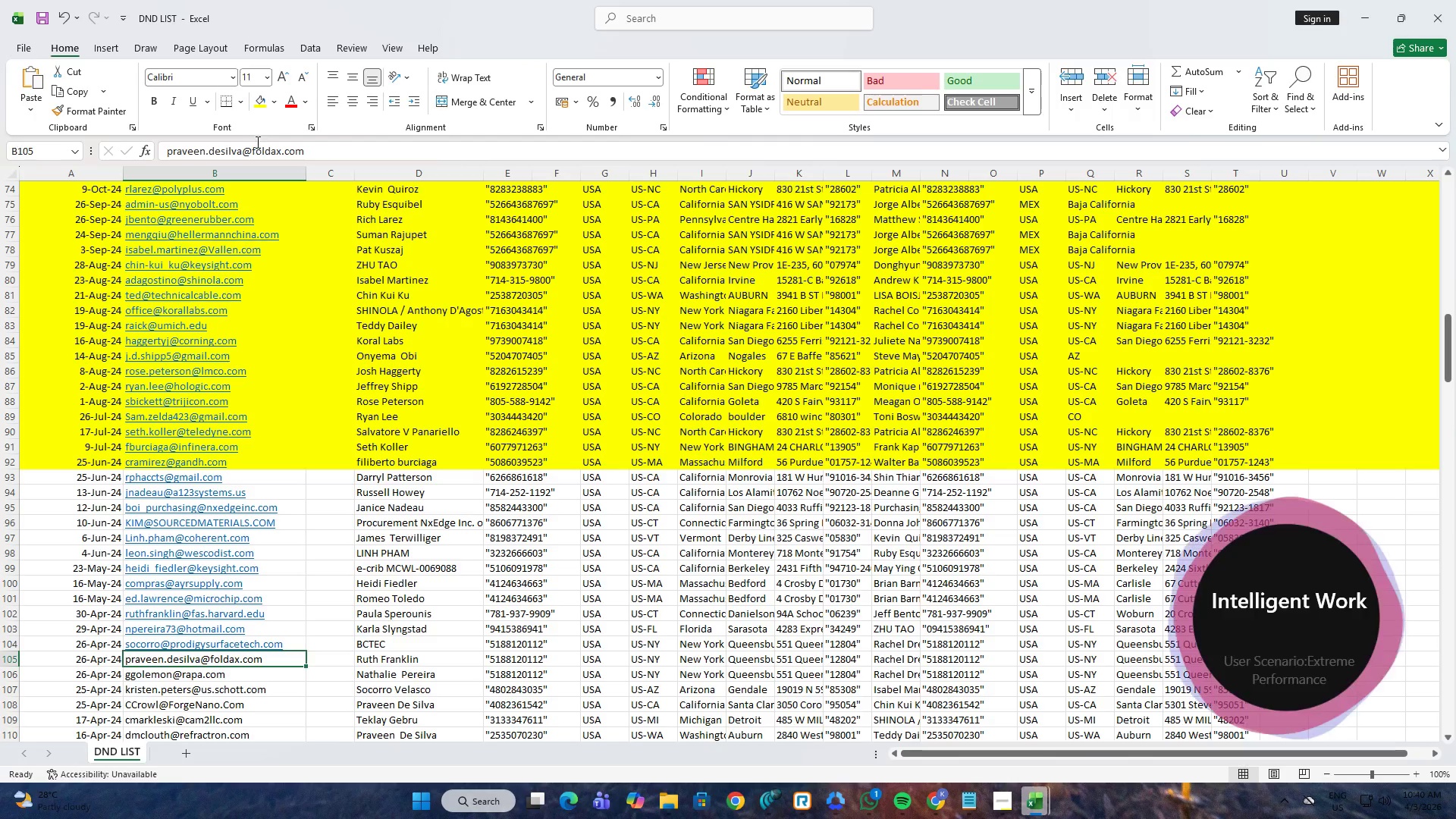 
left_click([256, 147])
 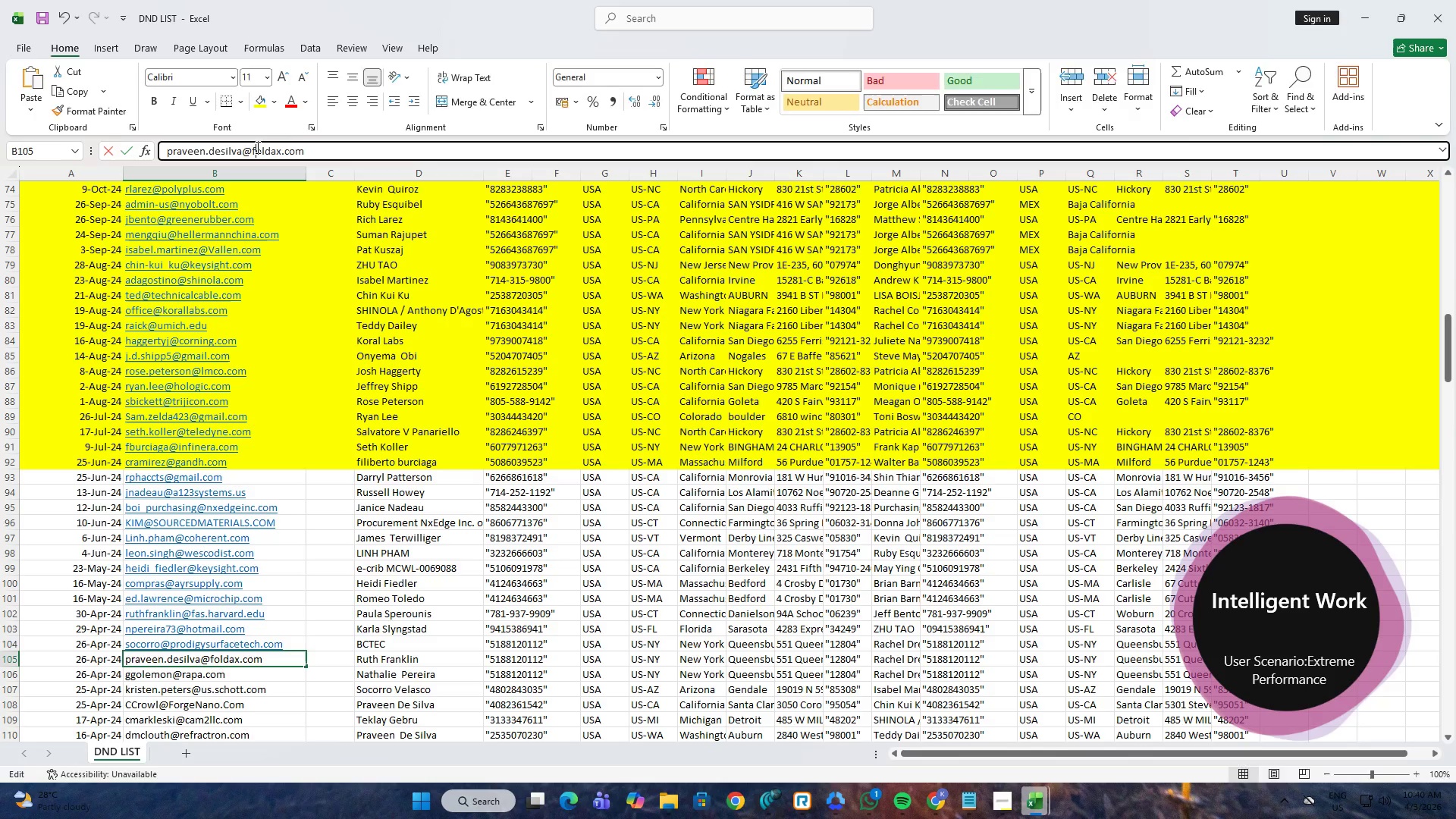 
key(Control+A)
 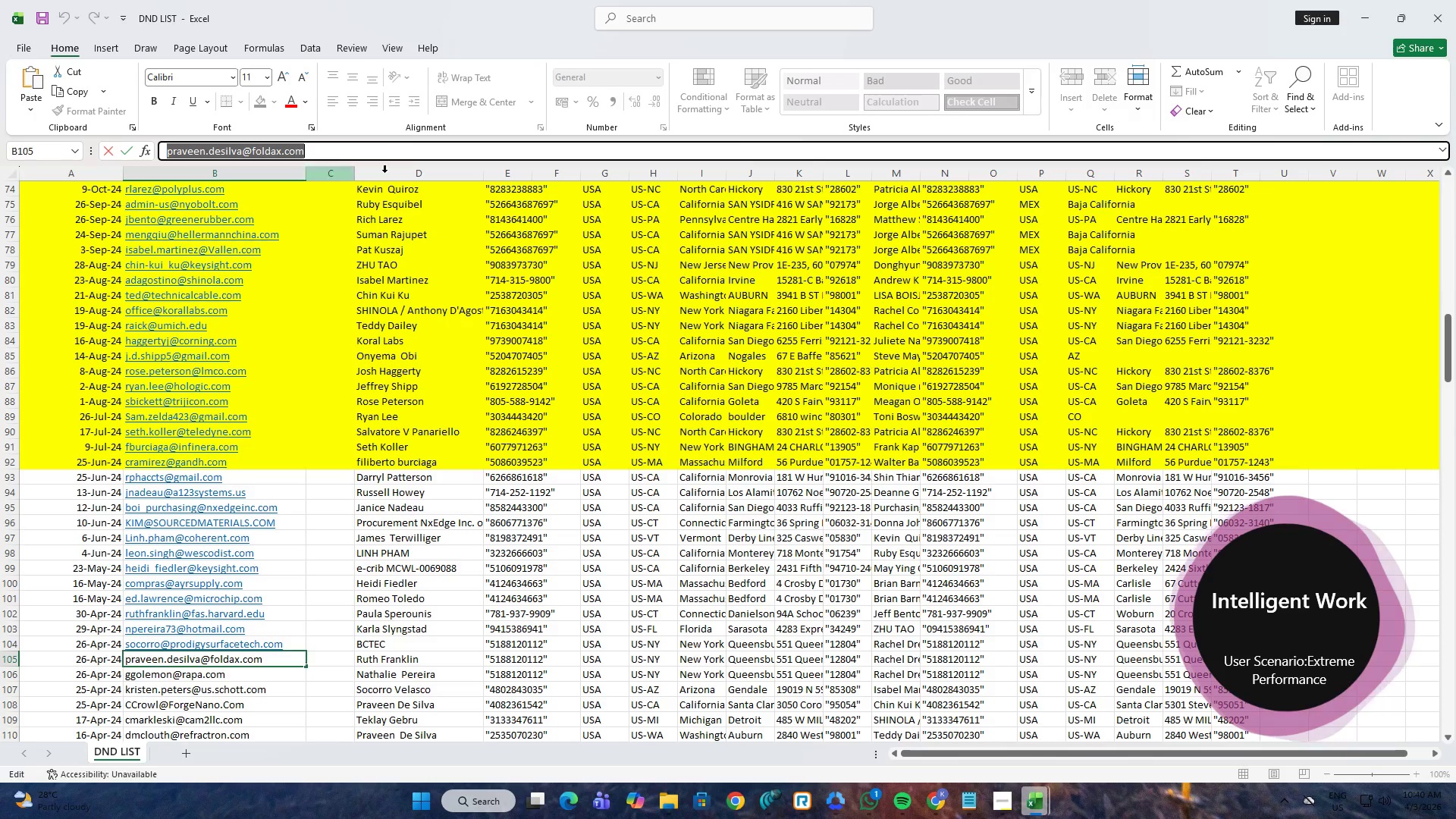 
key(Control+C)
 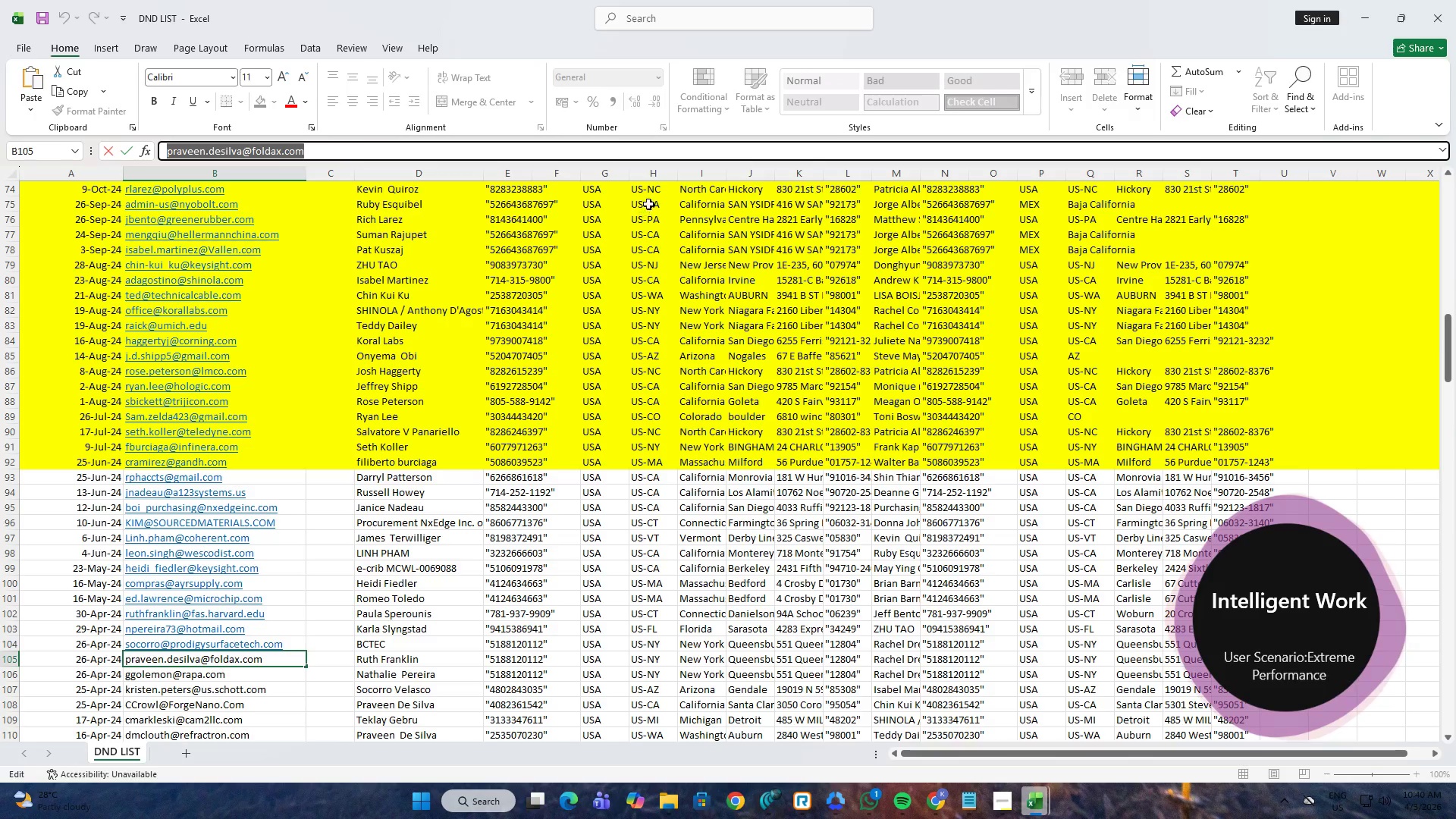 
key(Alt+AltLeft)
 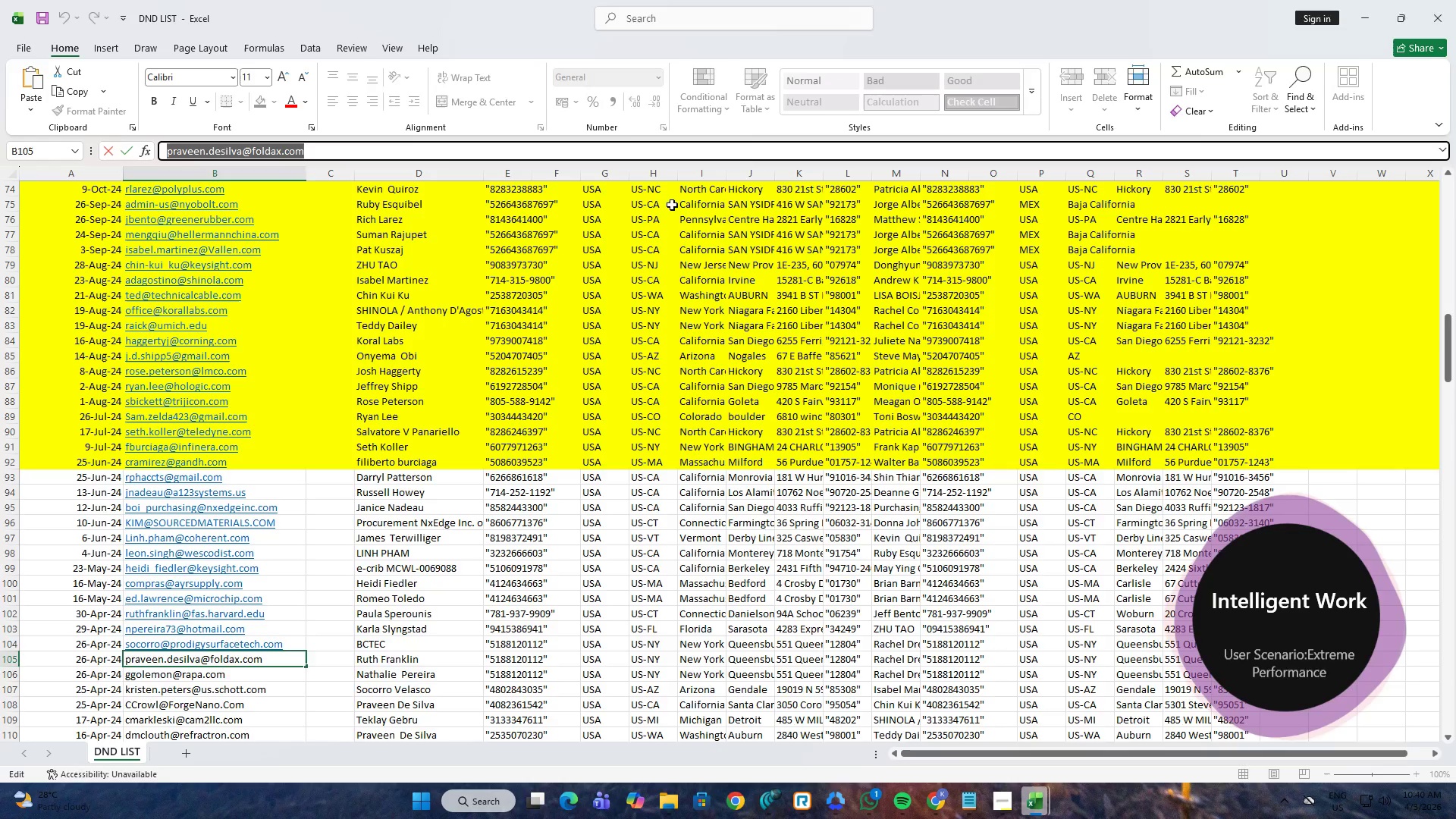 
key(Alt+Tab)
 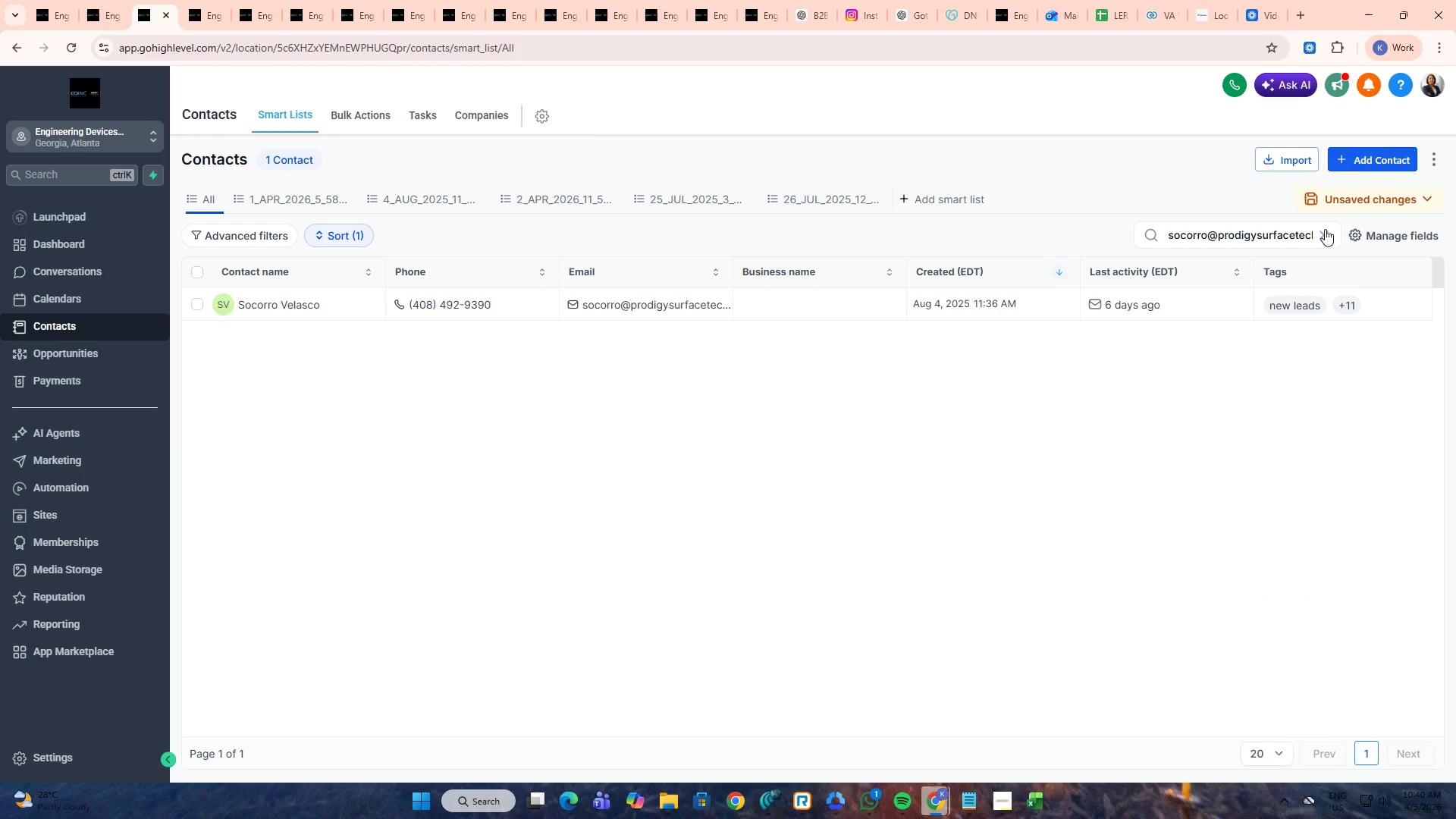 
double_click([1294, 231])
 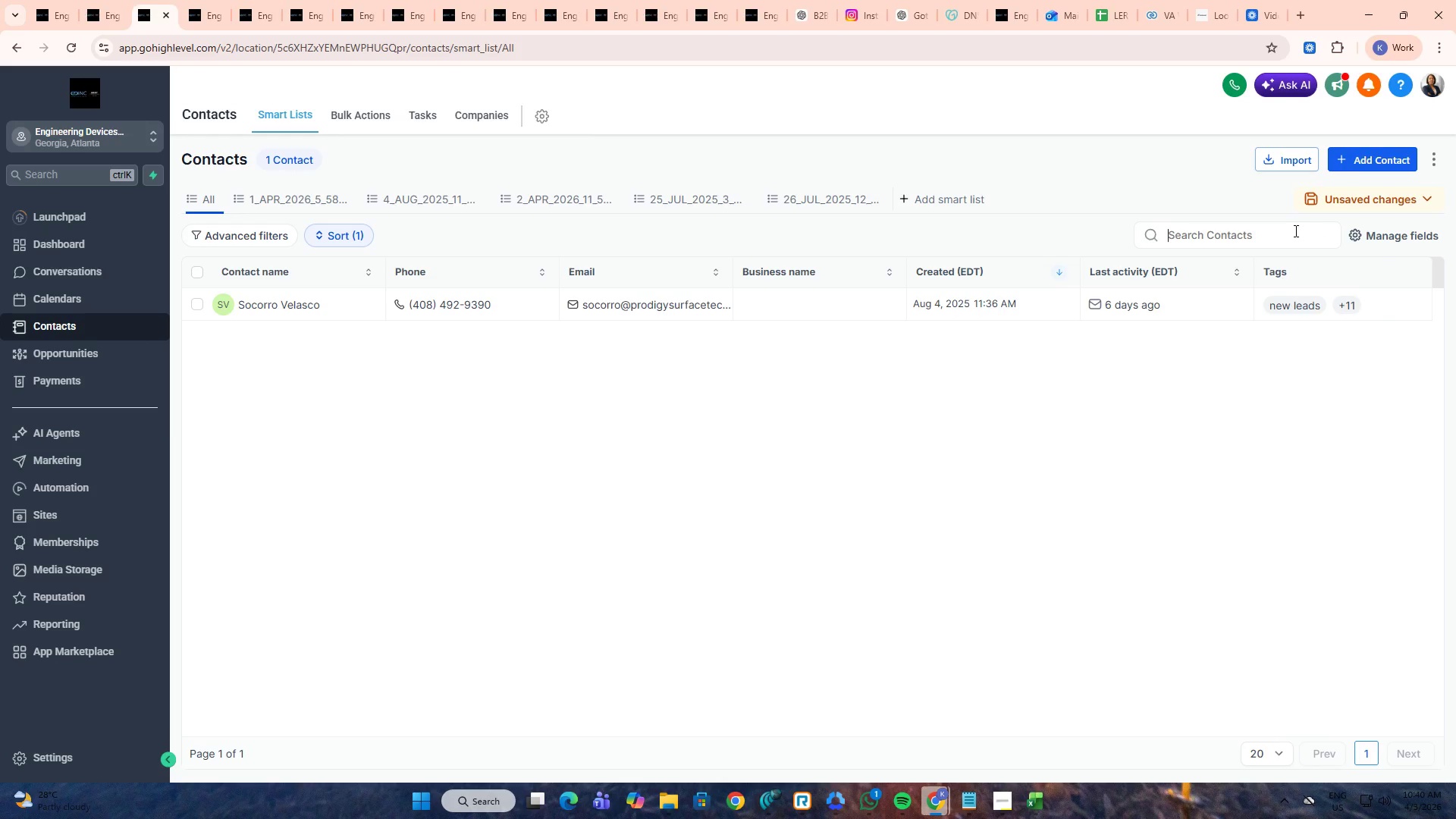 
key(Alt+Control+ControlLeft)
 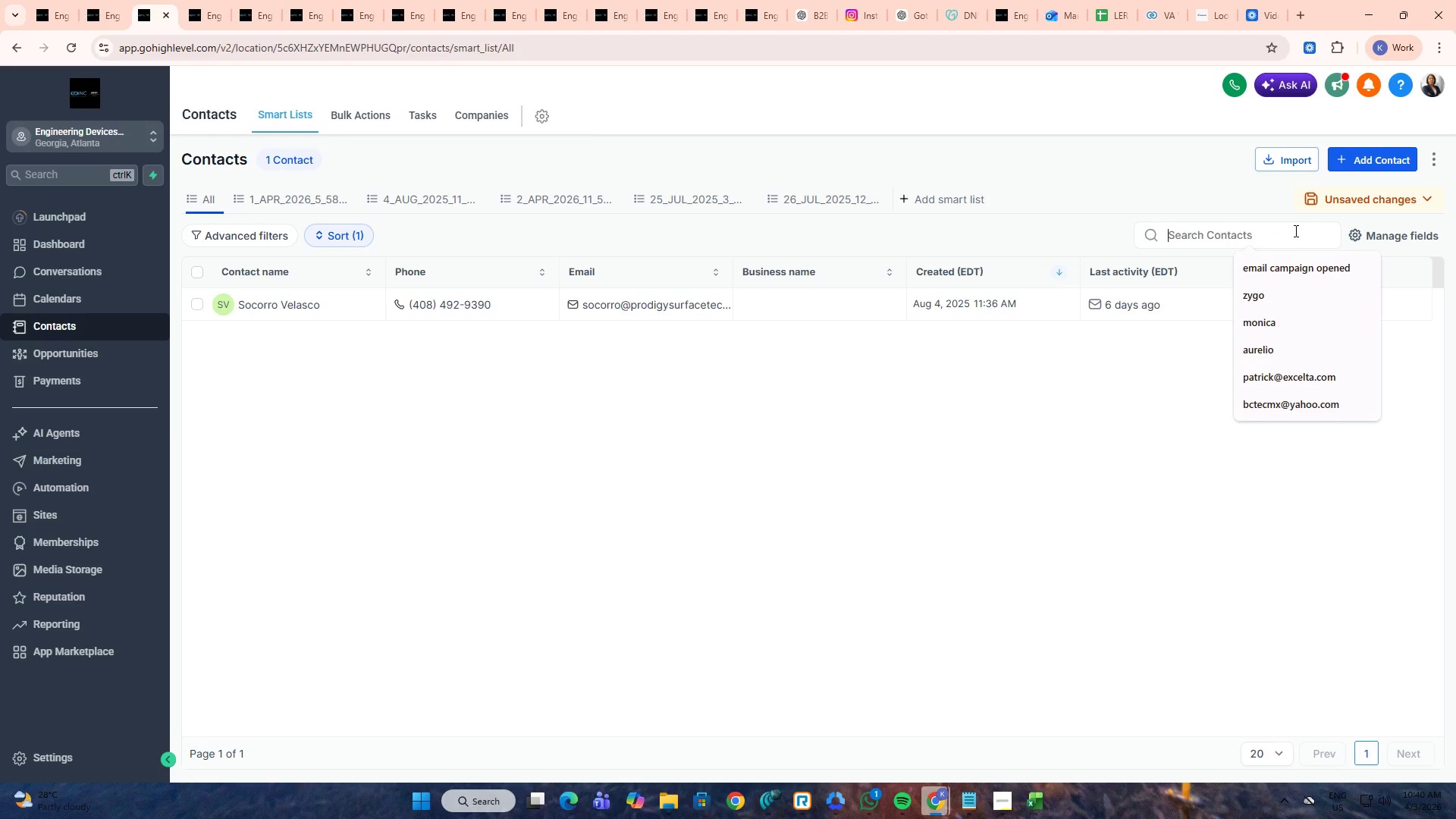 
key(Alt+Control+V)
 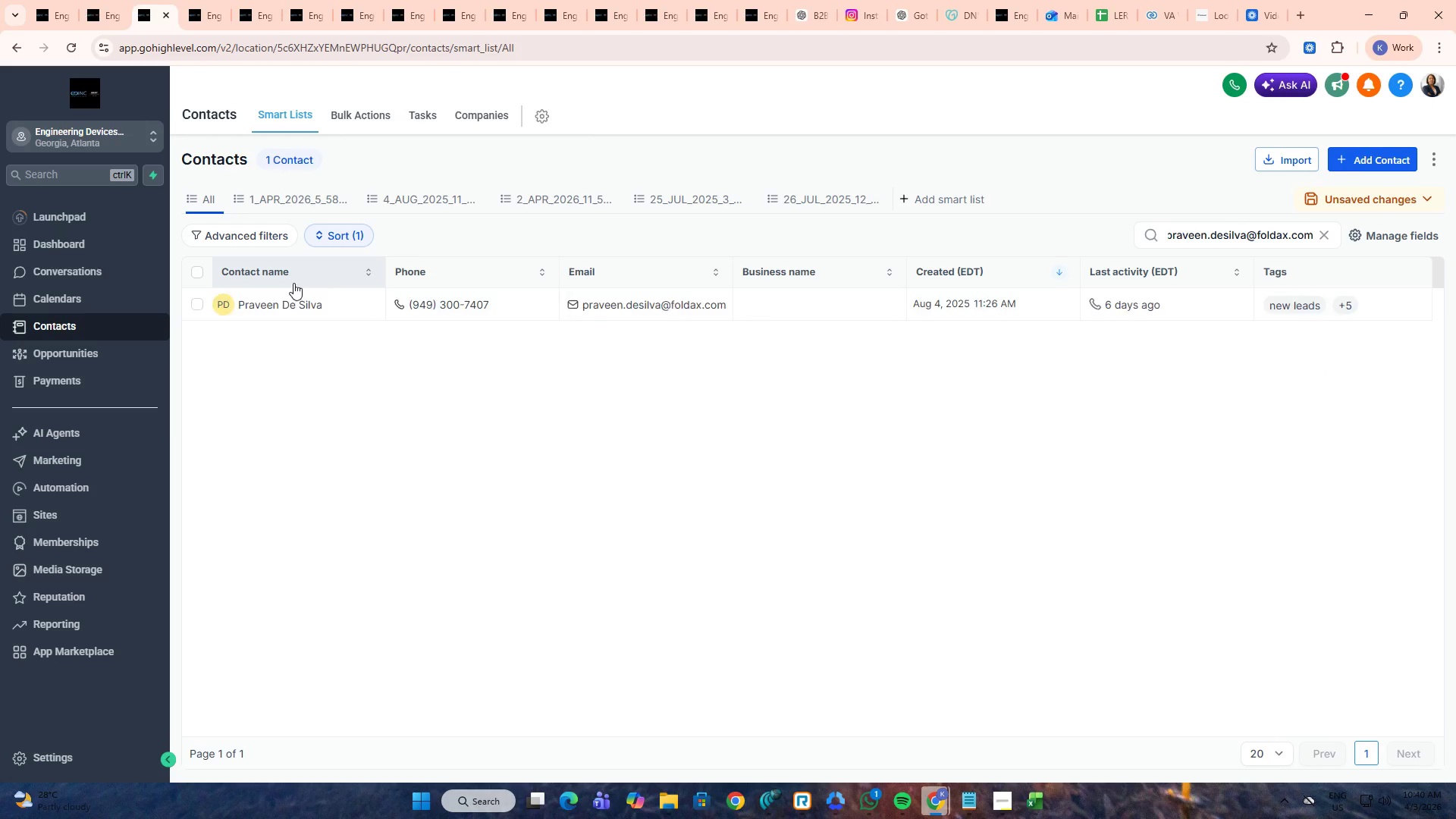 
middle_click([283, 300])
 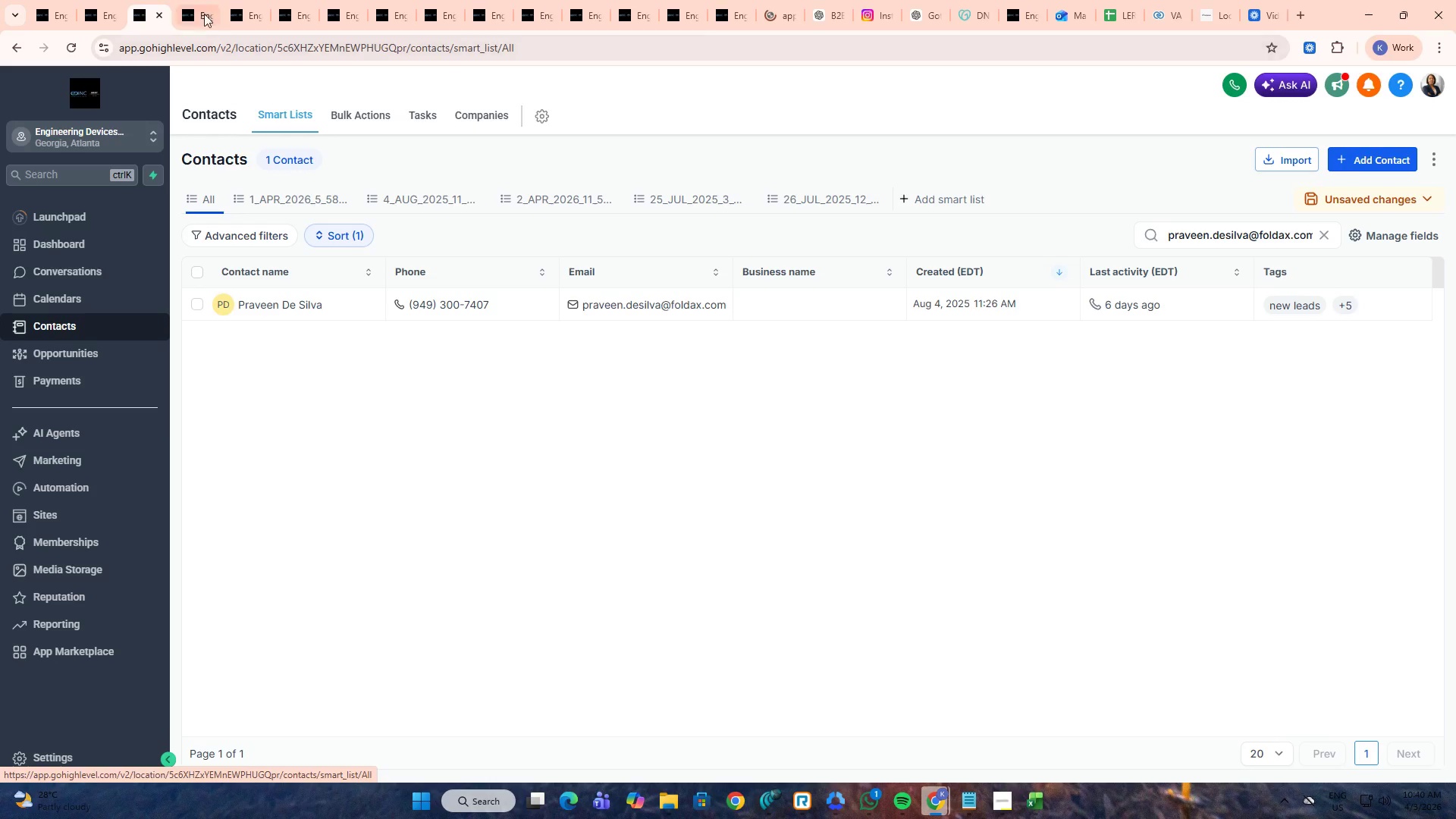 
left_click([196, 0])
 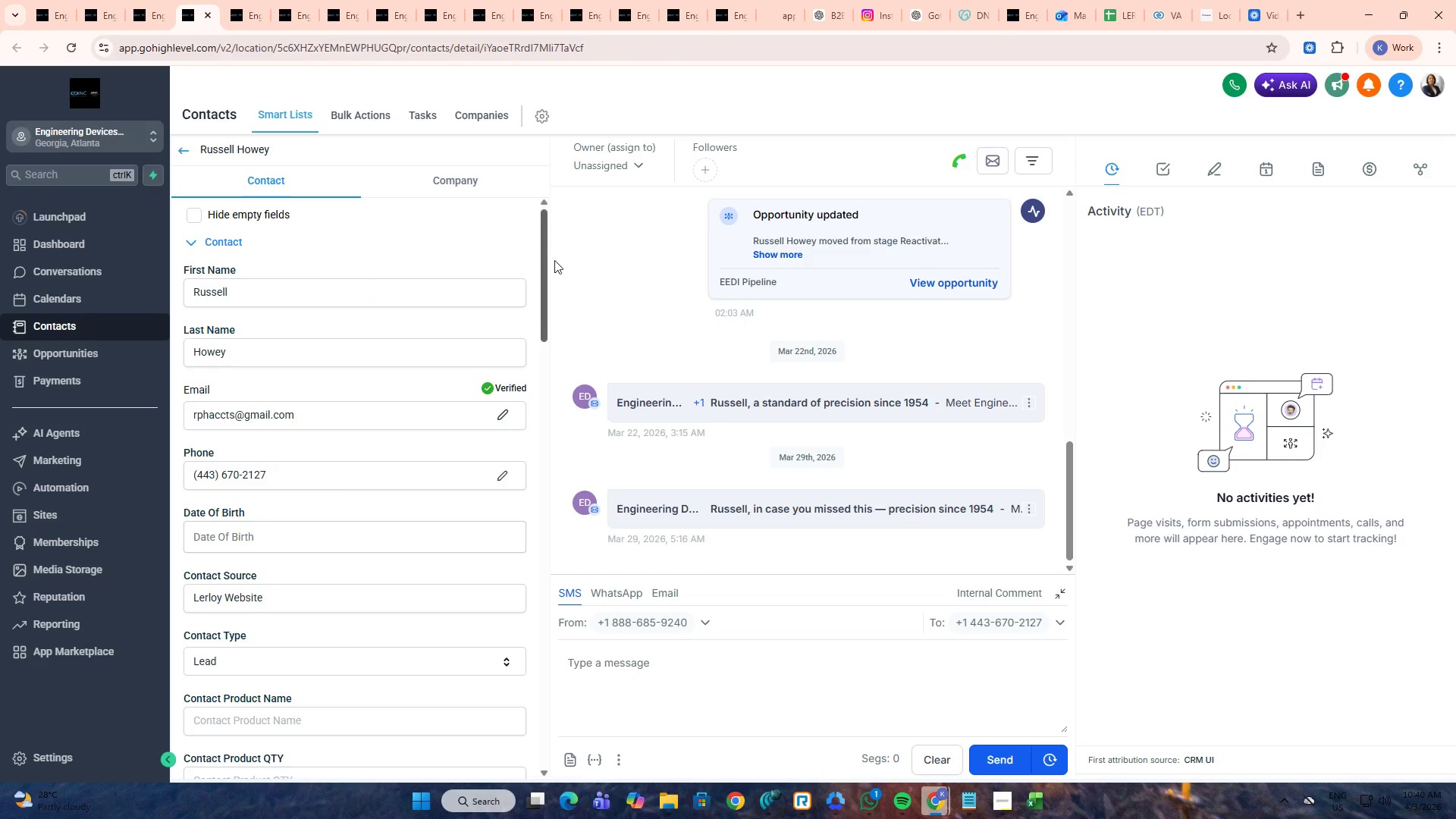 
scroll: coordinate [566, 257], scroll_direction: down, amount: 4.0
 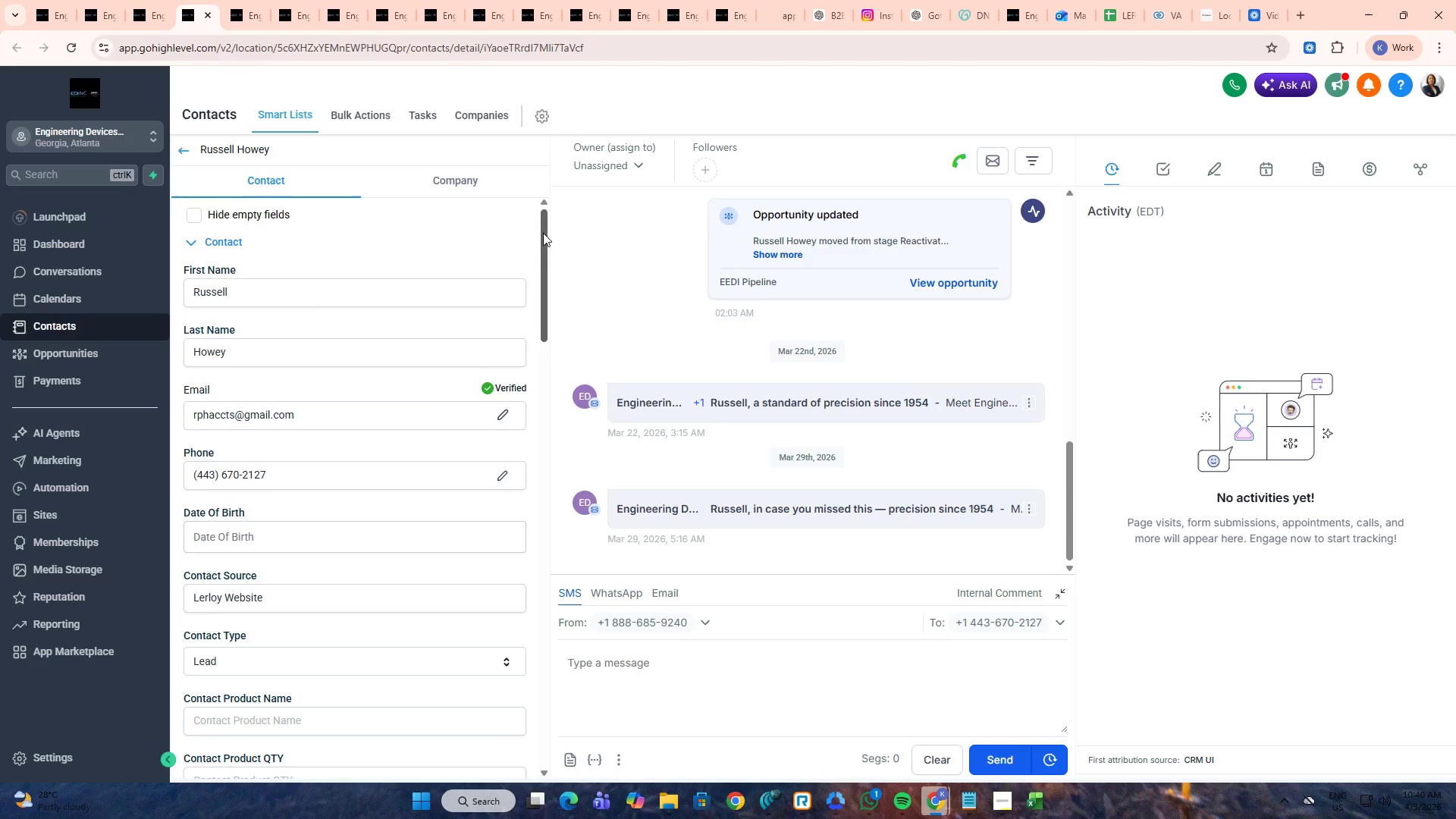 
left_click_drag(start_coordinate=[543, 233], to_coordinate=[515, 500])
 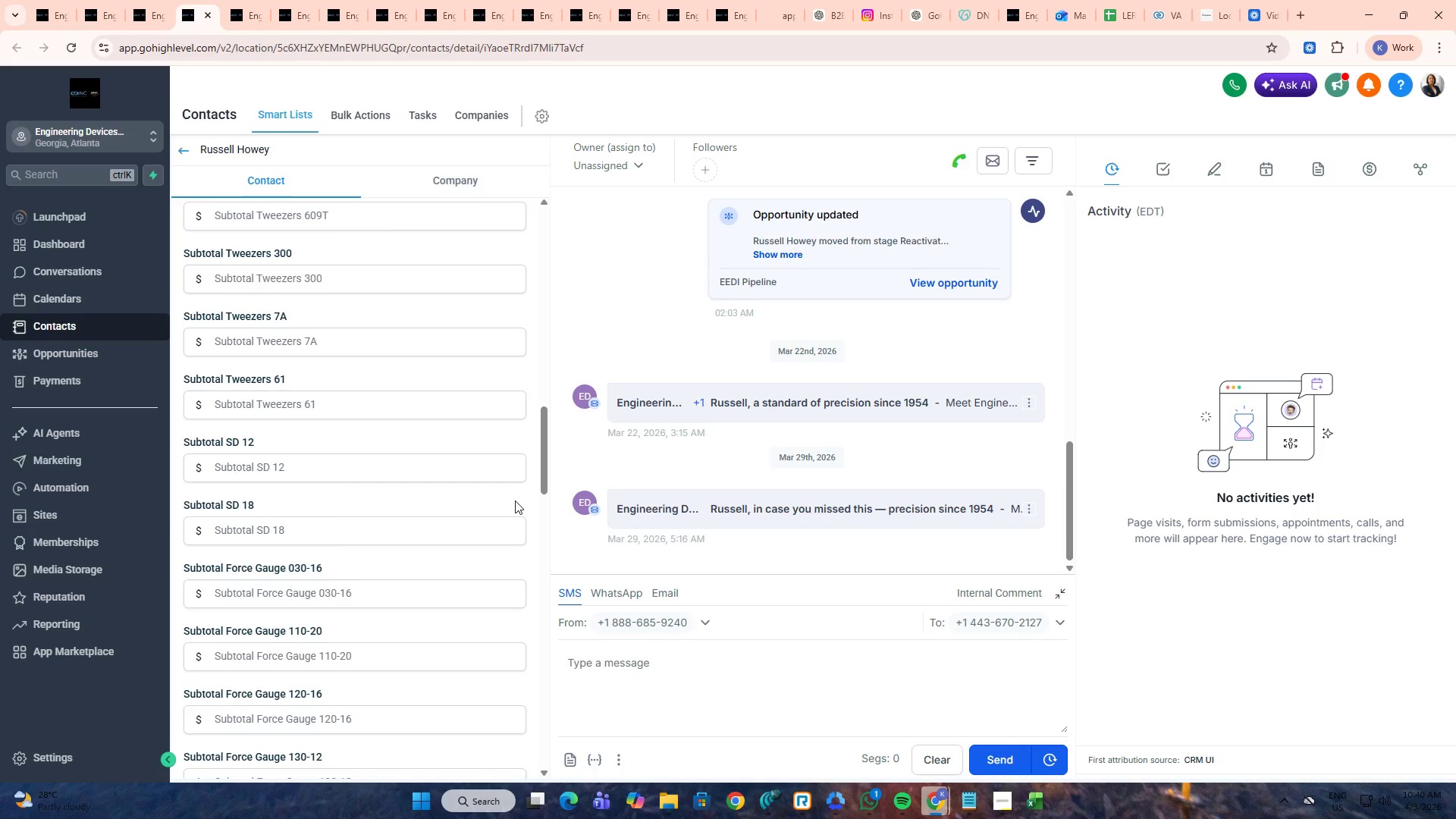 
key(Control+ControlLeft)
 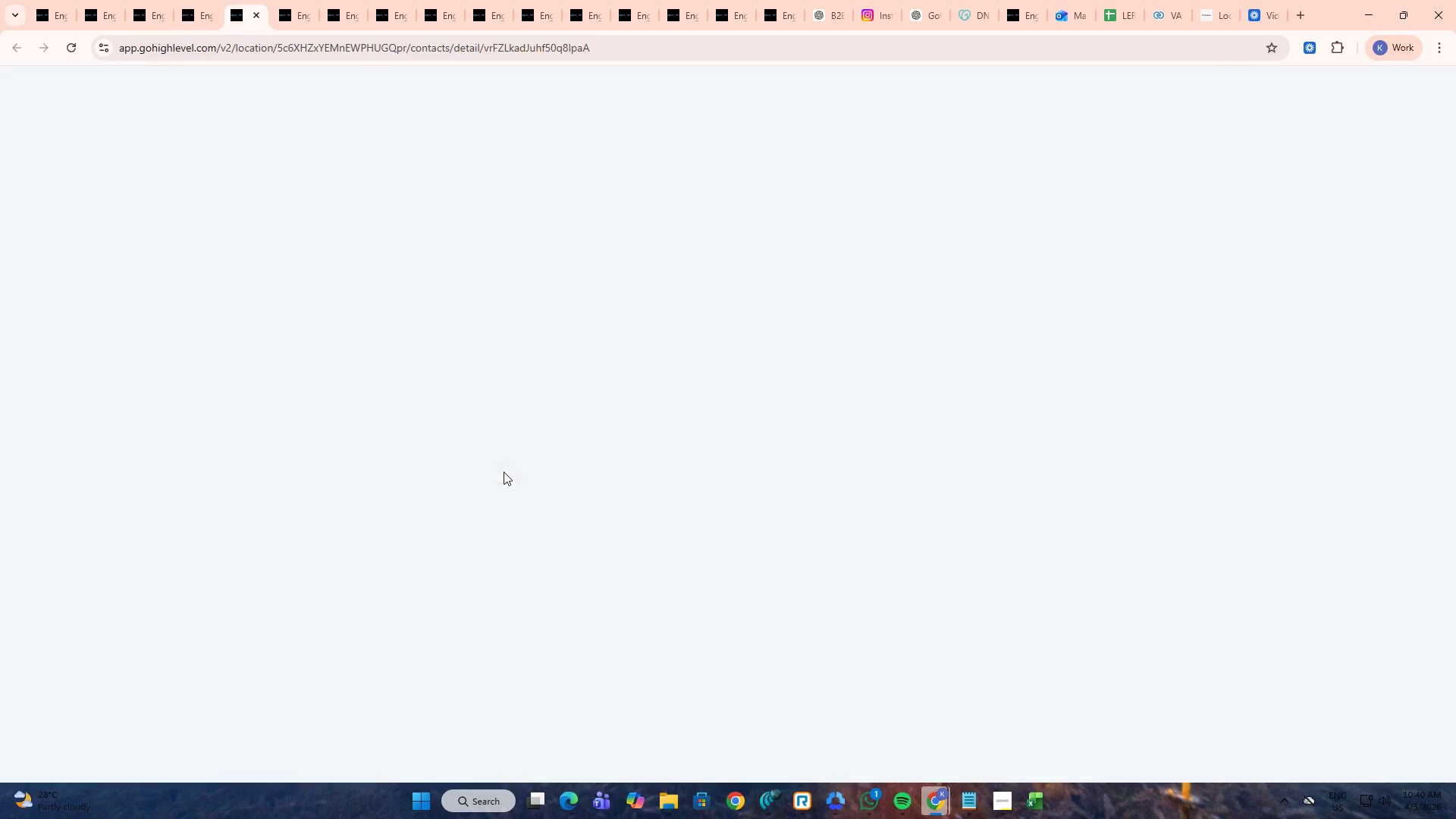 
scroll: coordinate [504, 472], scroll_direction: down, amount: 28.0
 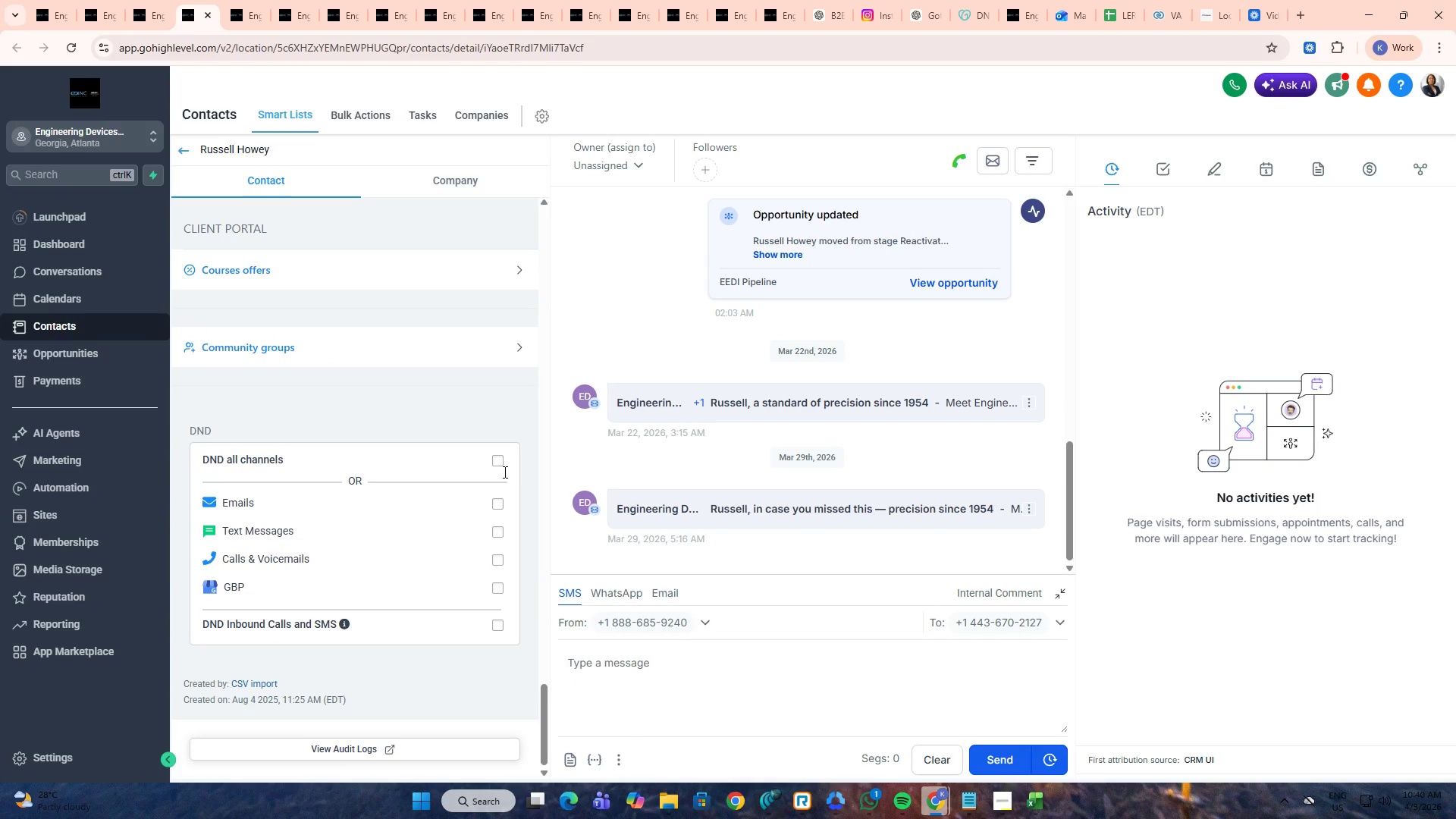 
key(Control+Tab)
 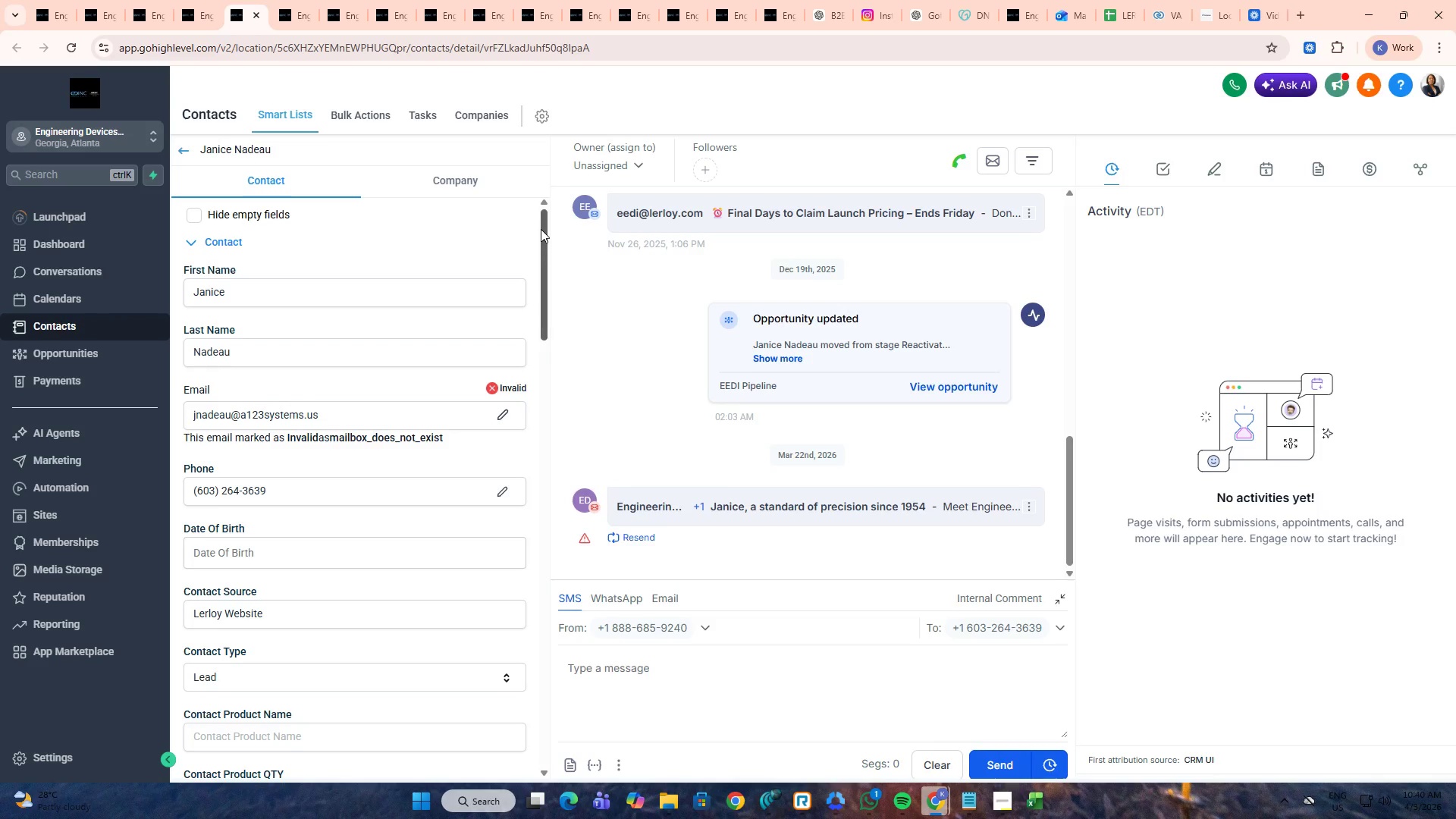 
left_click_drag(start_coordinate=[541, 226], to_coordinate=[522, 597])
 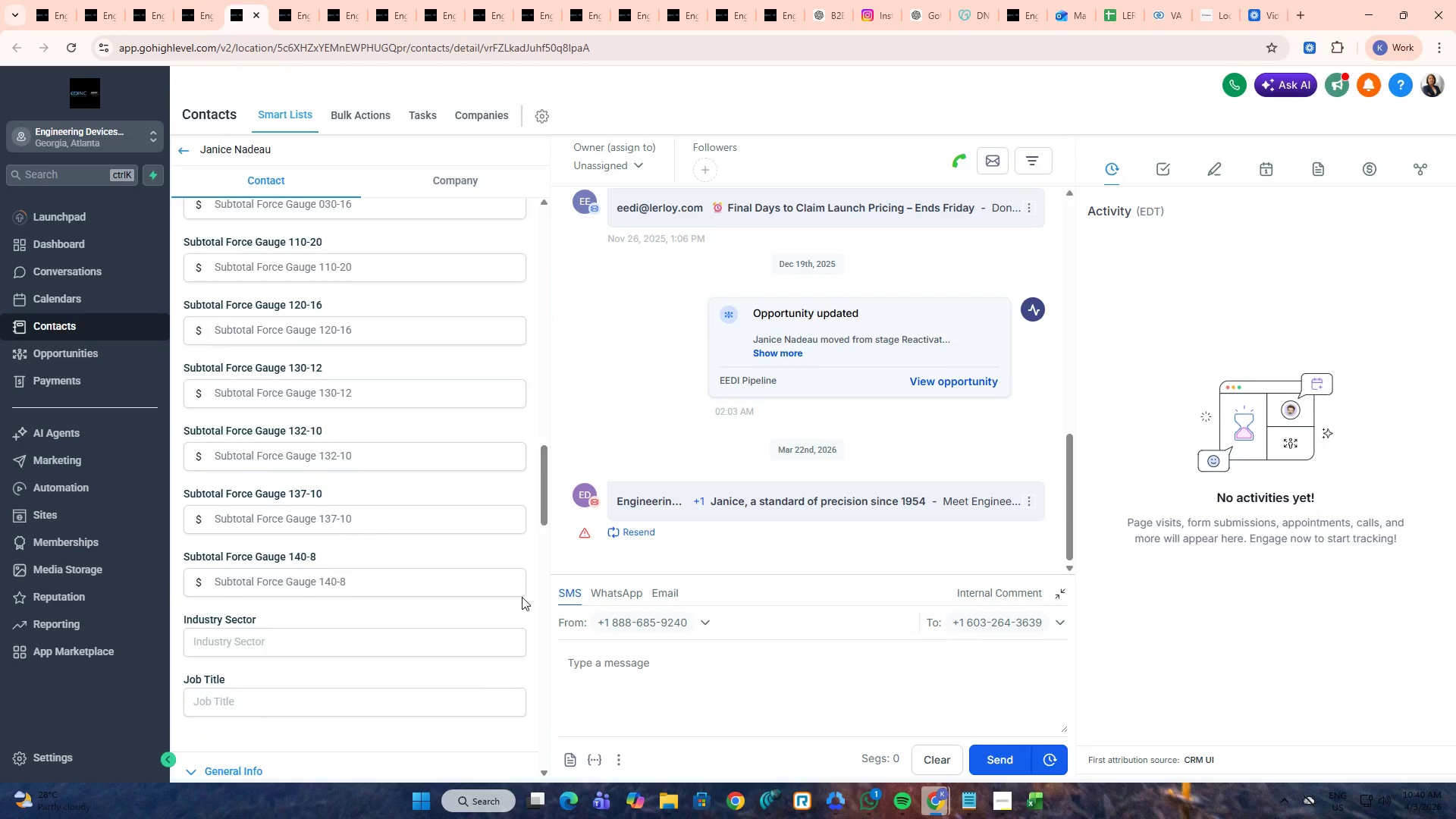 
key(Control+ControlLeft)
 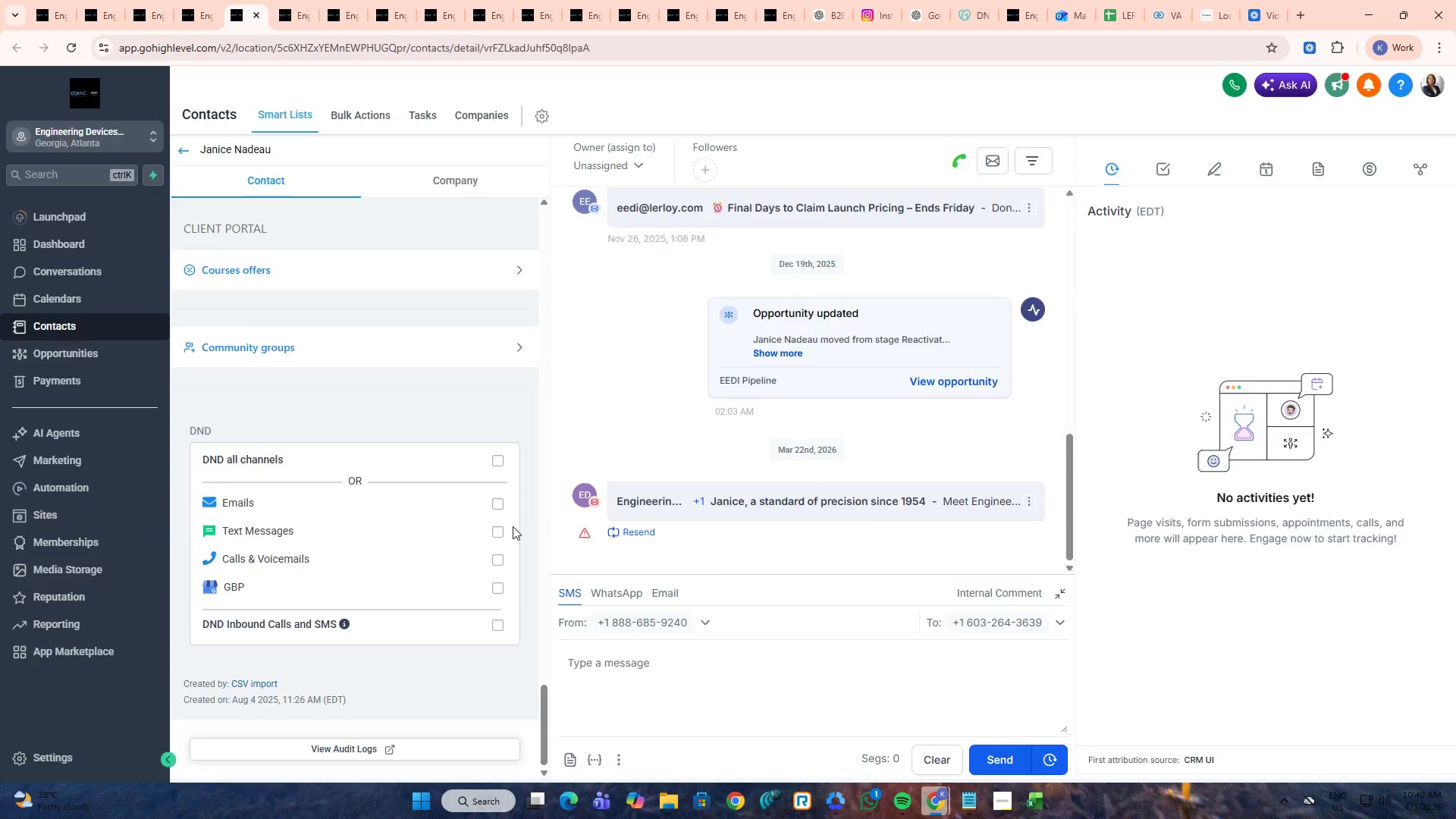 
scroll: coordinate [504, 556], scroll_direction: down, amount: 23.0
 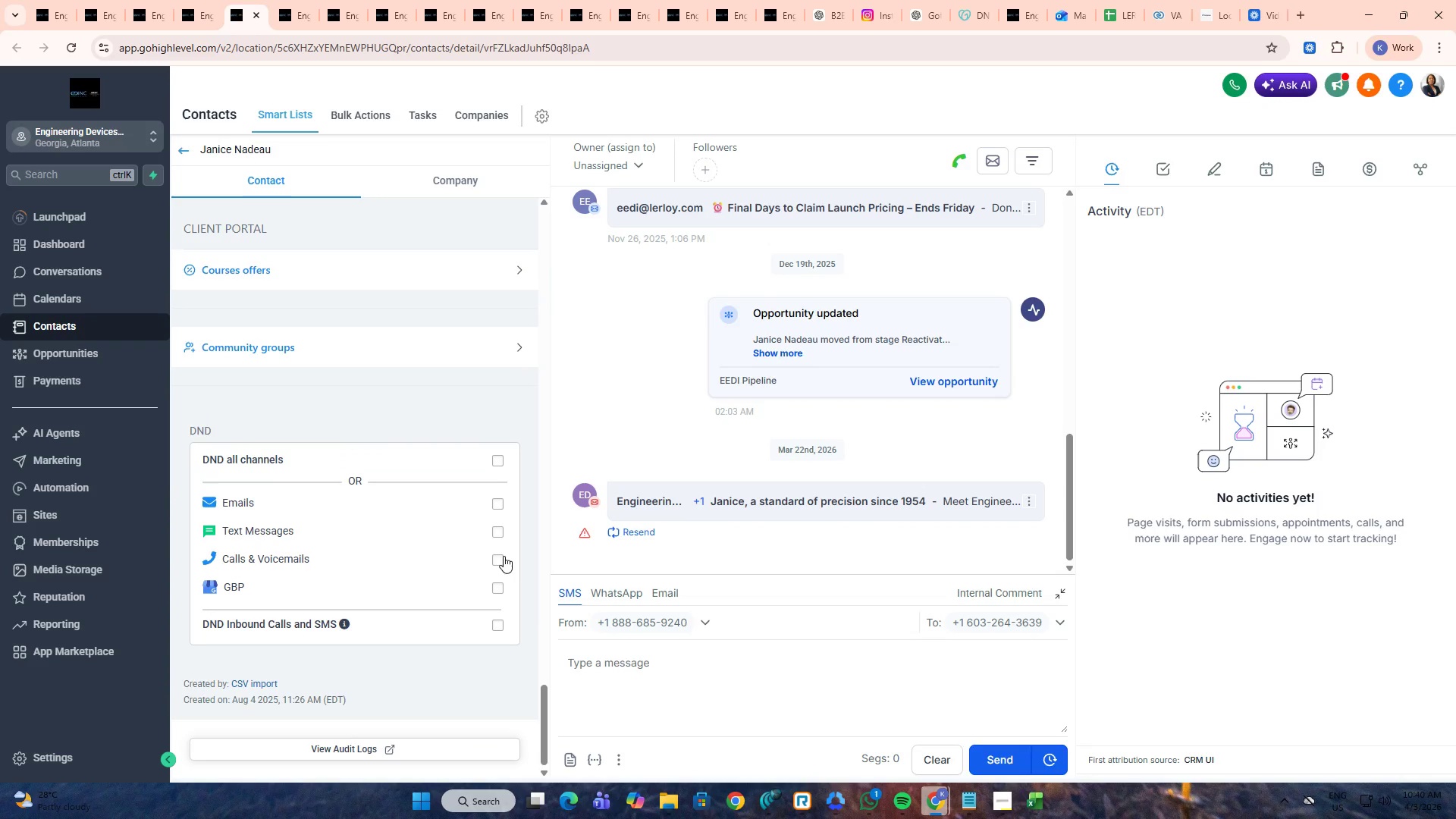 
key(Control+Tab)
 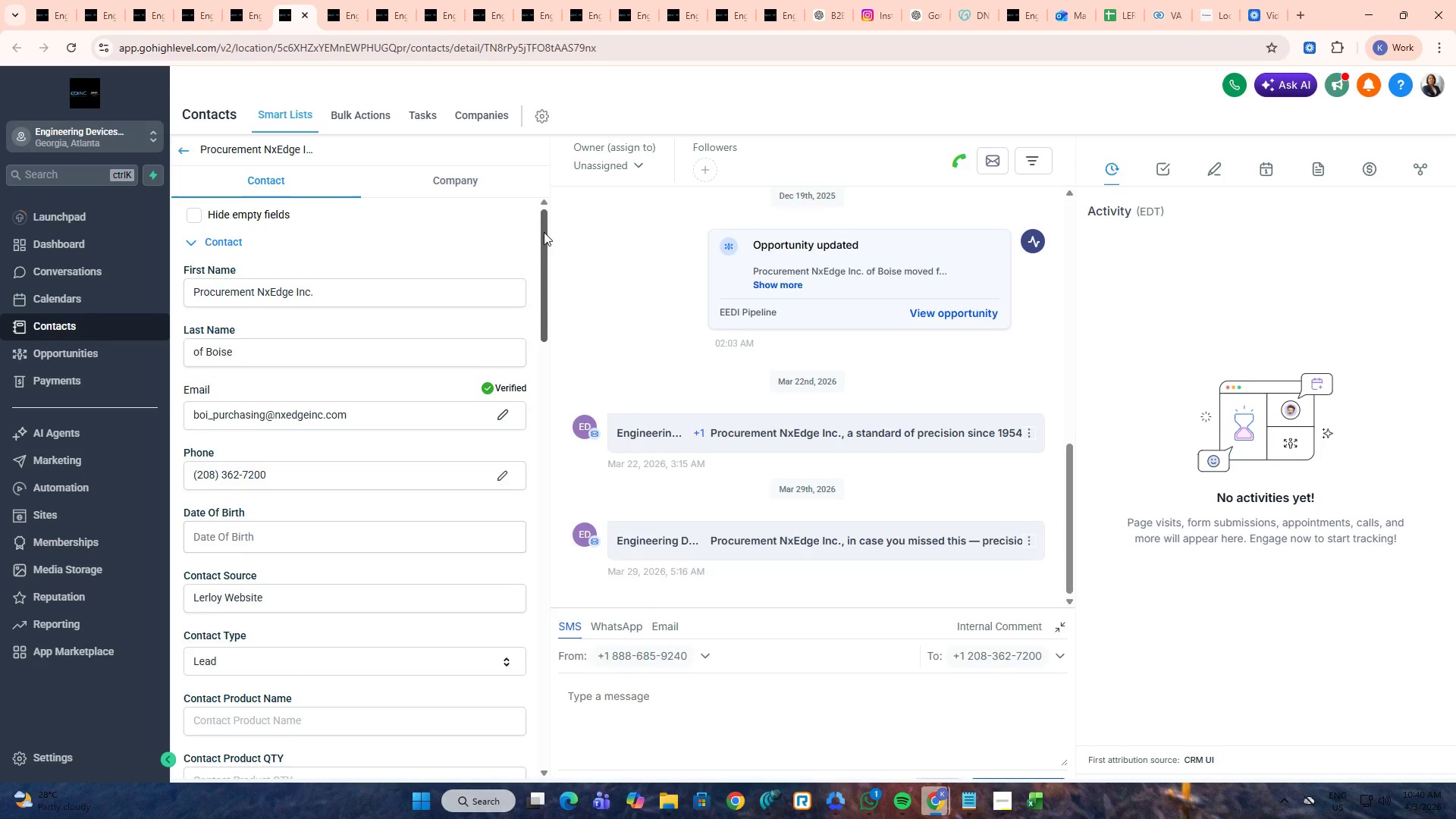 
left_click_drag(start_coordinate=[544, 232], to_coordinate=[543, 708])
 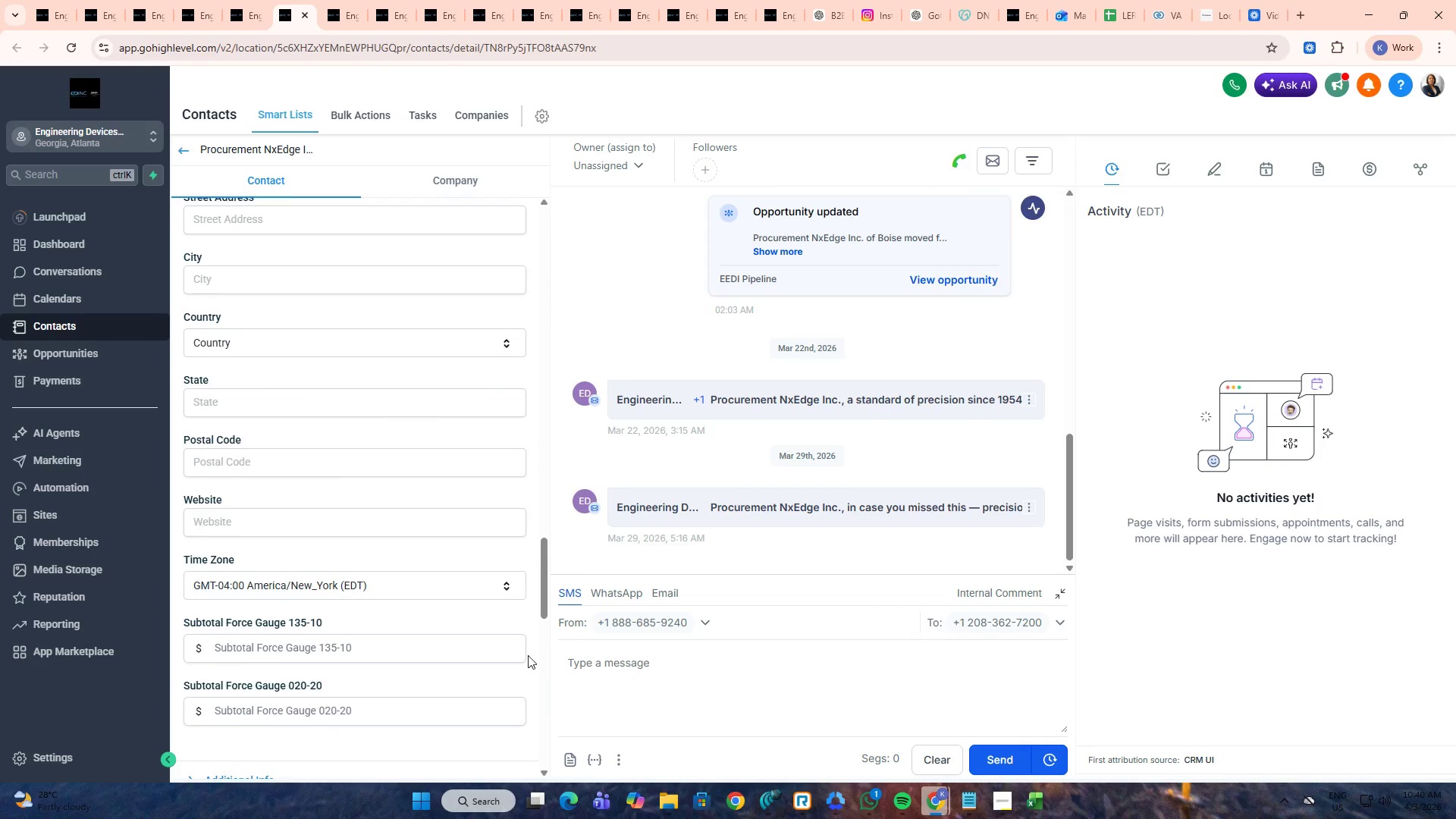 
scroll: coordinate [517, 632], scroll_direction: down, amount: 16.0
 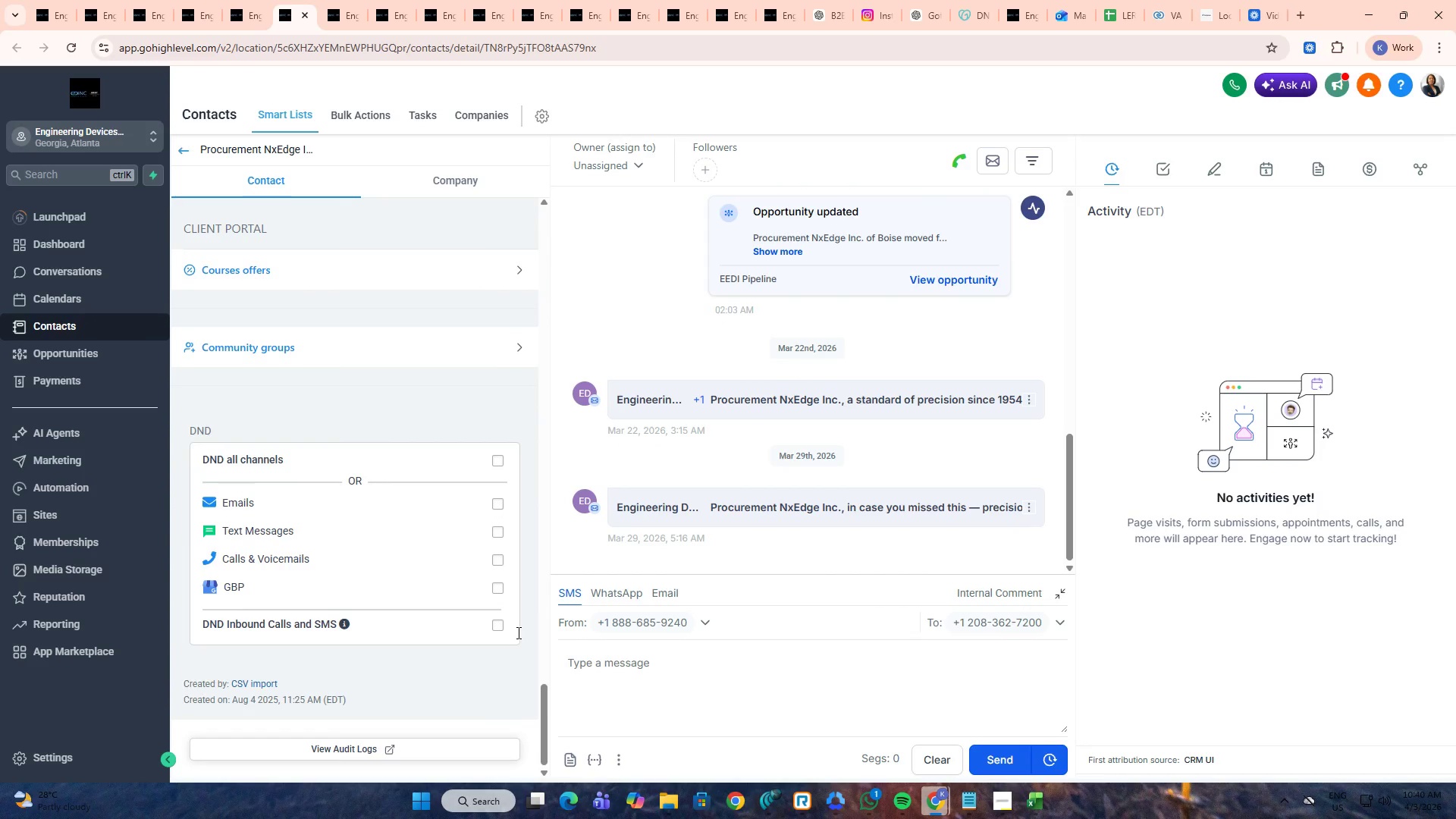 
key(Control+Tab)
 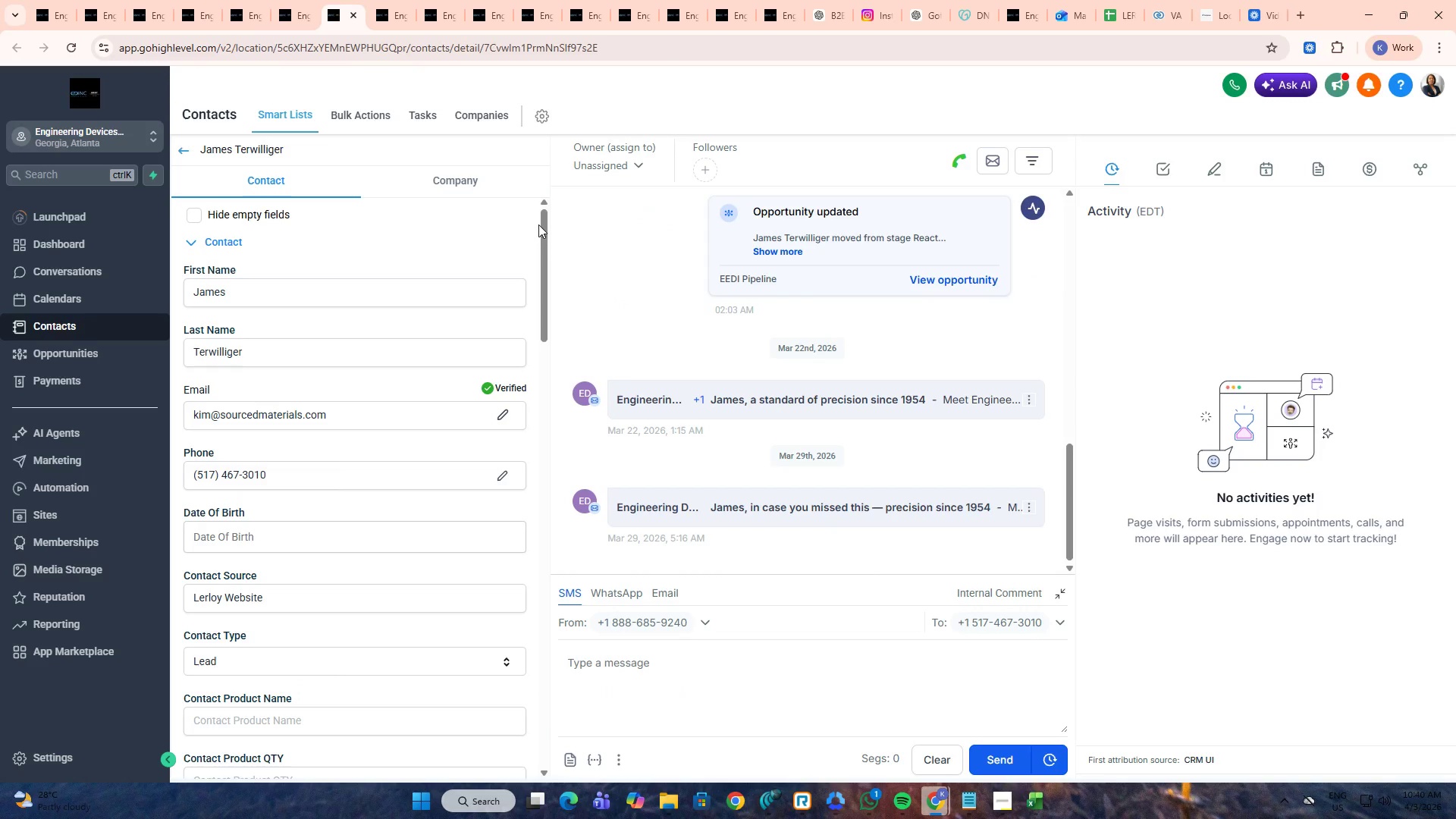 
left_click_drag(start_coordinate=[539, 224], to_coordinate=[536, 608])
 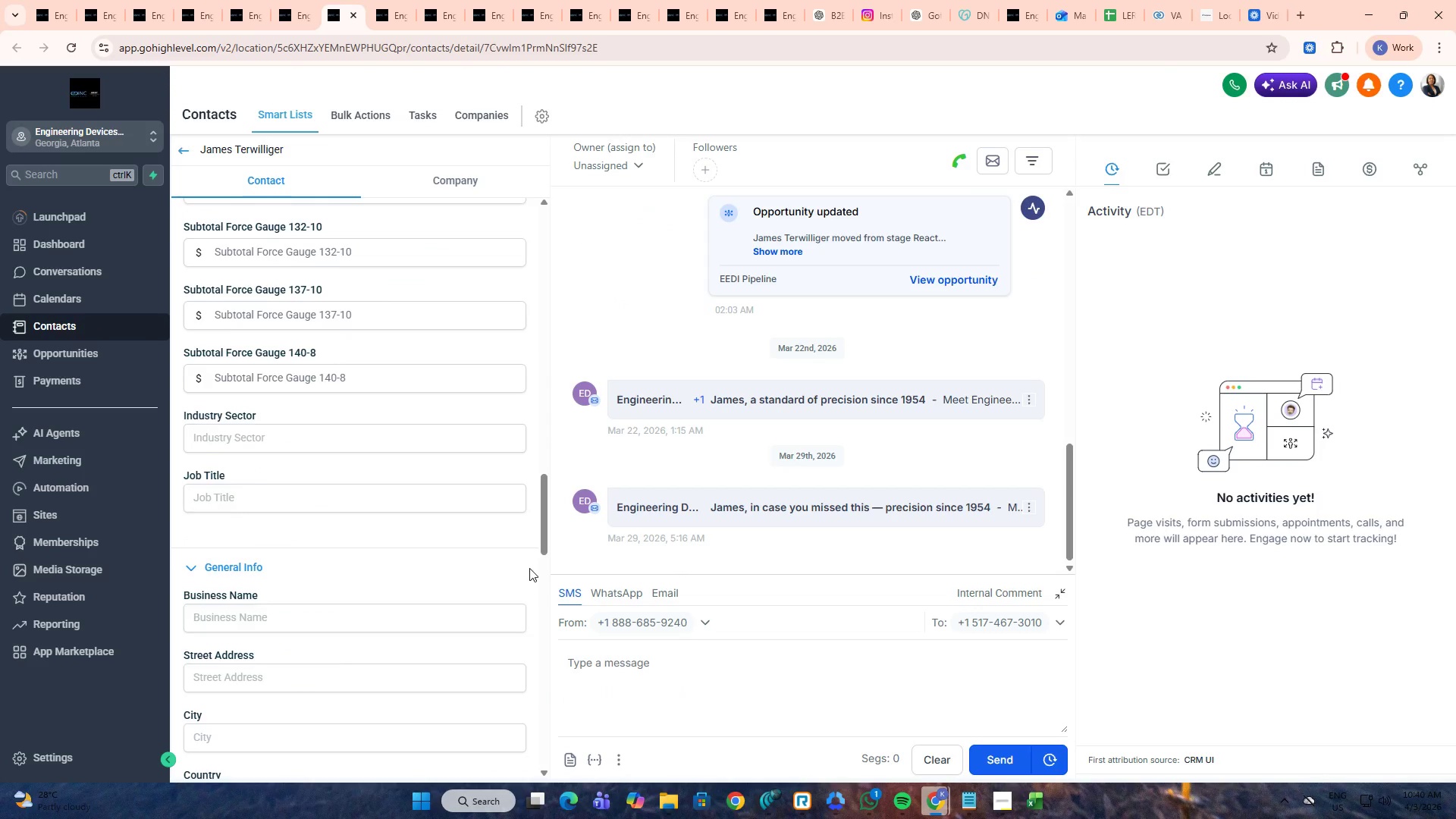 
key(Control+ControlLeft)
 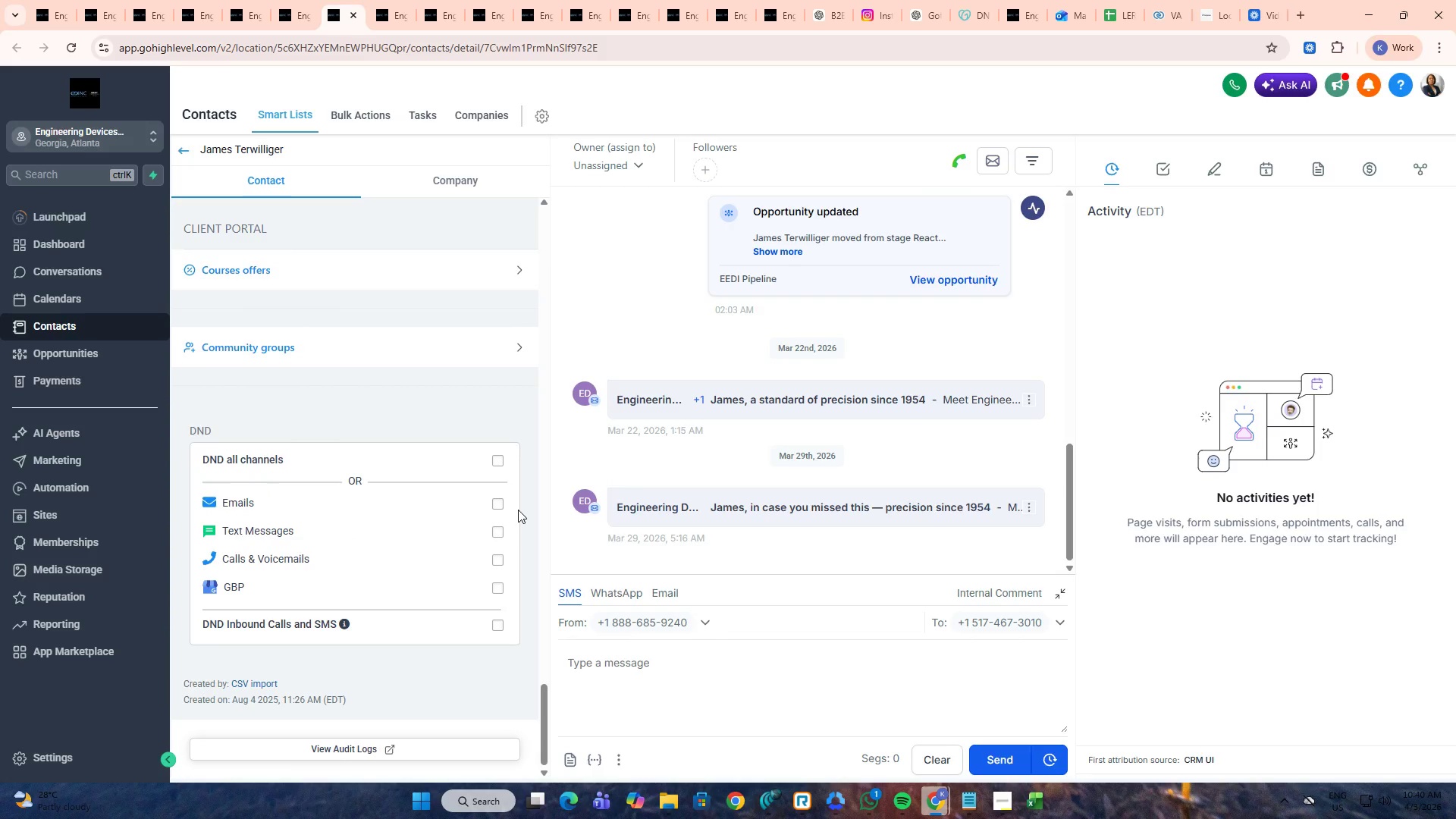 
scroll: coordinate [523, 557], scroll_direction: down, amount: 22.0
 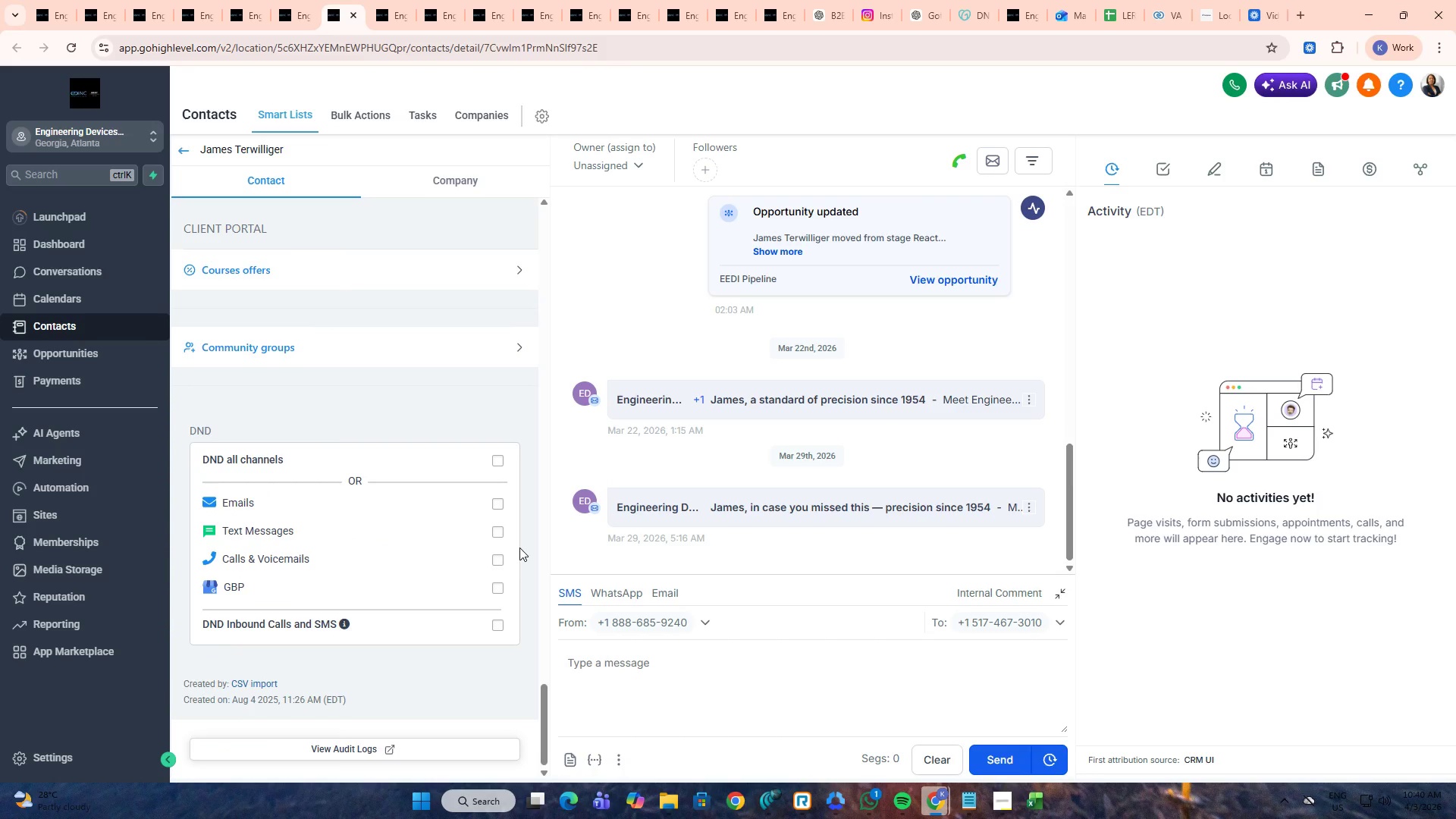 
key(Control+Tab)
 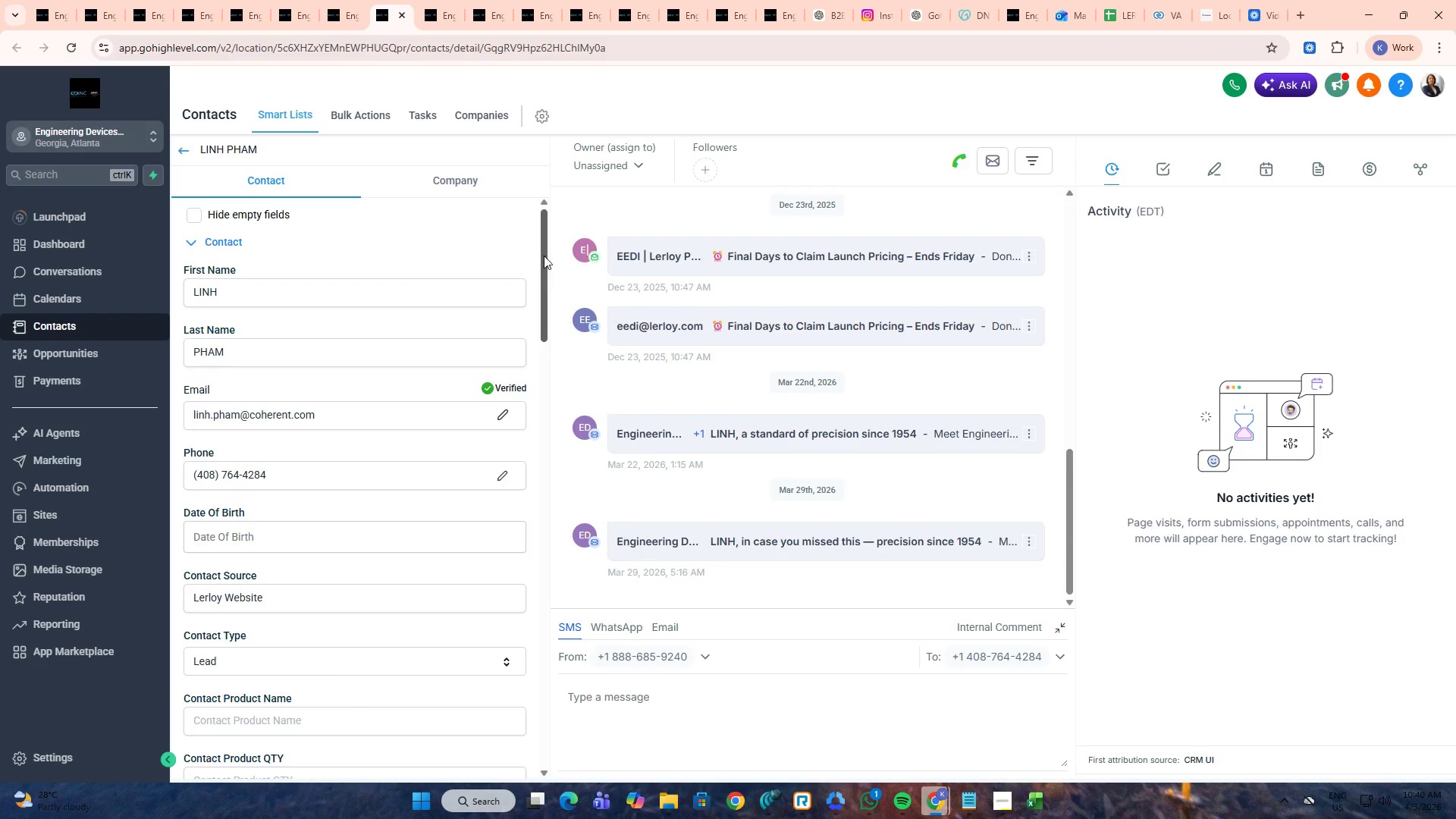 
left_click_drag(start_coordinate=[544, 250], to_coordinate=[541, 697])
 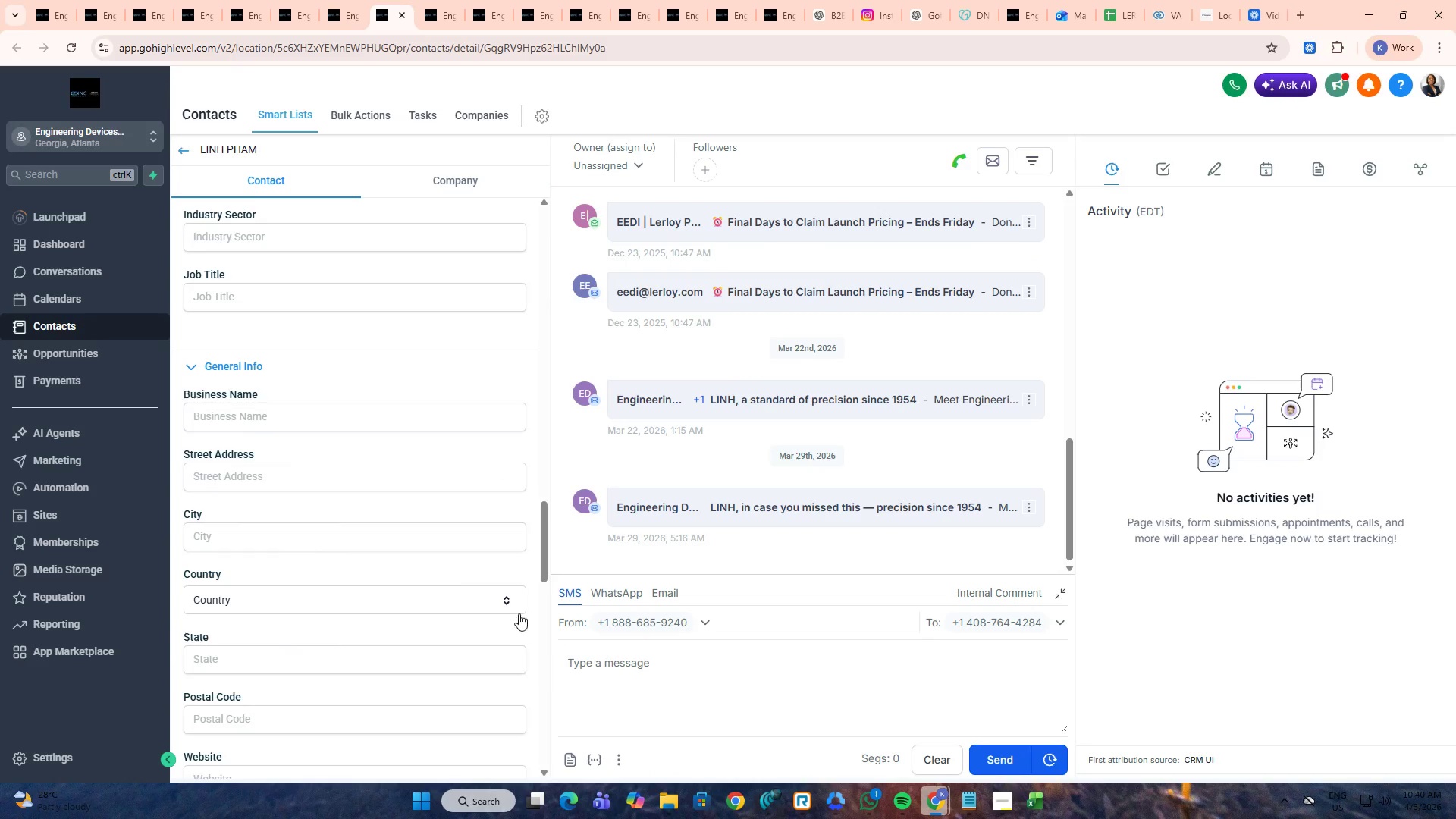 
scroll: coordinate [515, 599], scroll_direction: down, amount: 17.0
 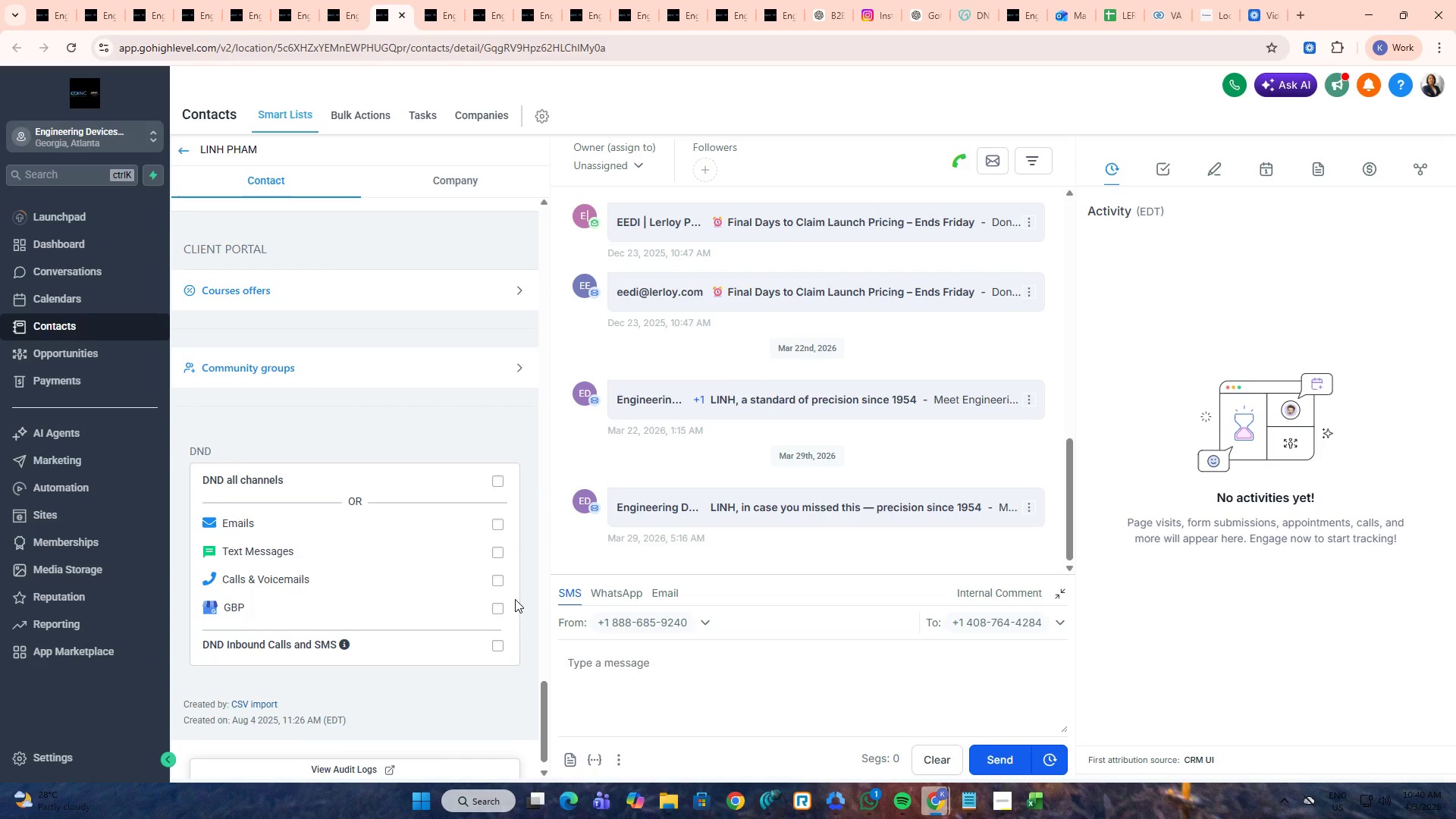 
key(Control+ControlLeft)
 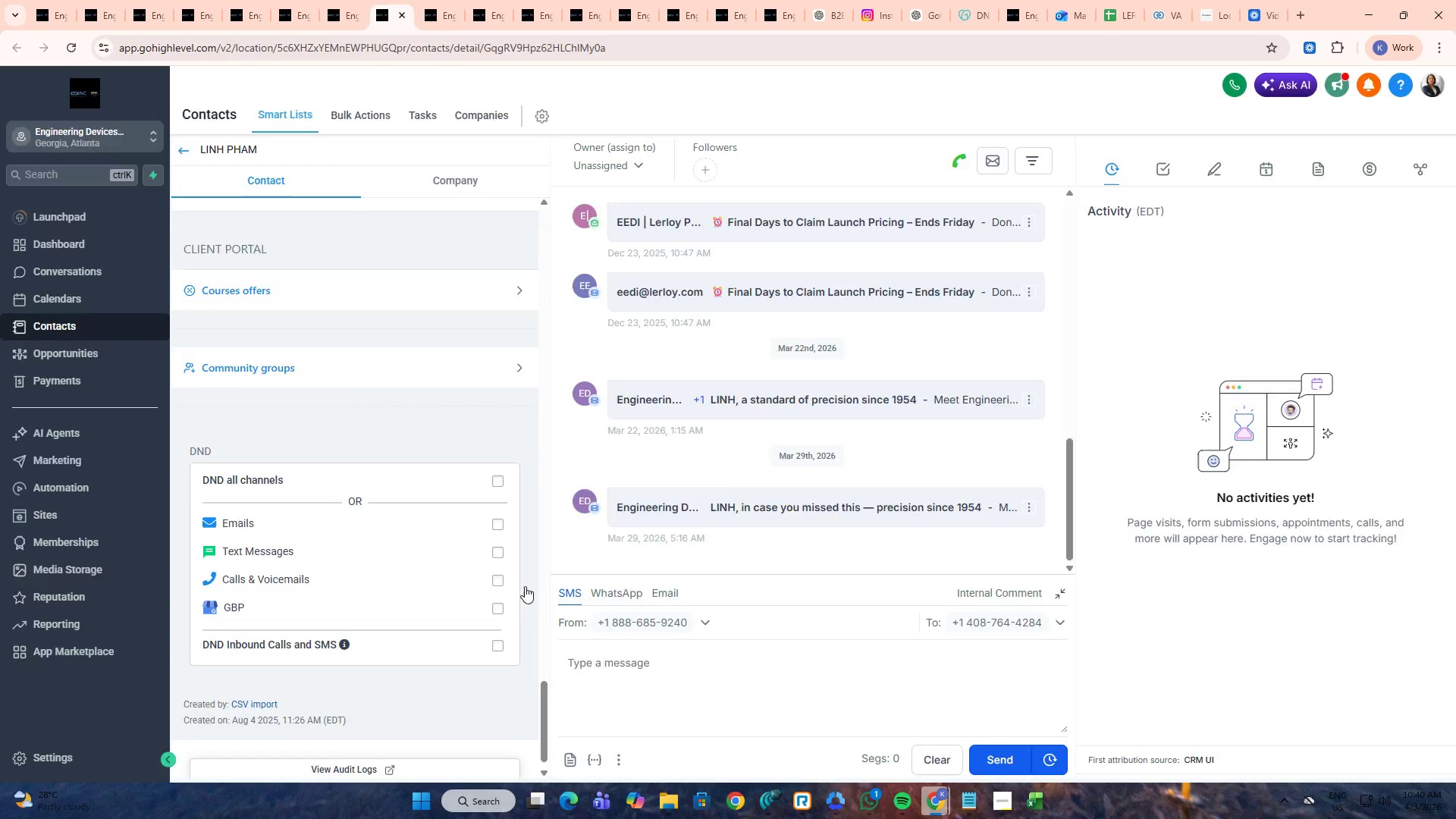 
key(Control+Tab)
 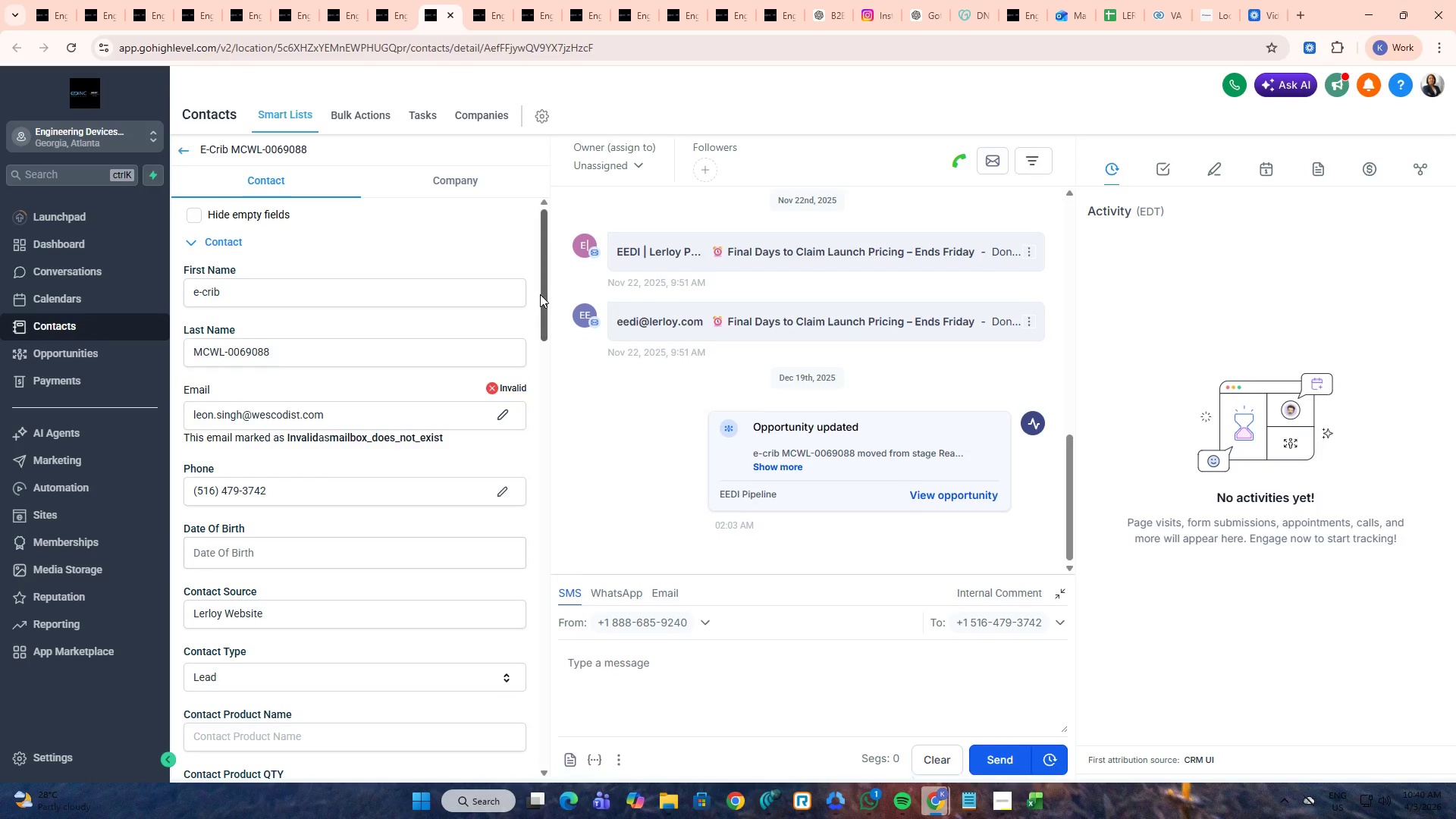 
left_click_drag(start_coordinate=[540, 294], to_coordinate=[535, 770])
 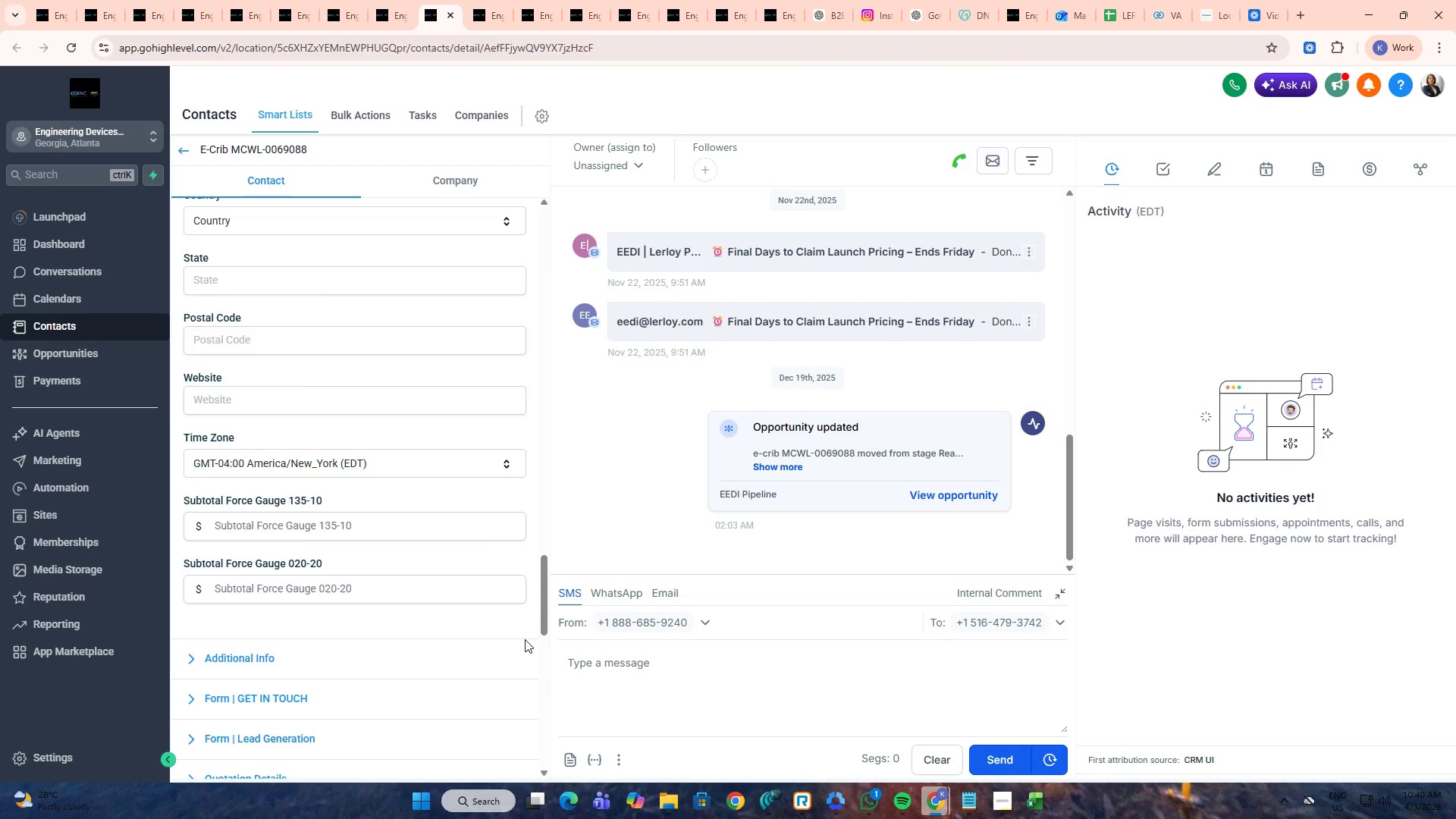 
key(Control+ControlLeft)
 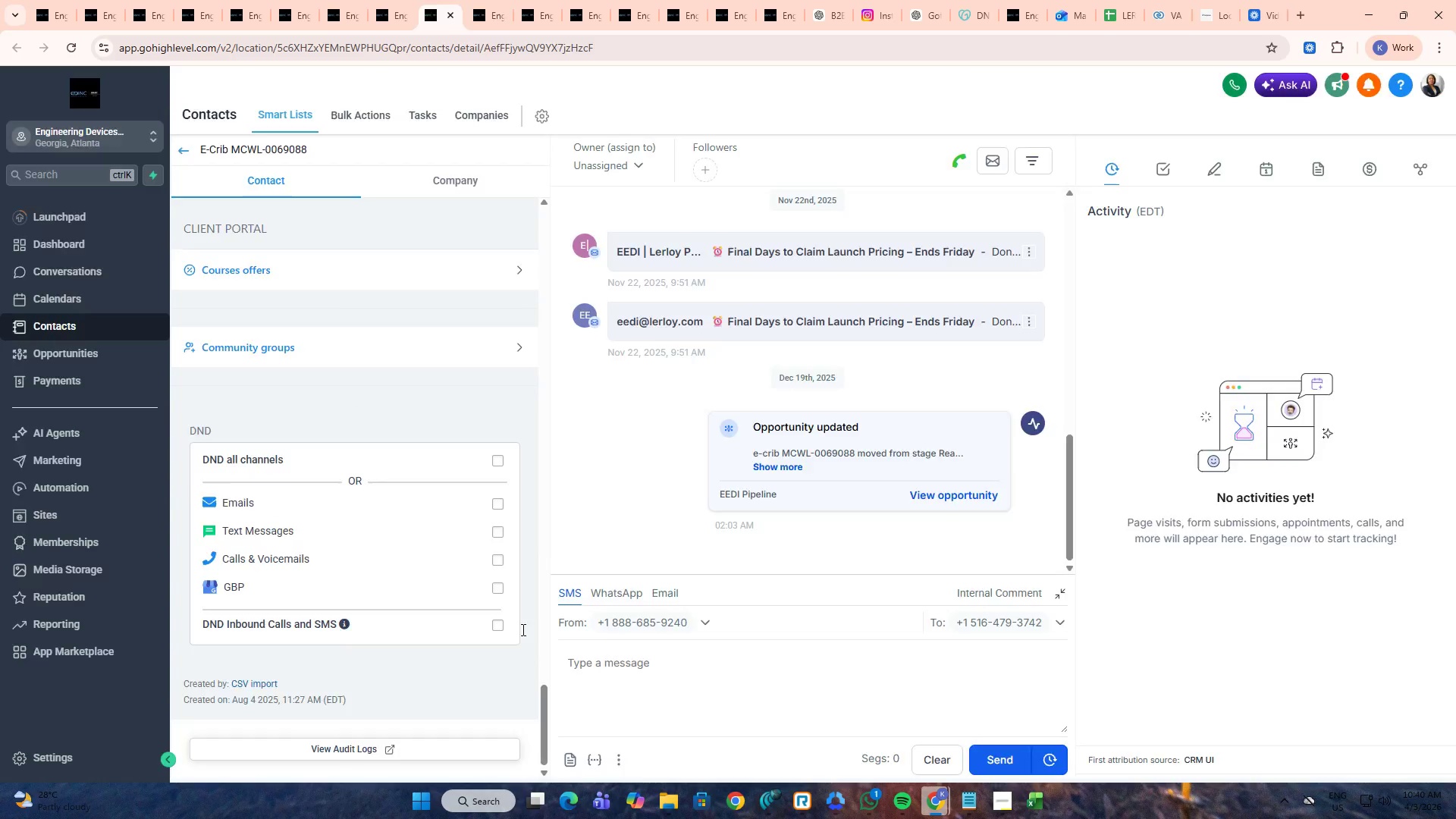 
key(Control+Tab)
 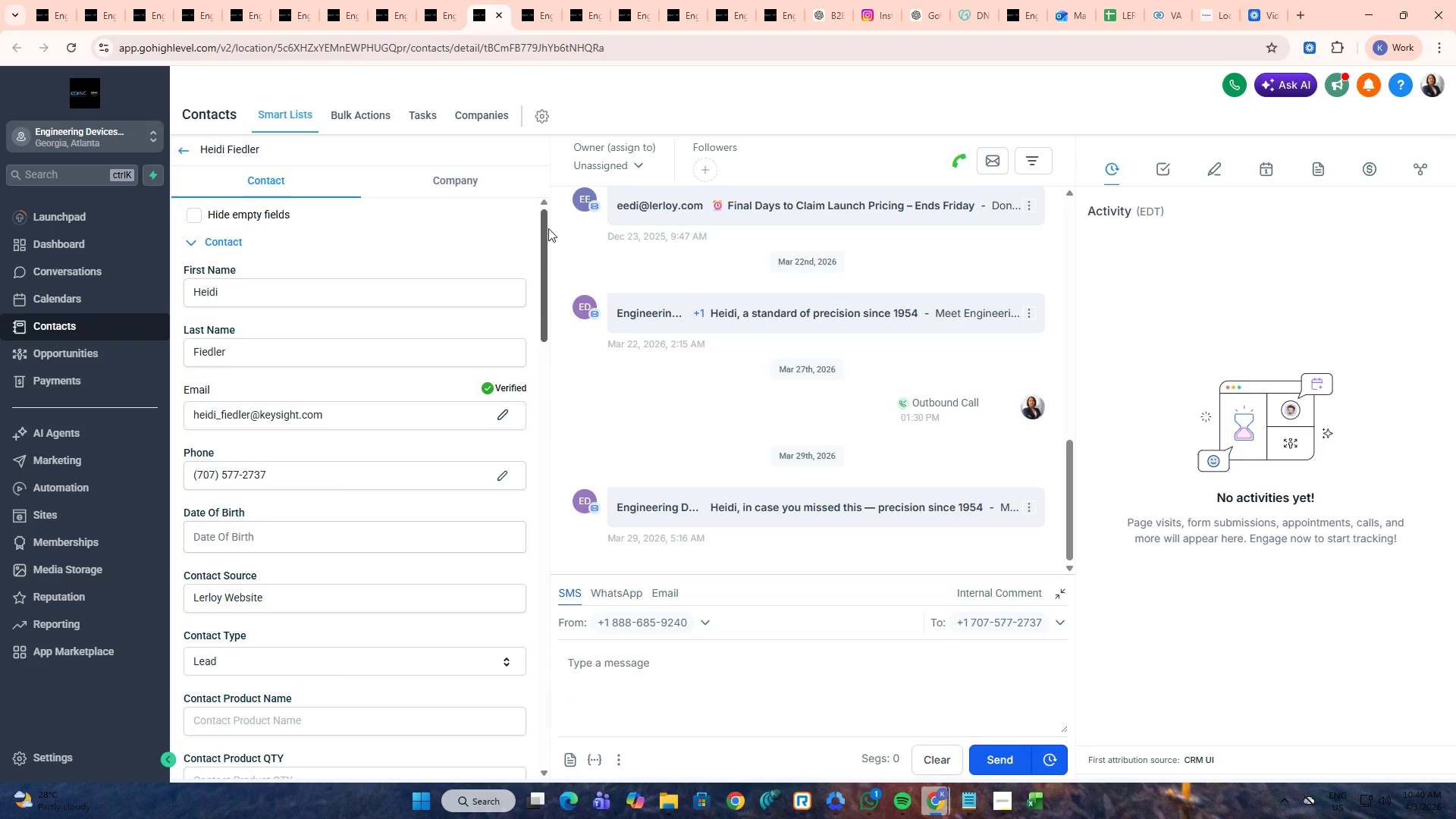 
scroll: coordinate [522, 629], scroll_direction: down, amount: 14.0
 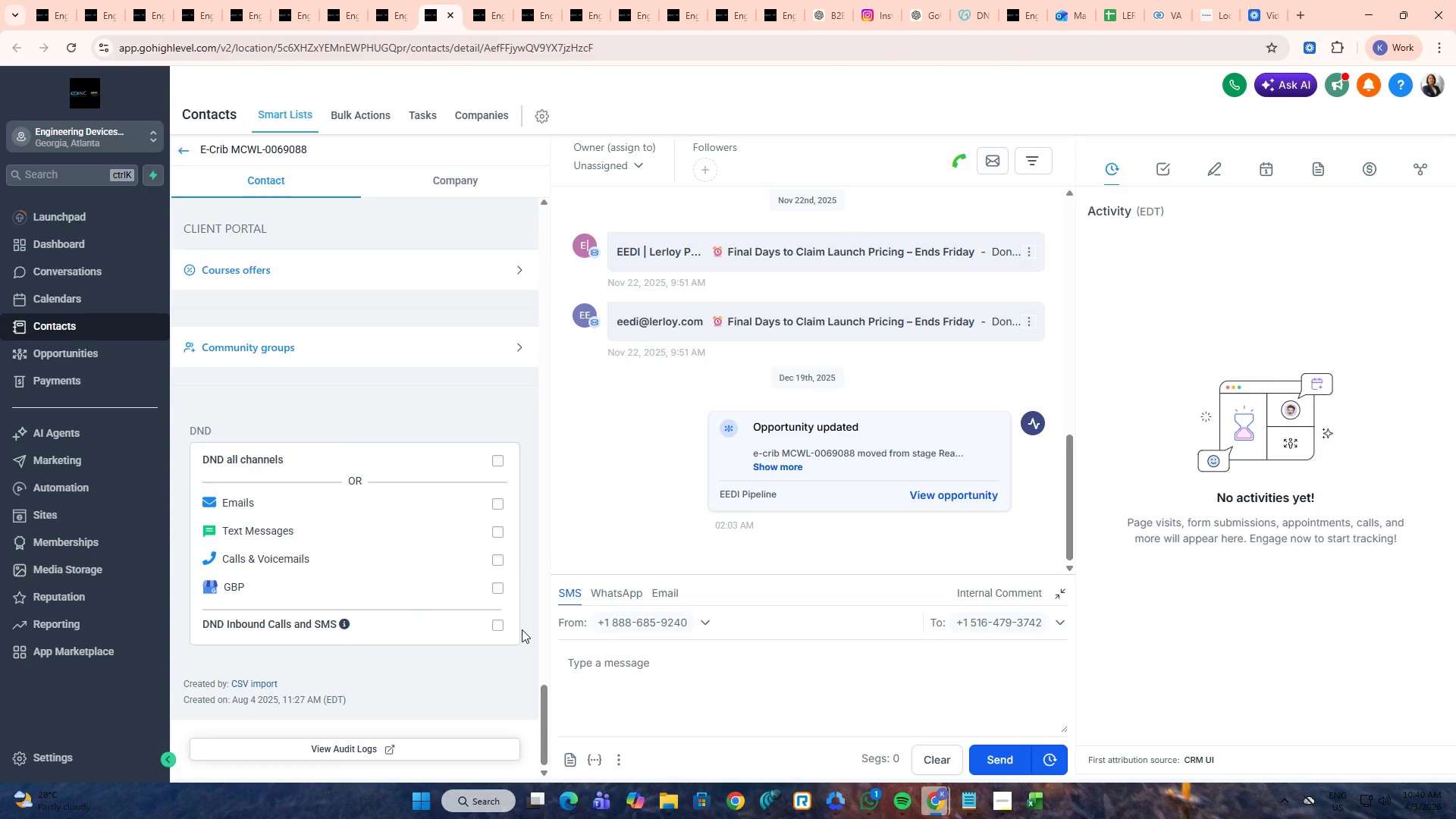 
left_click_drag(start_coordinate=[545, 223], to_coordinate=[528, 741])
 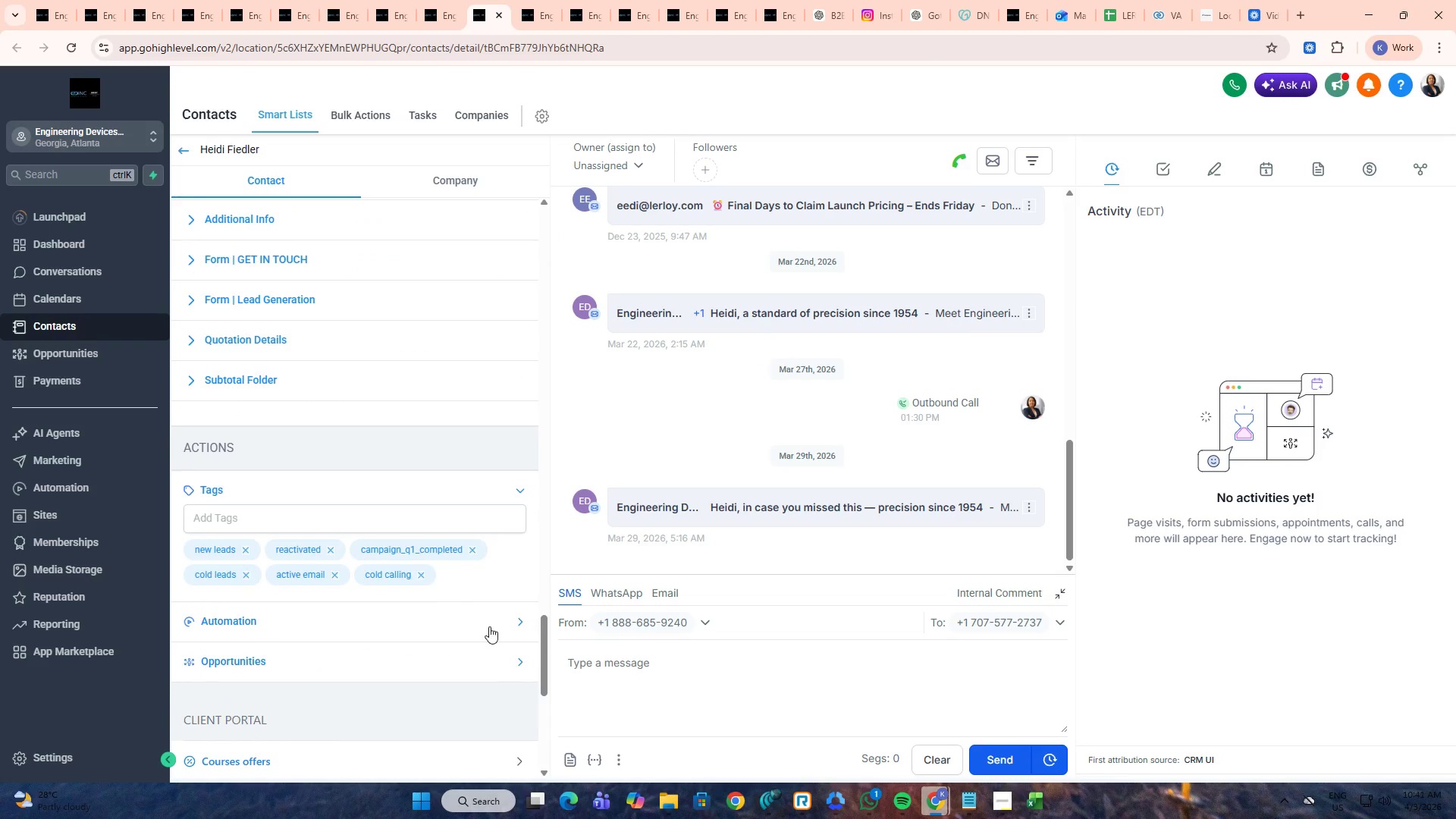 
key(Control+ControlLeft)
 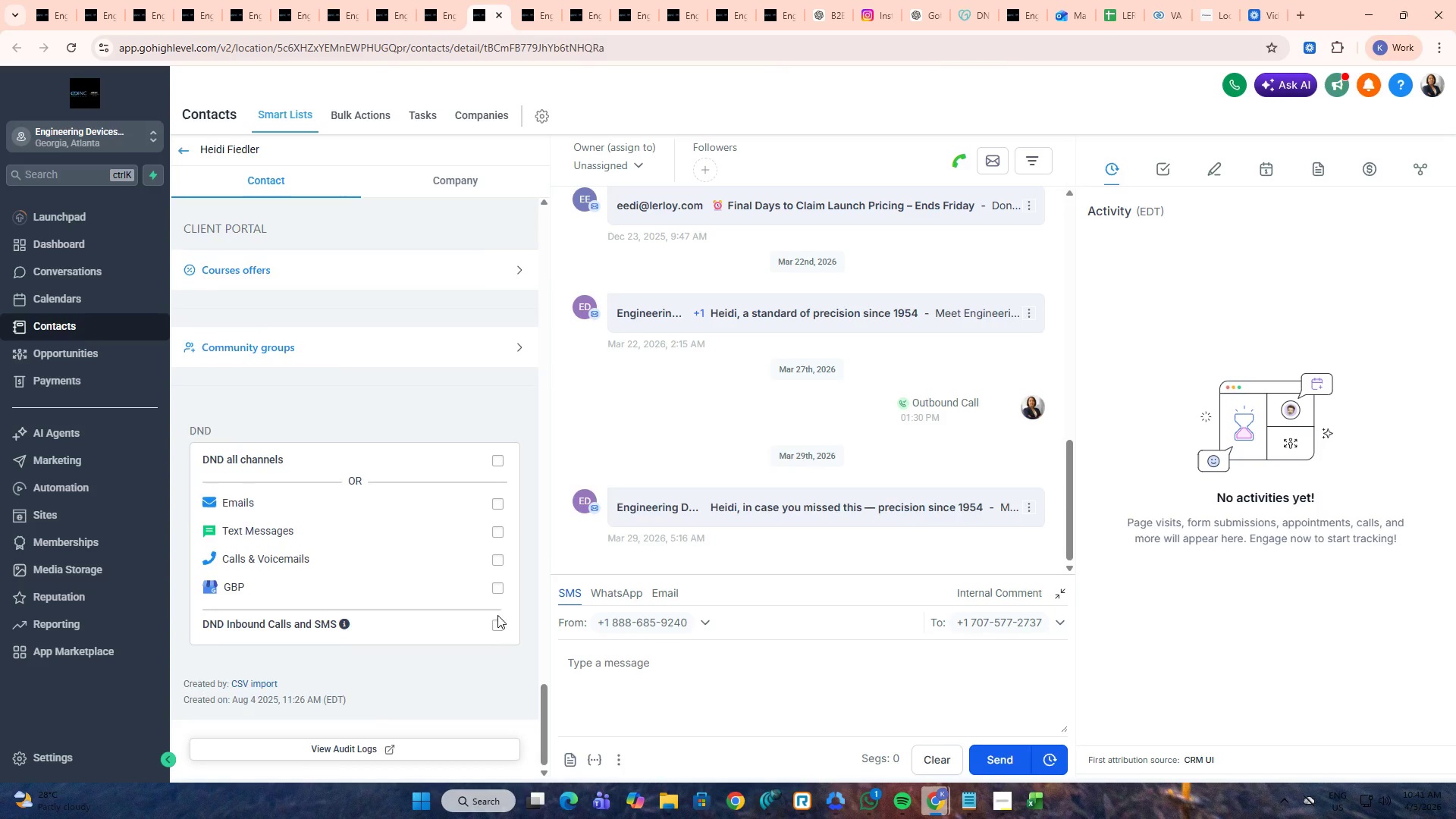 
key(Control+Tab)
 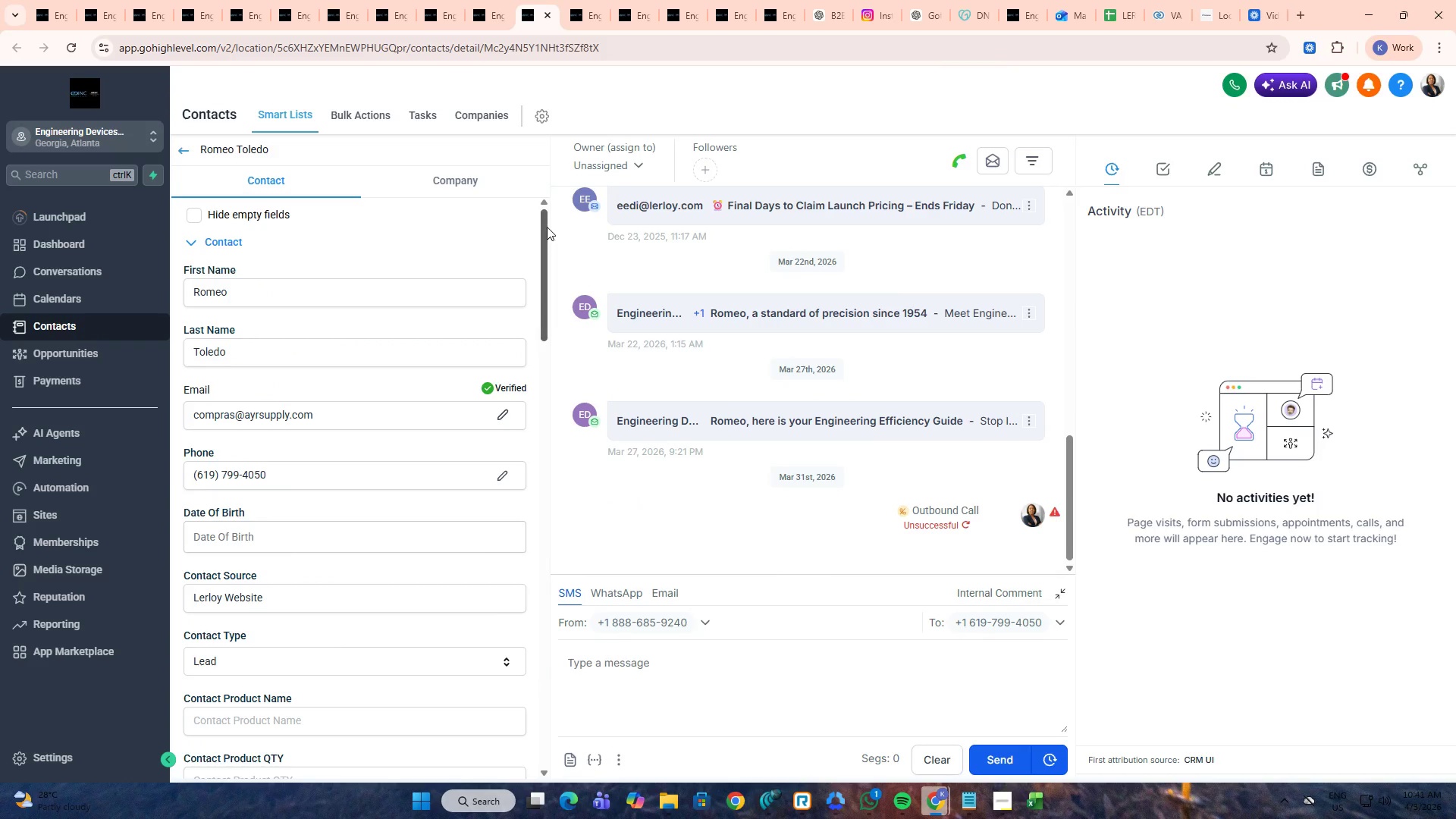 
scroll: coordinate [489, 626], scroll_direction: down, amount: 9.0
 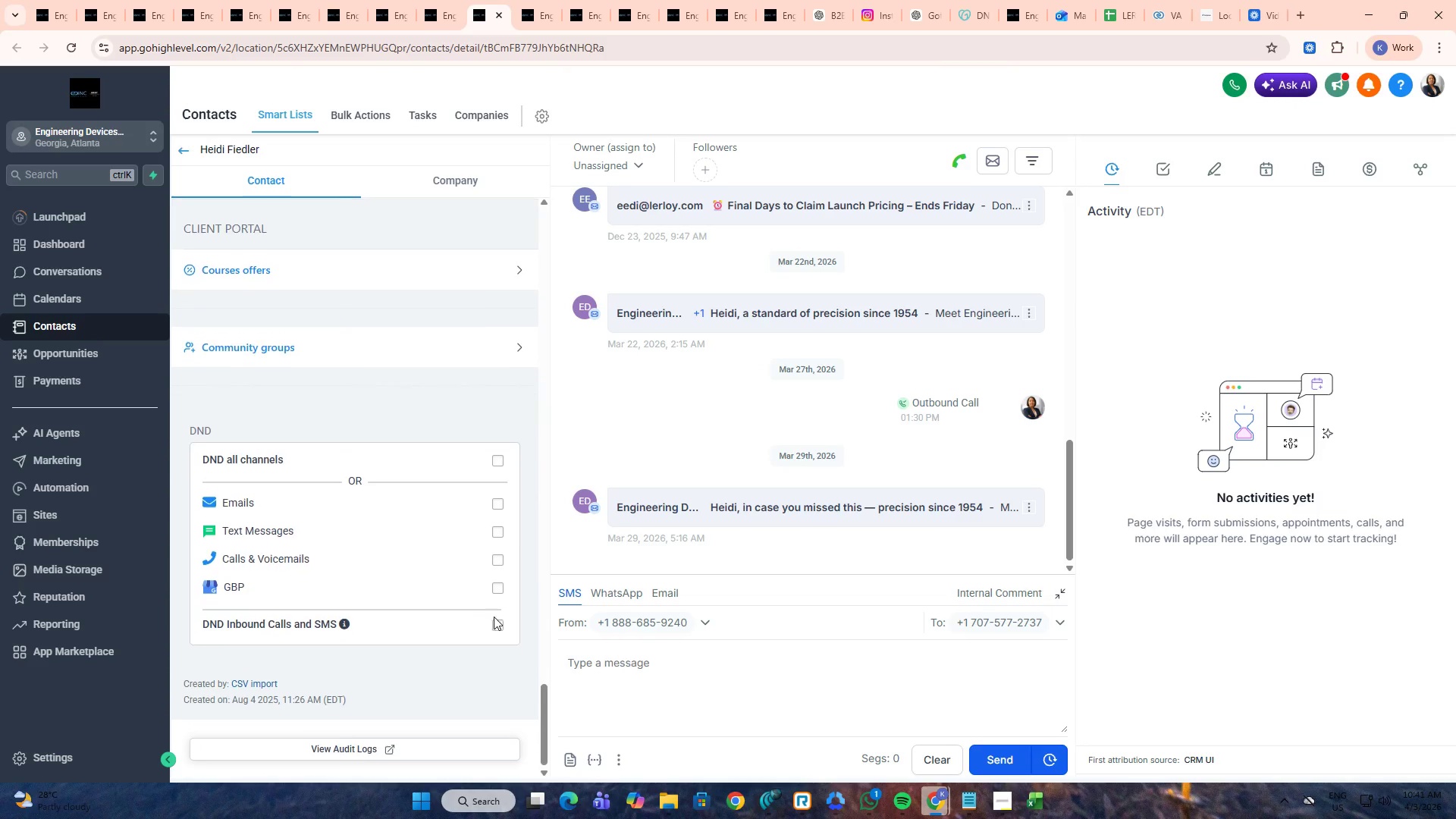 
left_click_drag(start_coordinate=[547, 225], to_coordinate=[548, 752])
 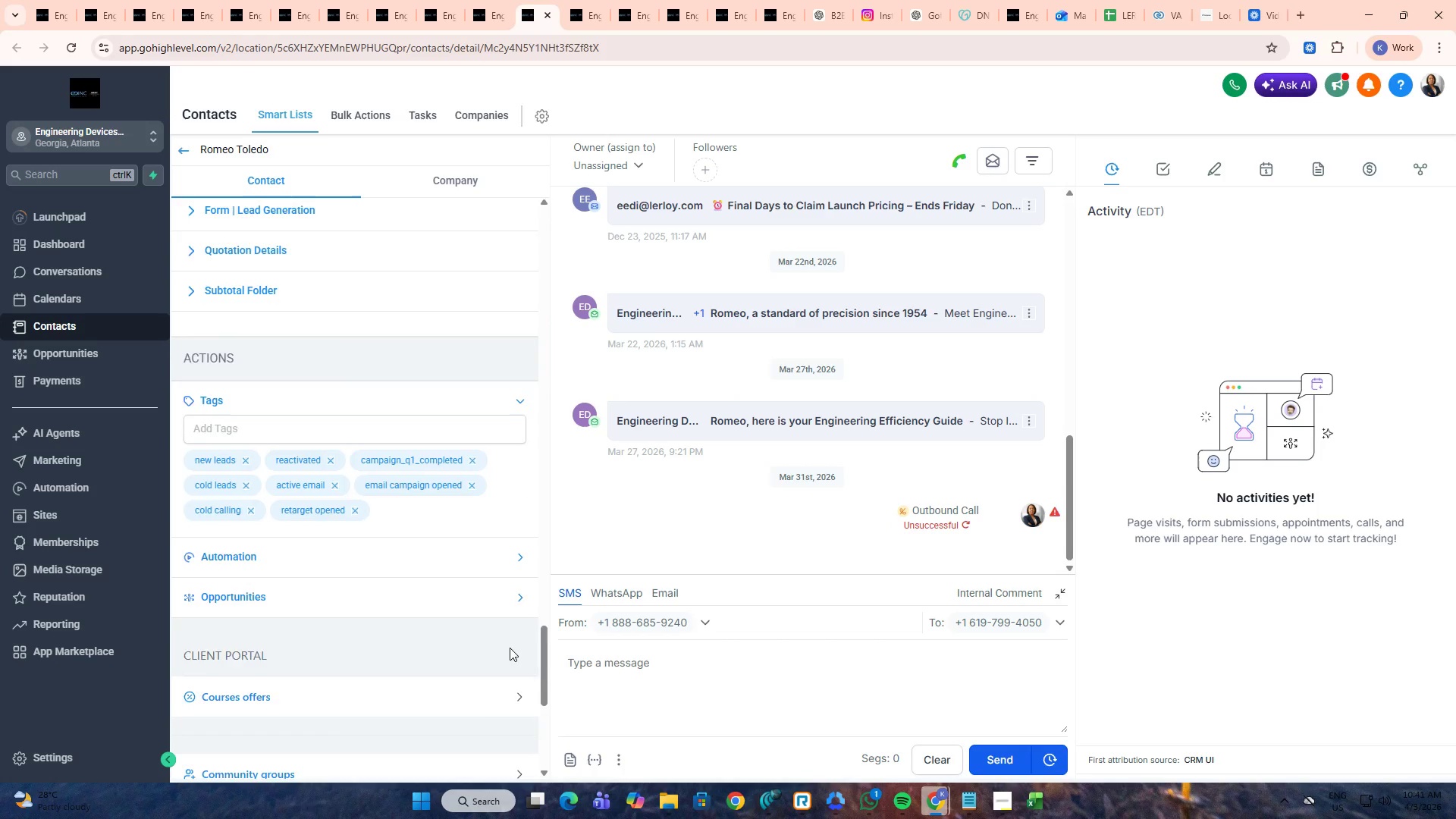 
key(Control+ControlLeft)
 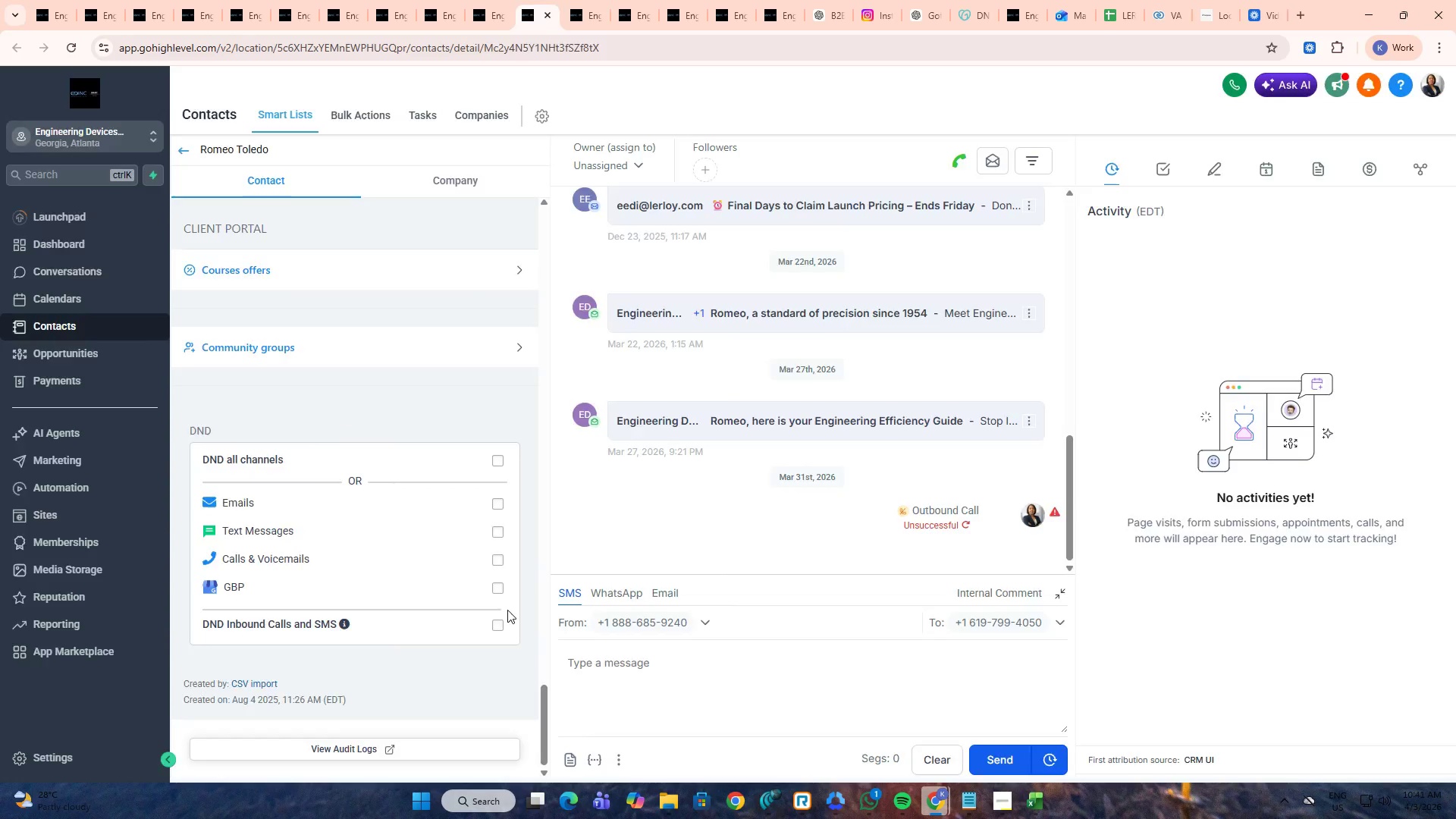 
key(Control+Tab)
 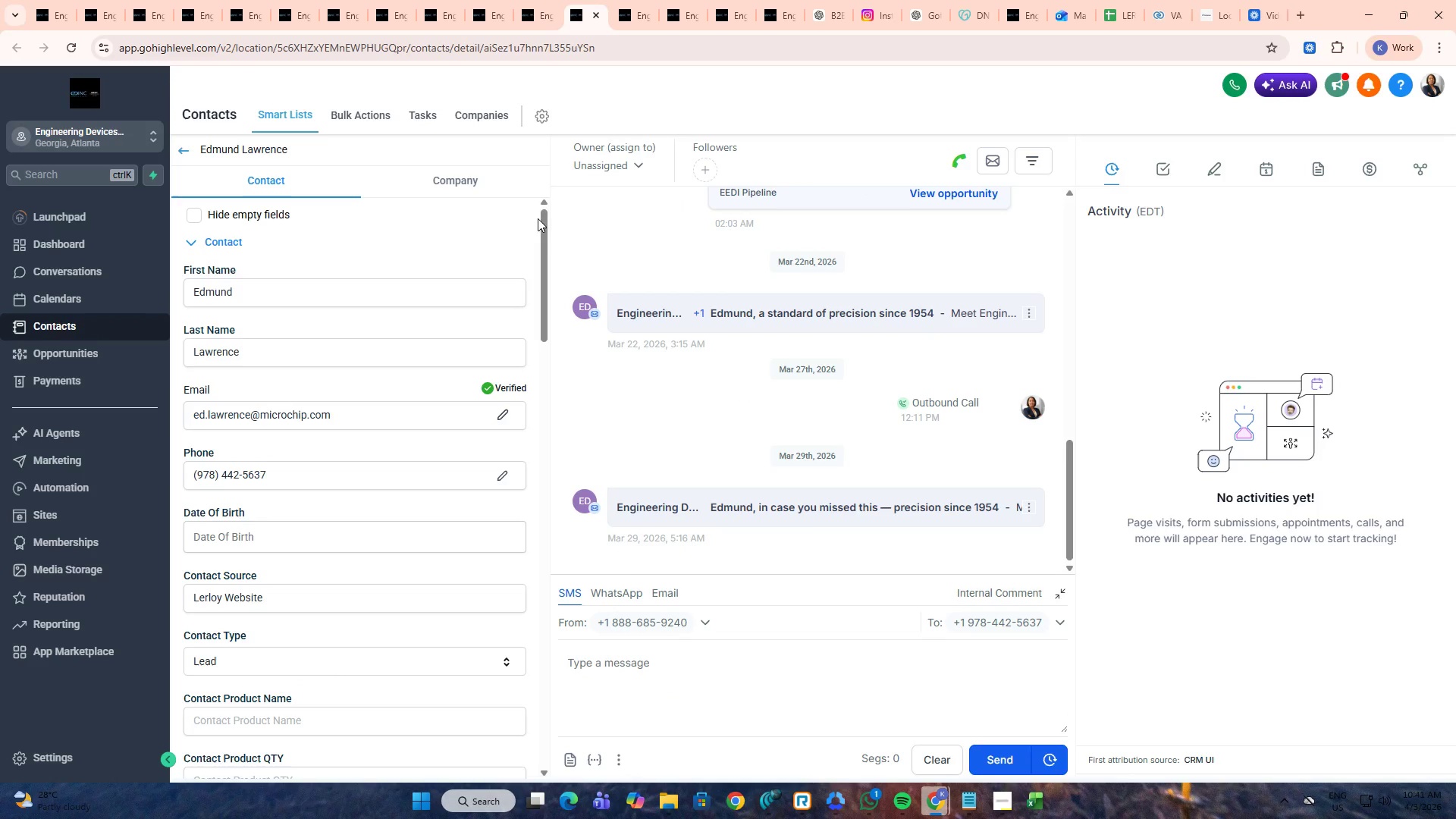 
scroll: coordinate [507, 643], scroll_direction: down, amount: 8.0
 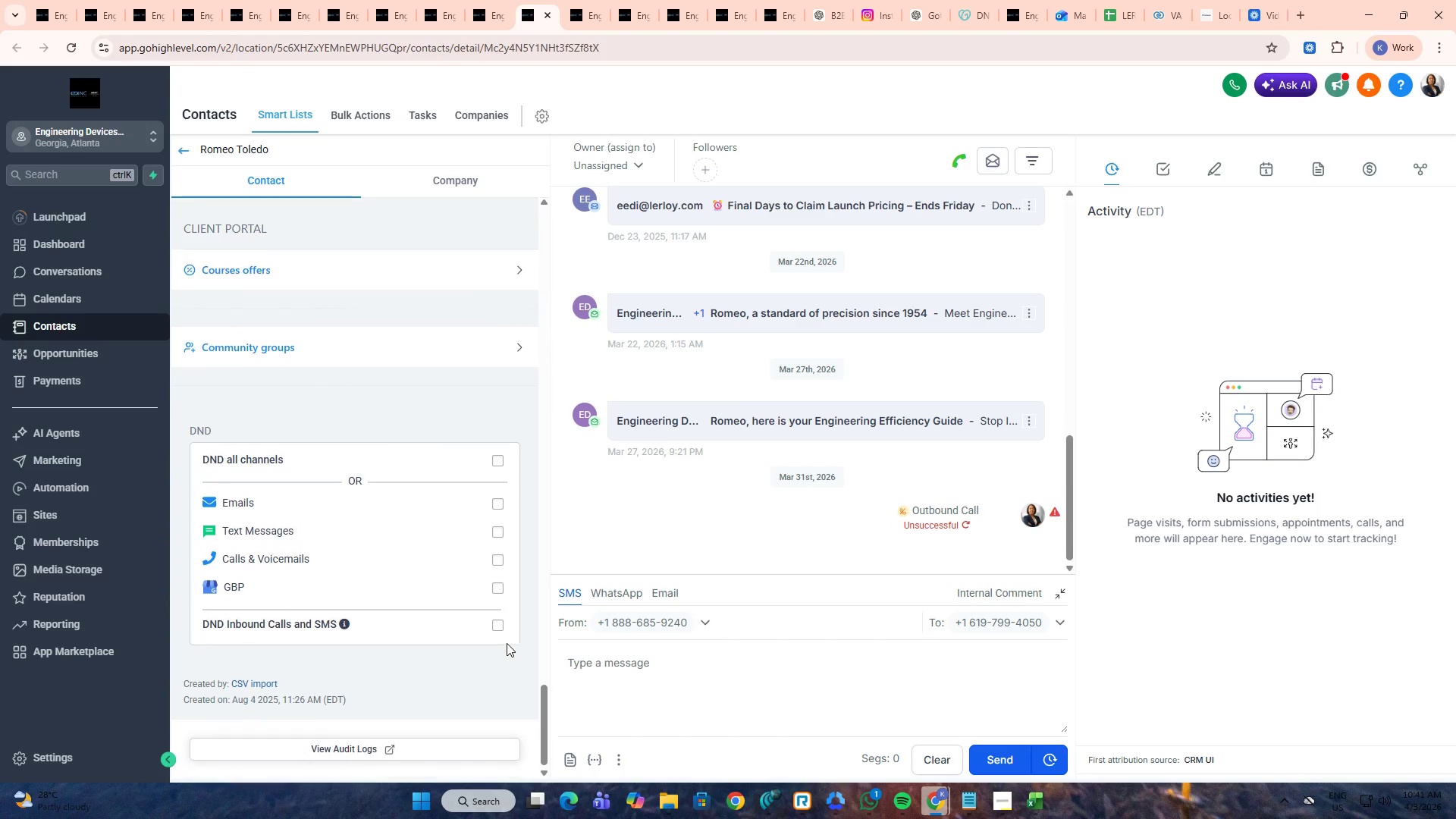 
left_click_drag(start_coordinate=[538, 218], to_coordinate=[536, 758])
 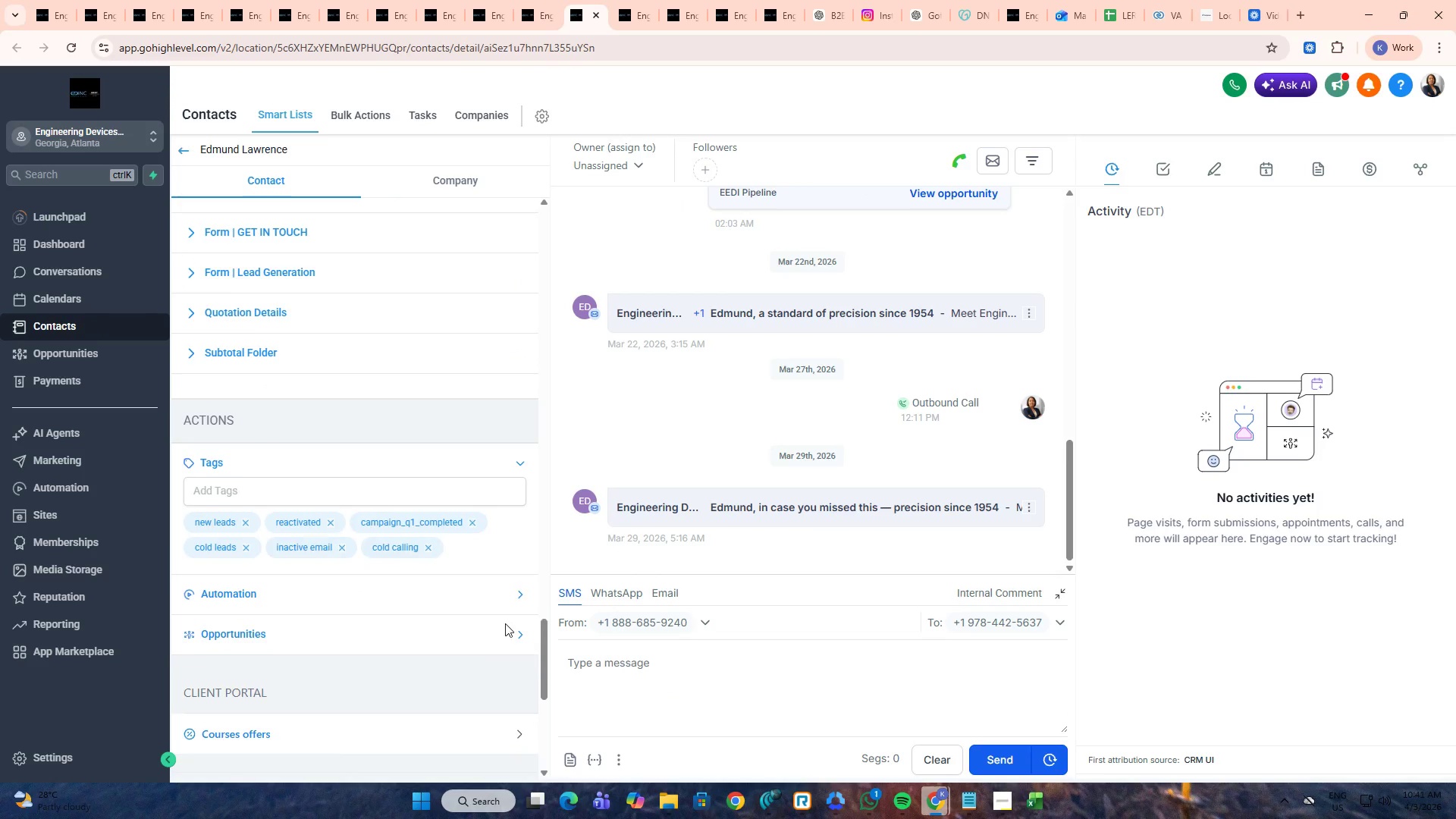 
key(Control+ControlLeft)
 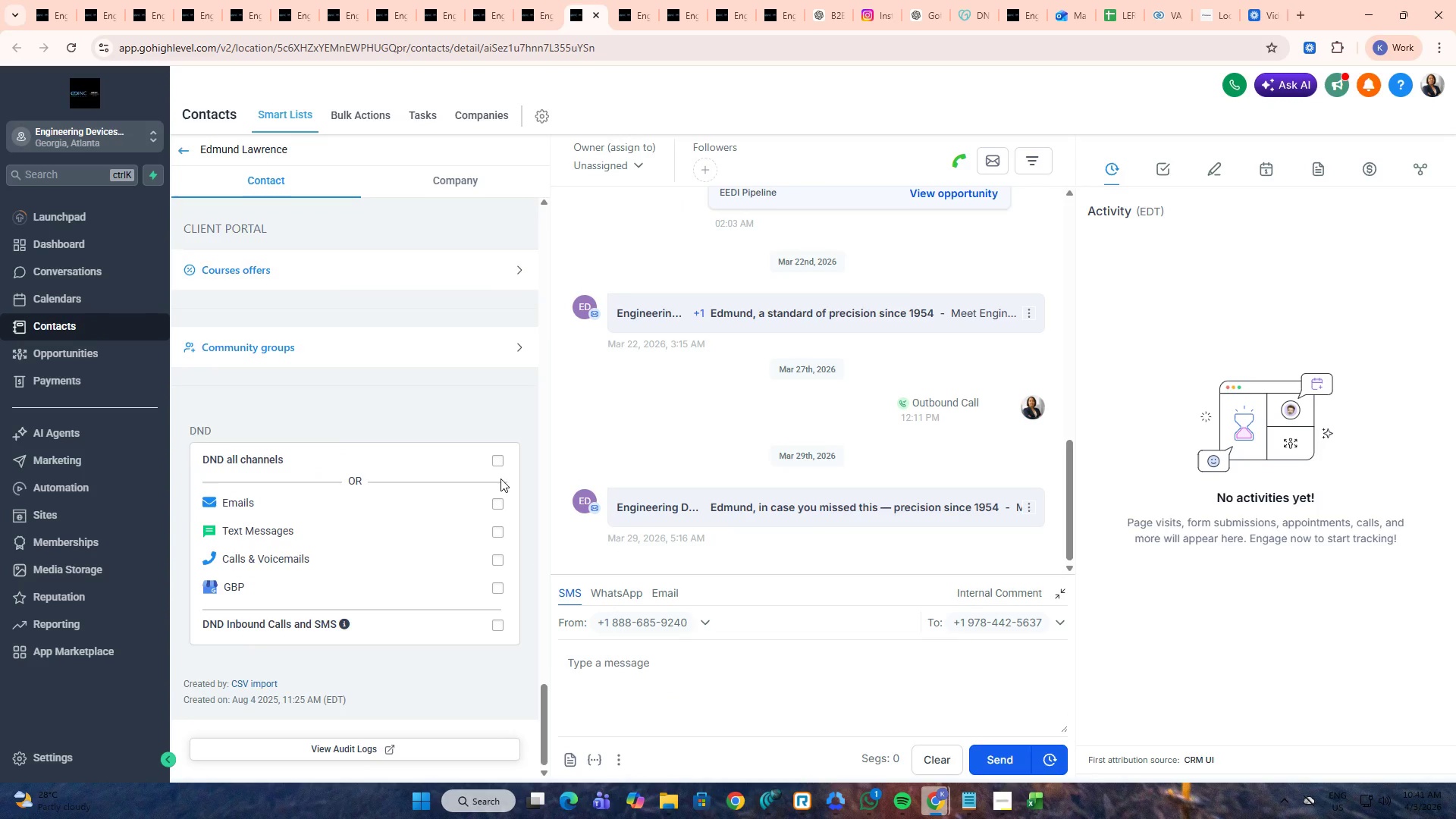 
key(Control+Tab)
 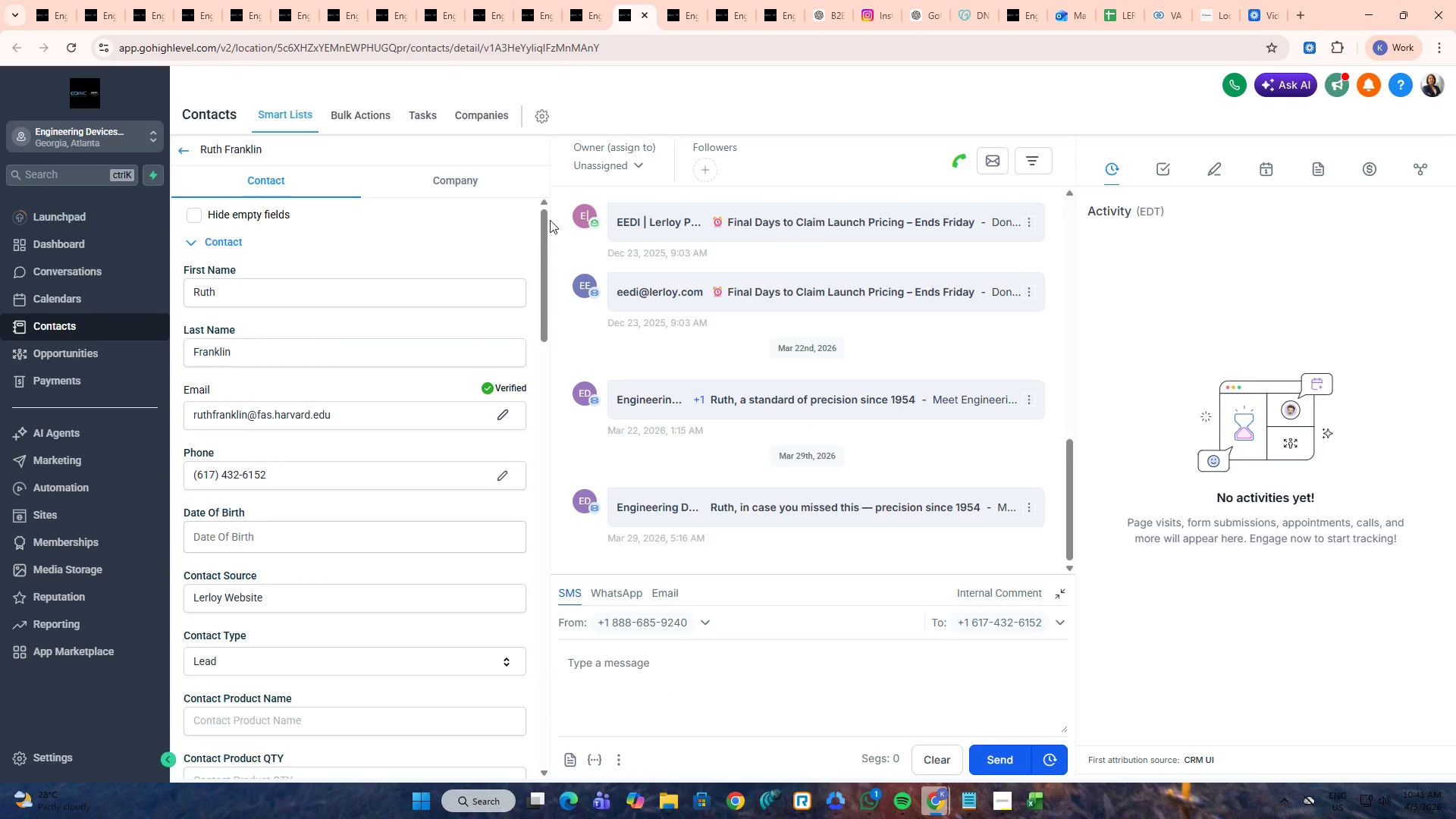 
scroll: coordinate [497, 605], scroll_direction: down, amount: 8.0
 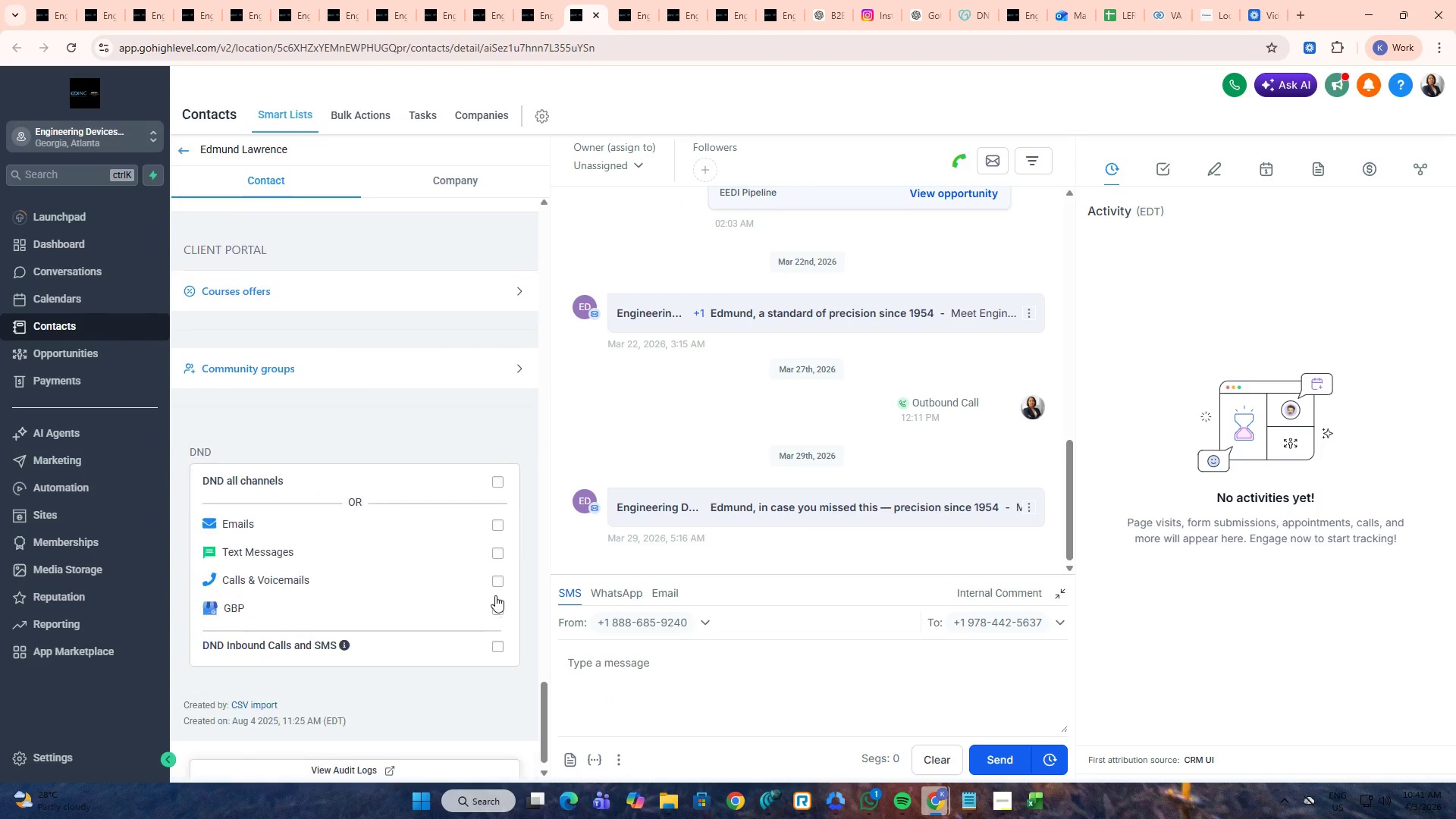 
left_click_drag(start_coordinate=[544, 215], to_coordinate=[535, 786])
 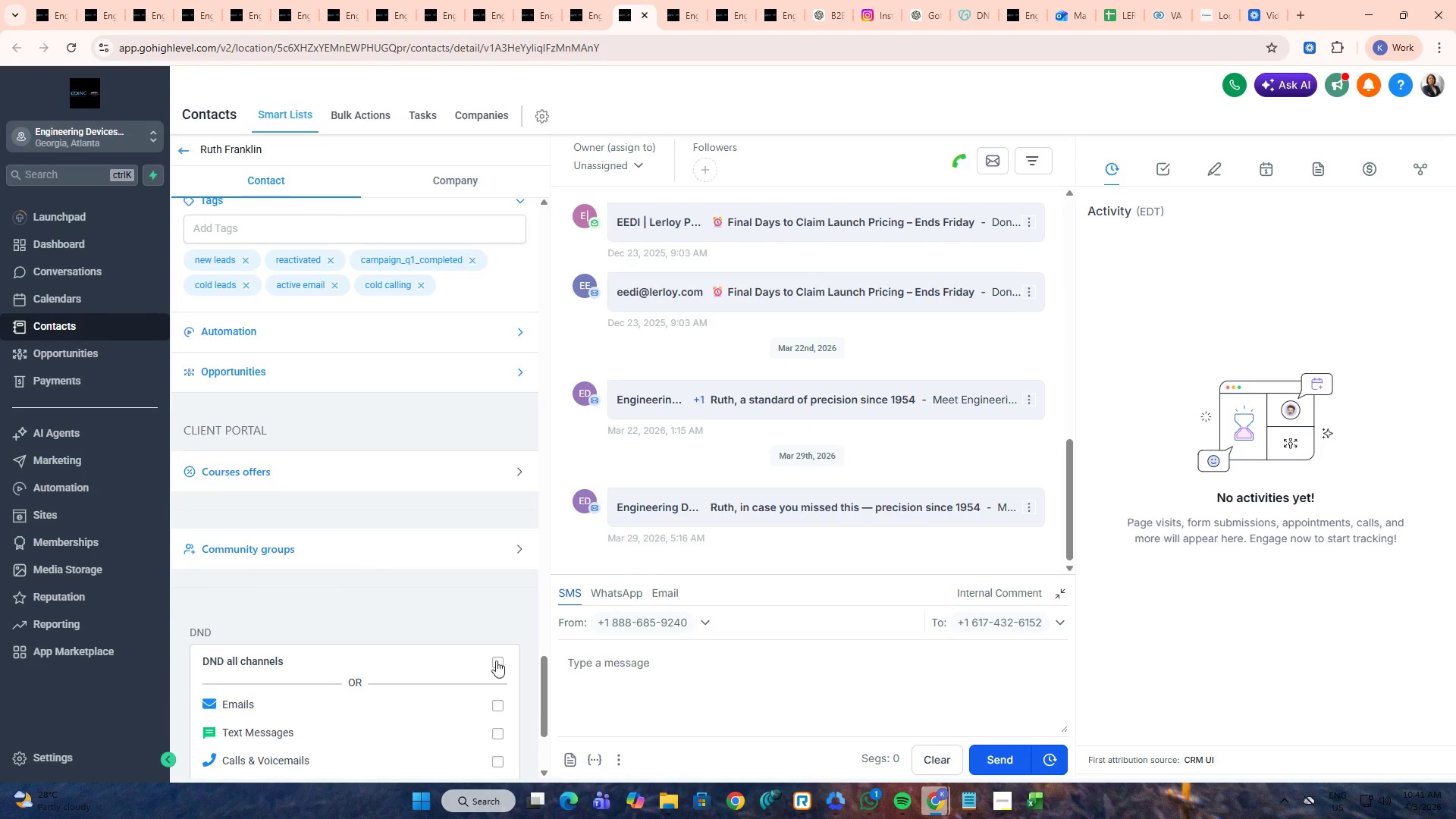 
key(Control+ControlLeft)
 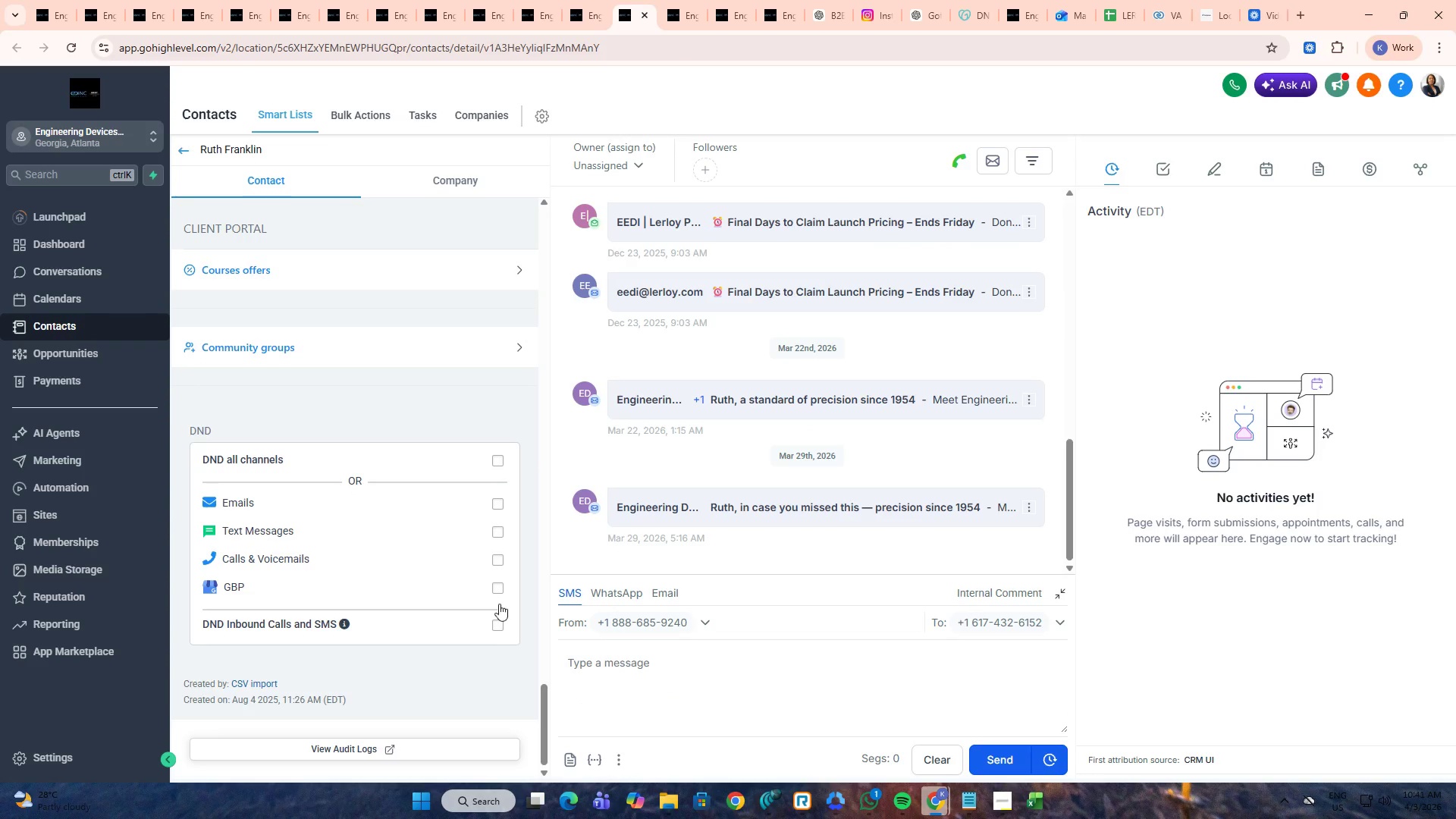 
scroll: coordinate [496, 661], scroll_direction: down, amount: 5.0
 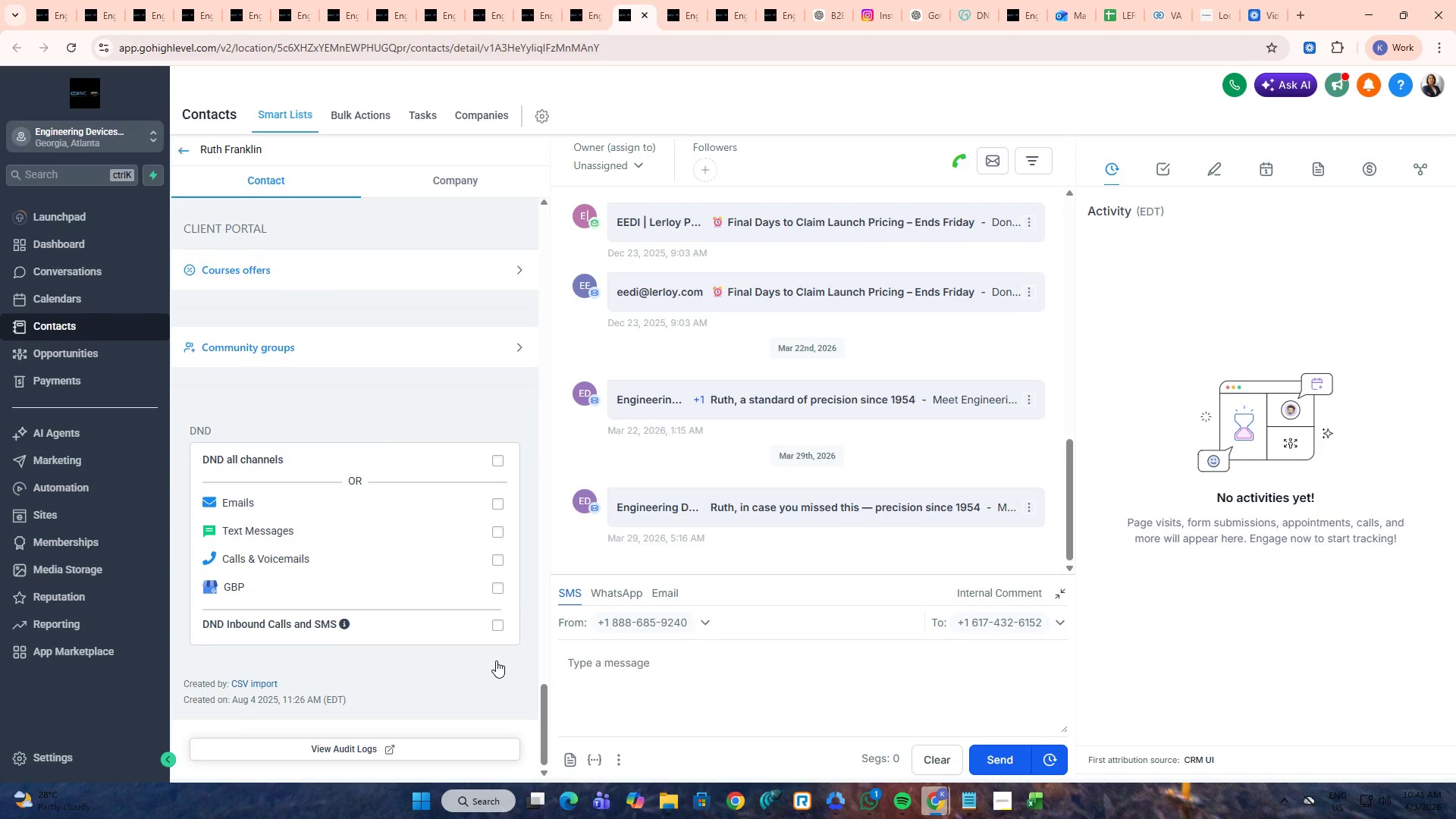 
key(Control+Tab)
 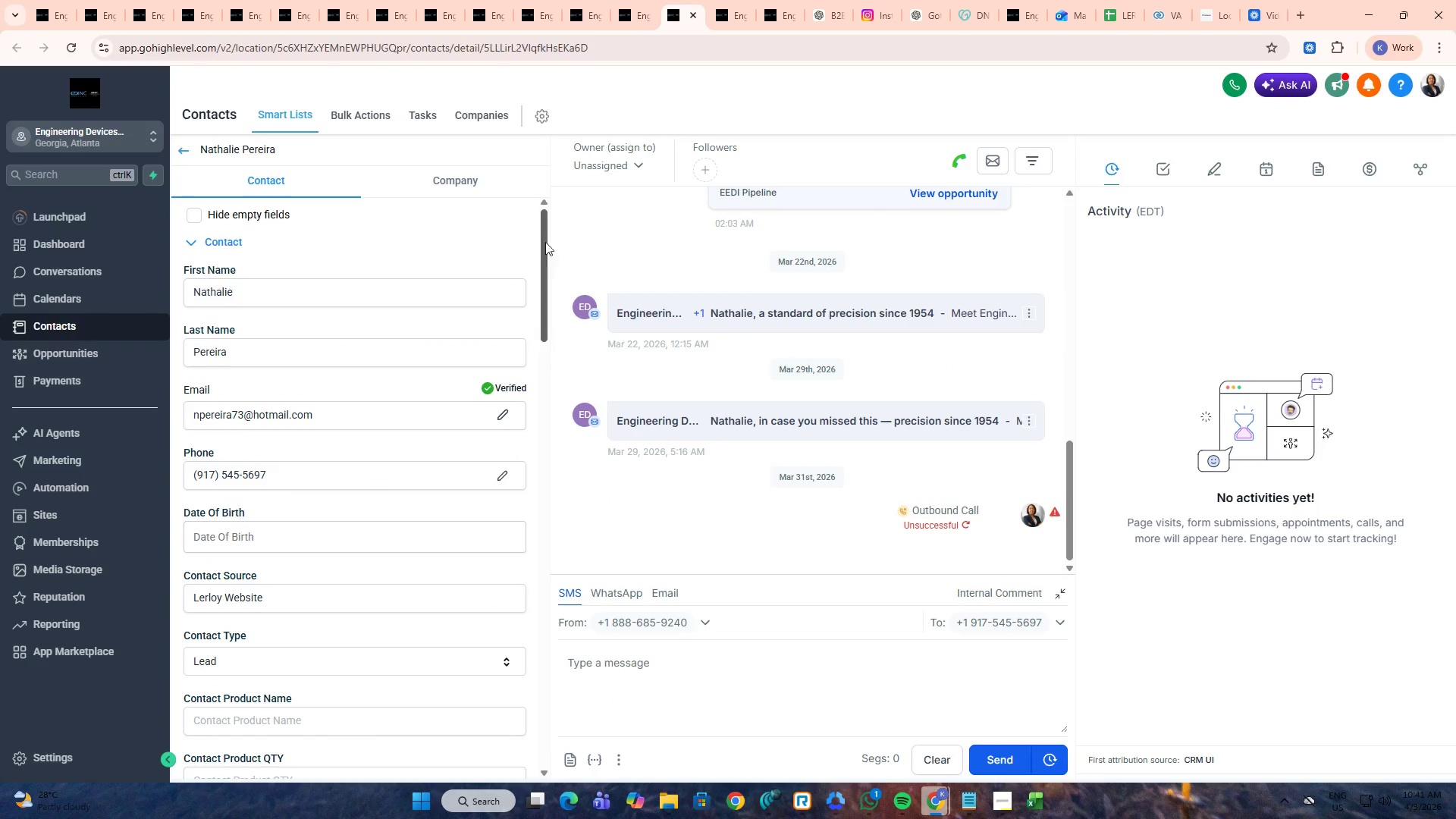 
left_click_drag(start_coordinate=[545, 228], to_coordinate=[519, 776])
 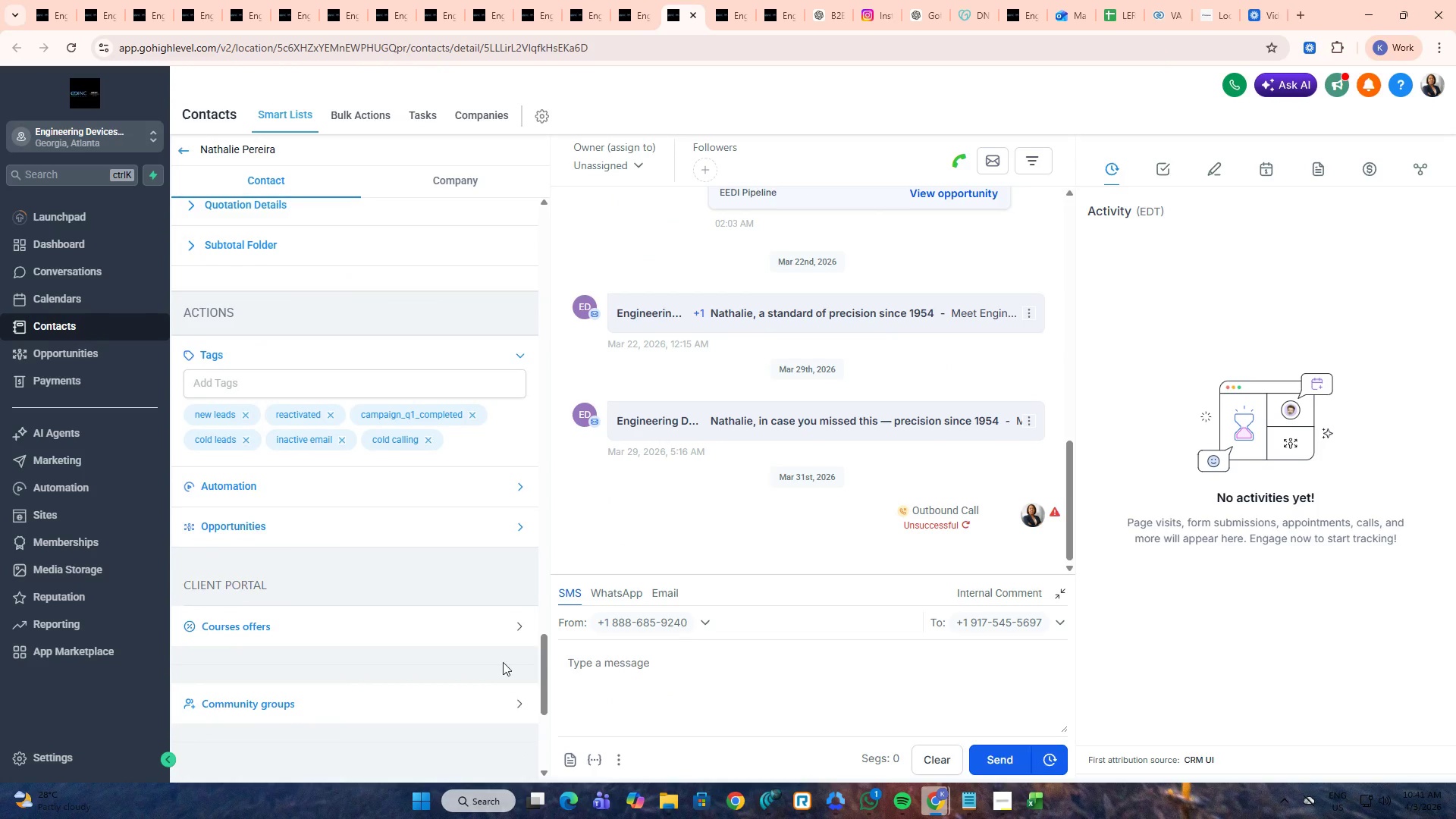 
key(Control+ControlLeft)
 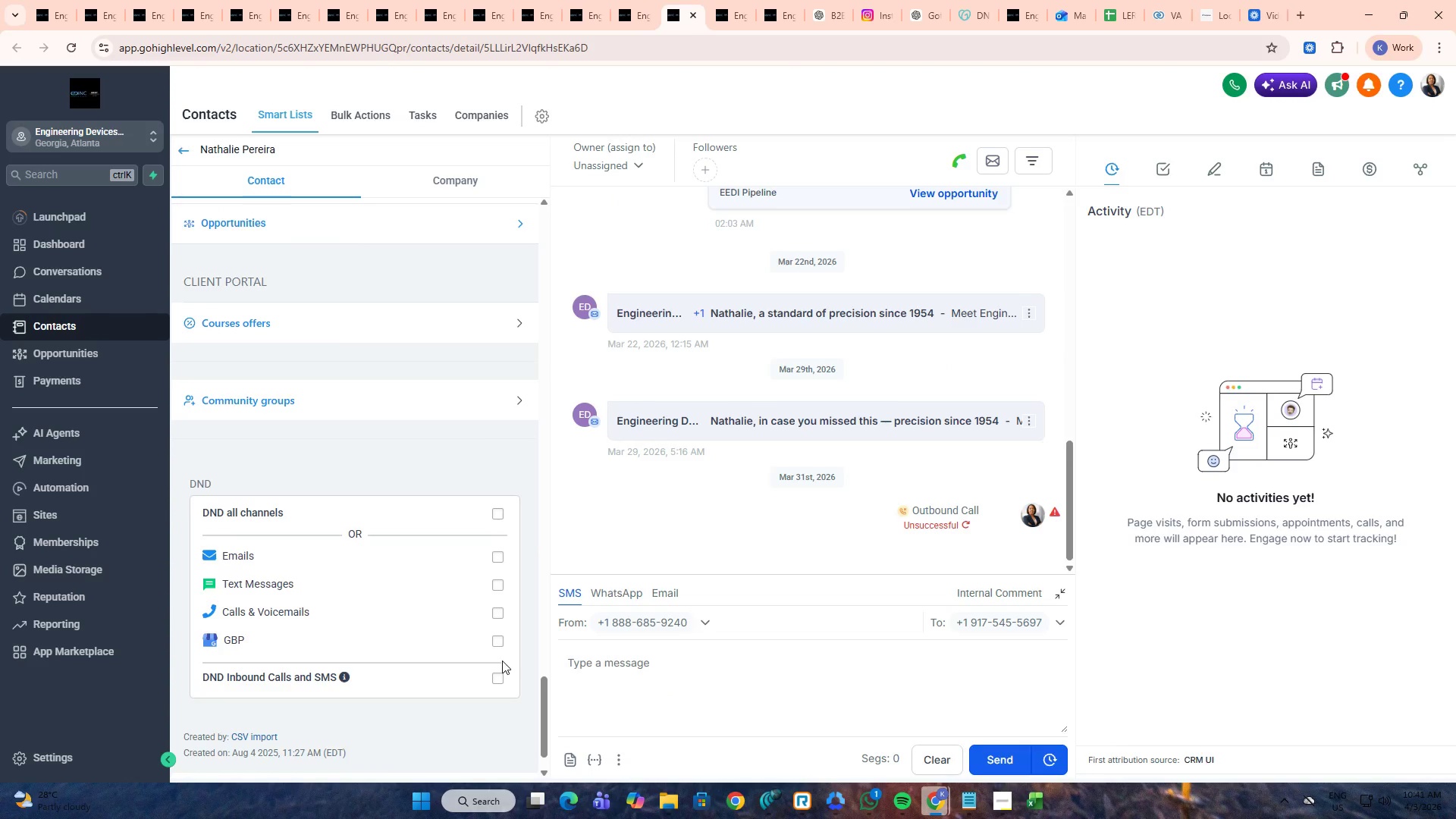 
scroll: coordinate [502, 661], scroll_direction: down, amount: 4.0
 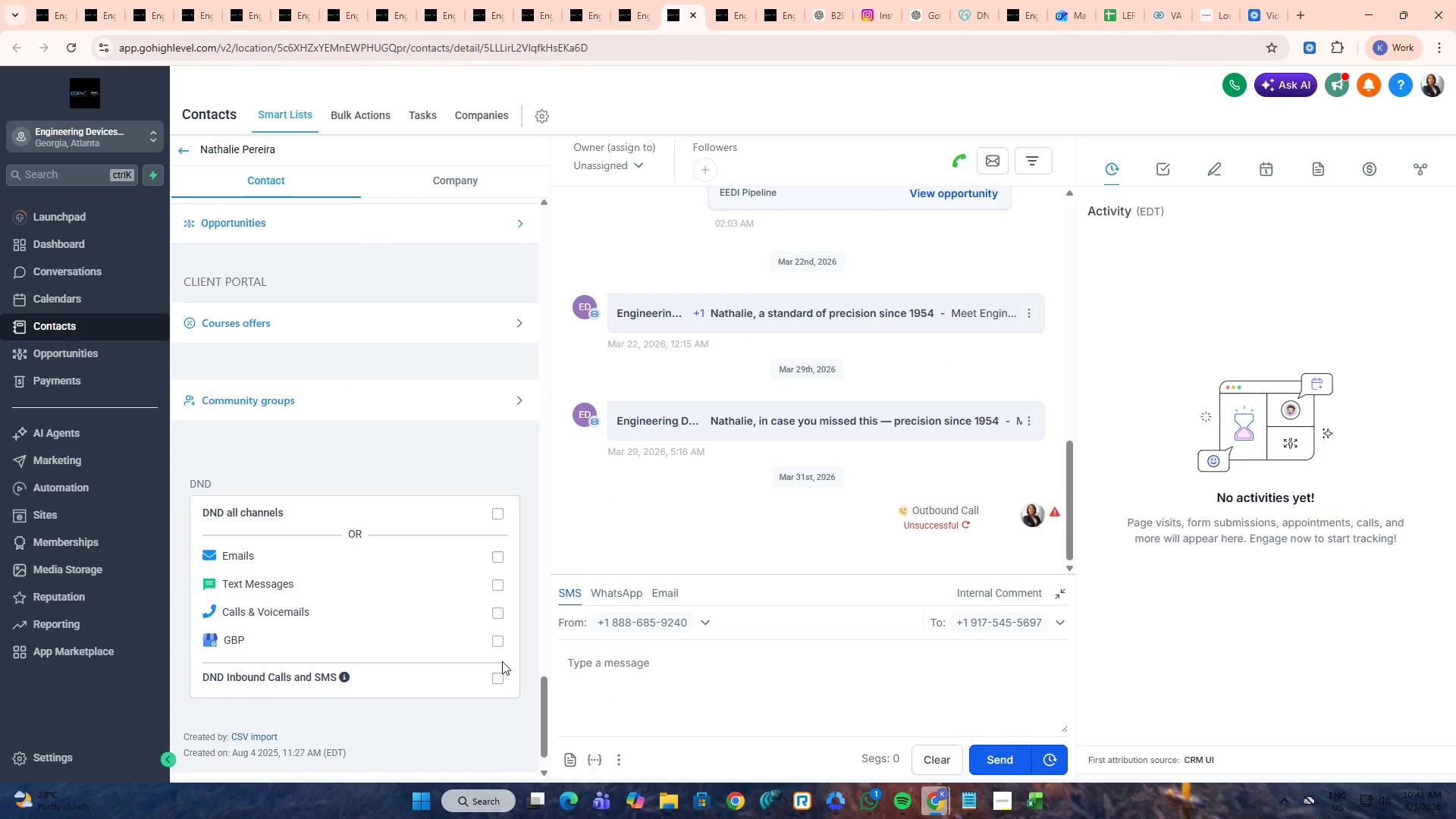 
key(Control+Tab)
 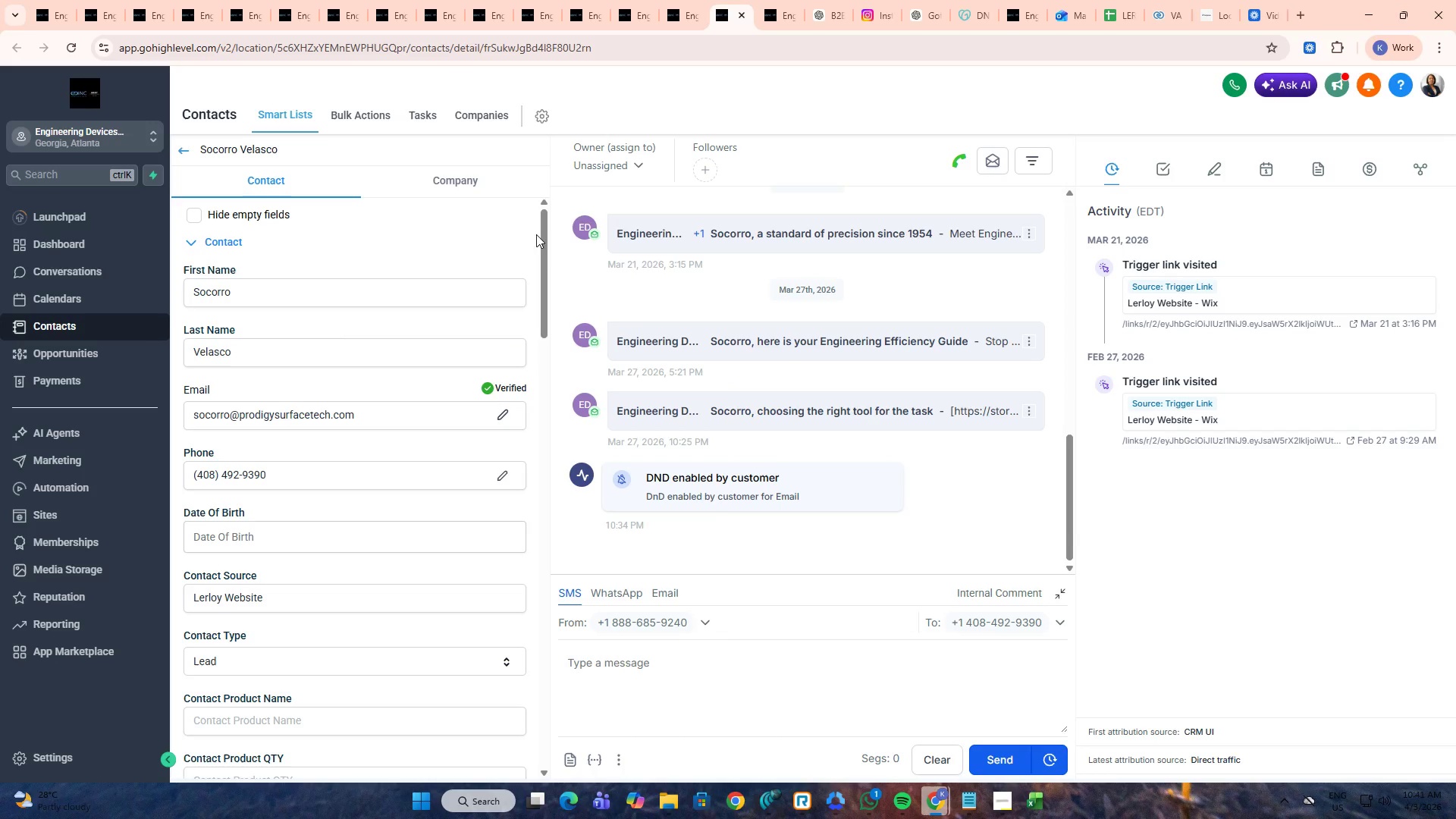 
left_click_drag(start_coordinate=[540, 222], to_coordinate=[540, 703])
 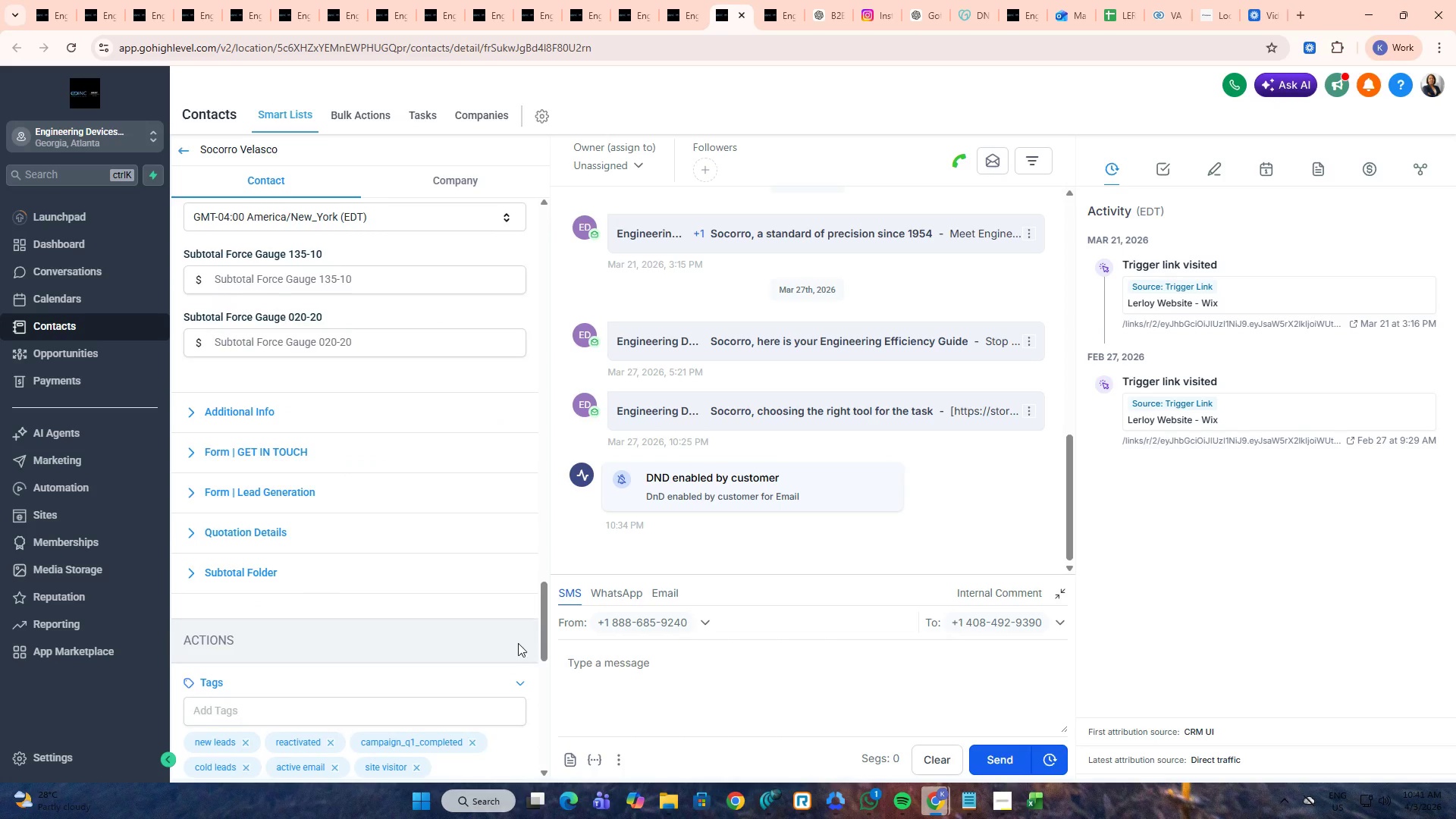 
scroll: coordinate [518, 643], scroll_direction: down, amount: 4.0
 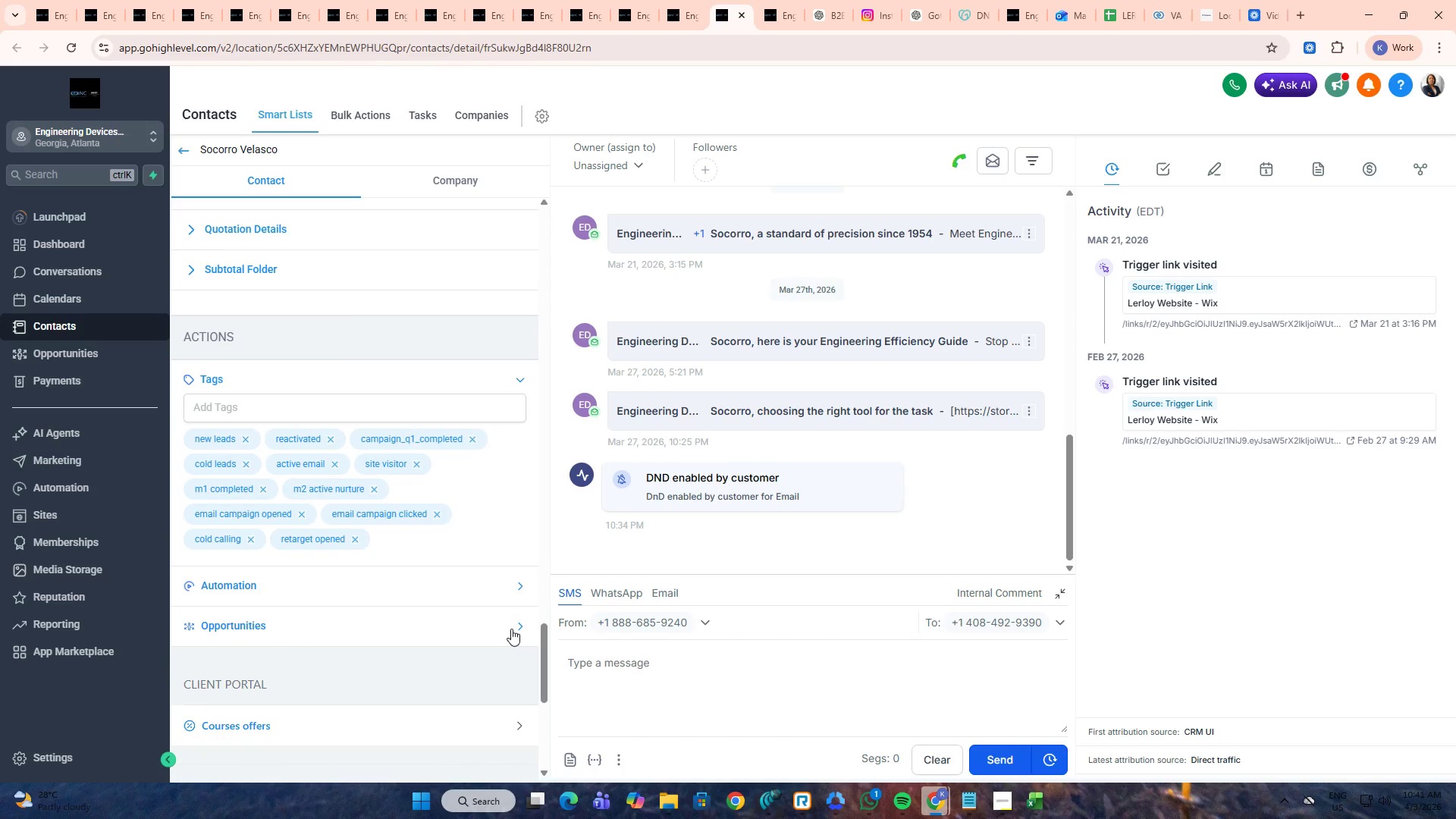 
key(Control+ControlLeft)
 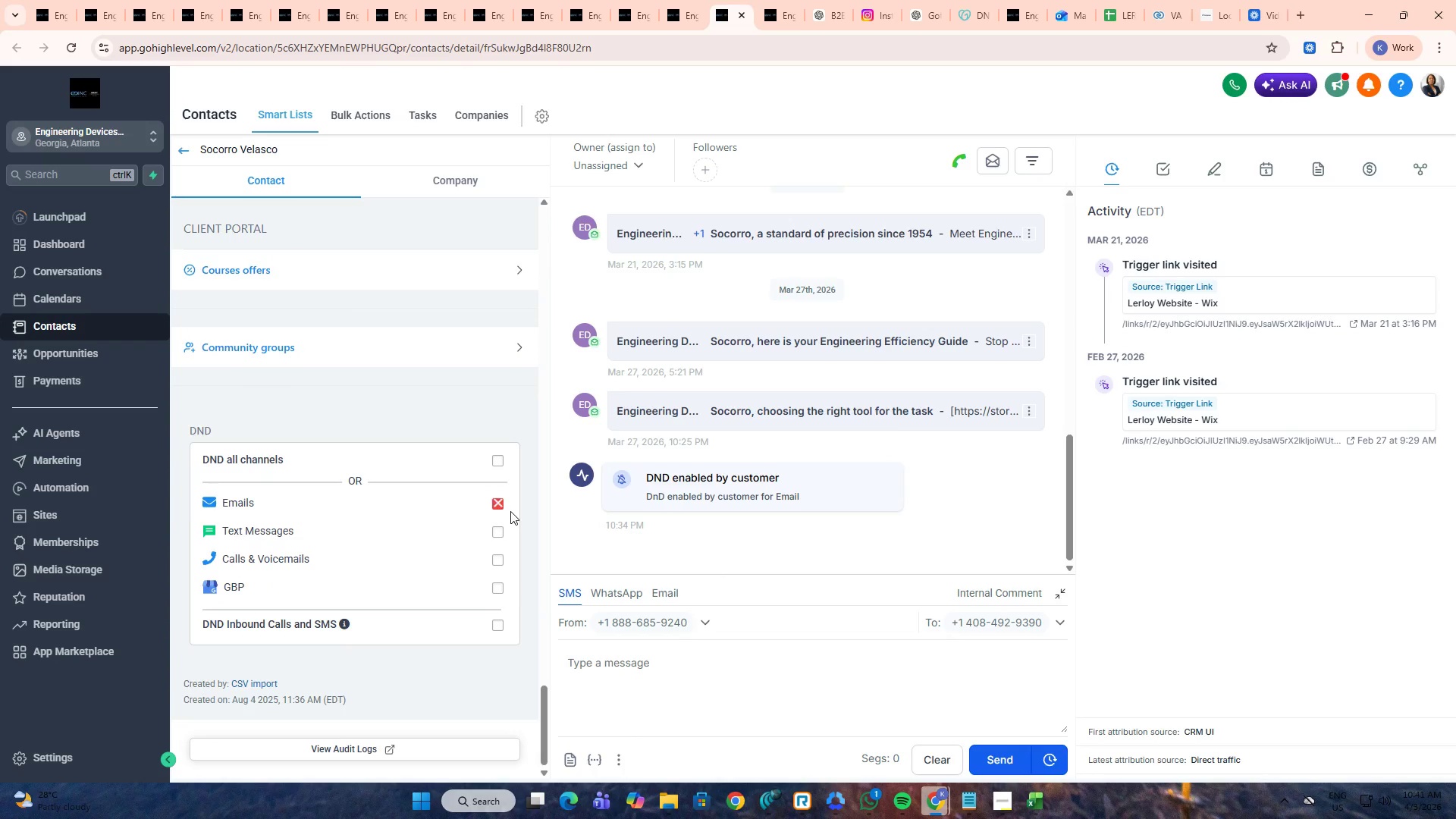 
scroll: coordinate [511, 629], scroll_direction: down, amount: 7.0
 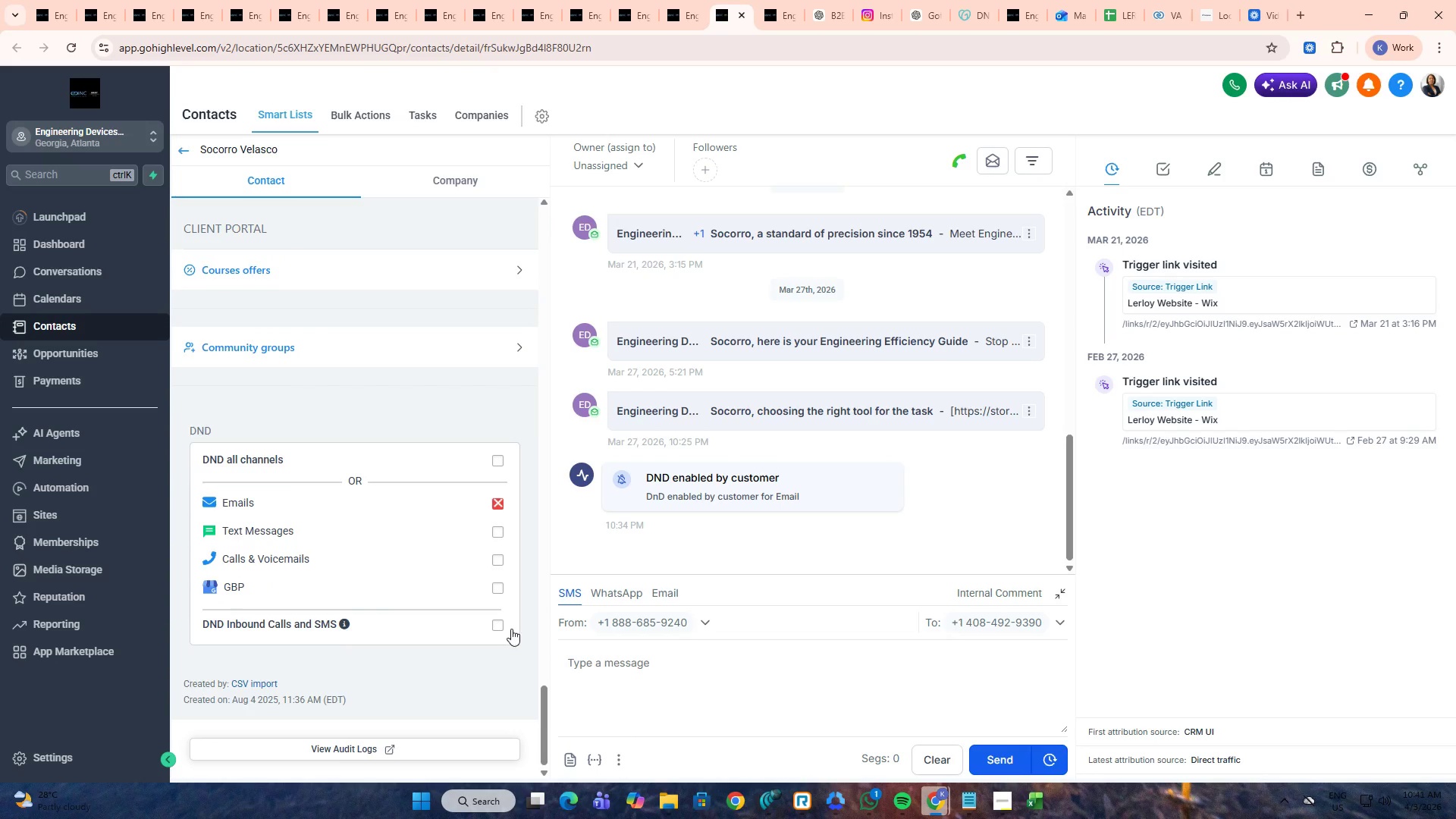 
key(Control+Tab)
 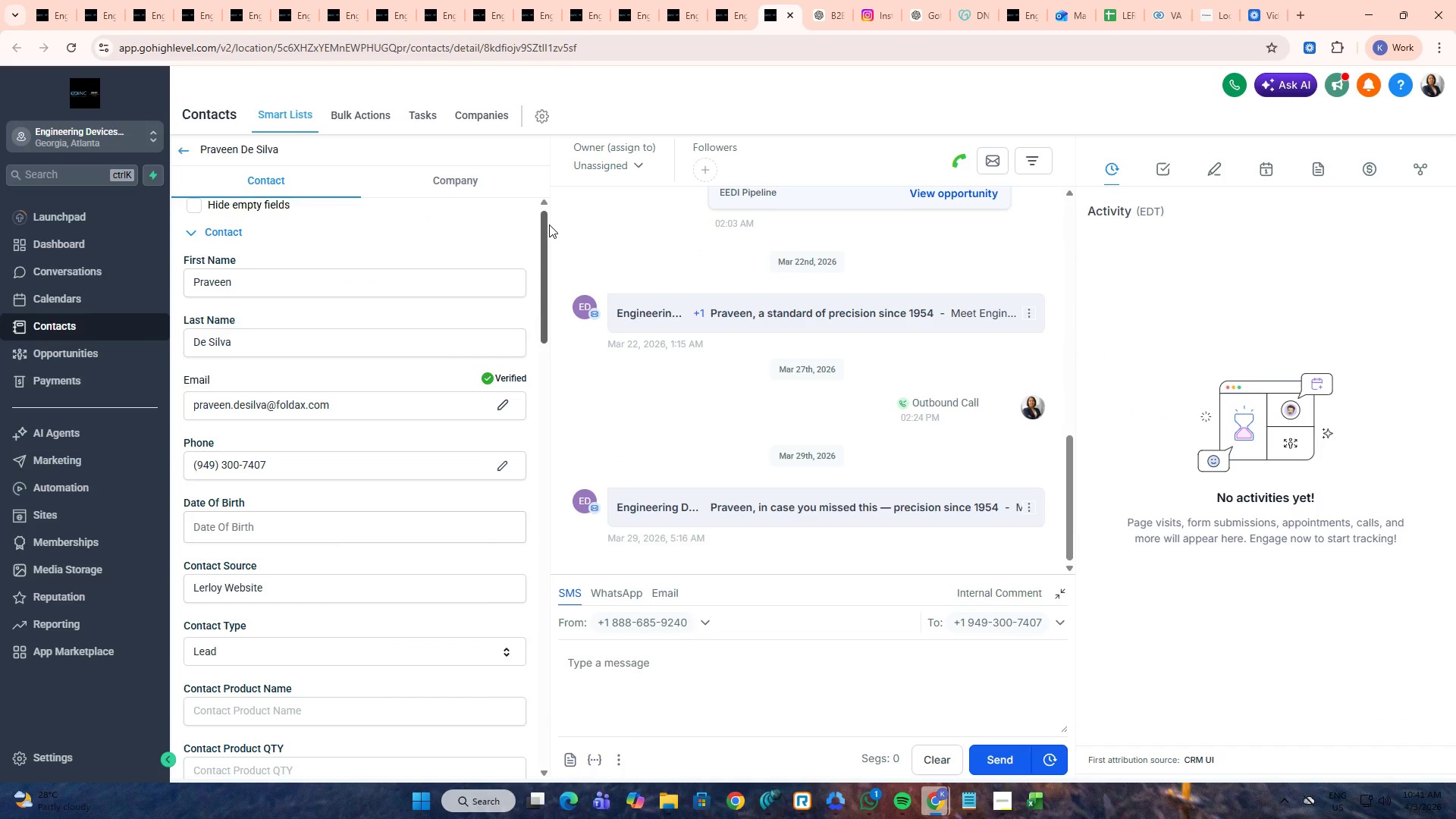 
left_click_drag(start_coordinate=[546, 224], to_coordinate=[530, 790])
 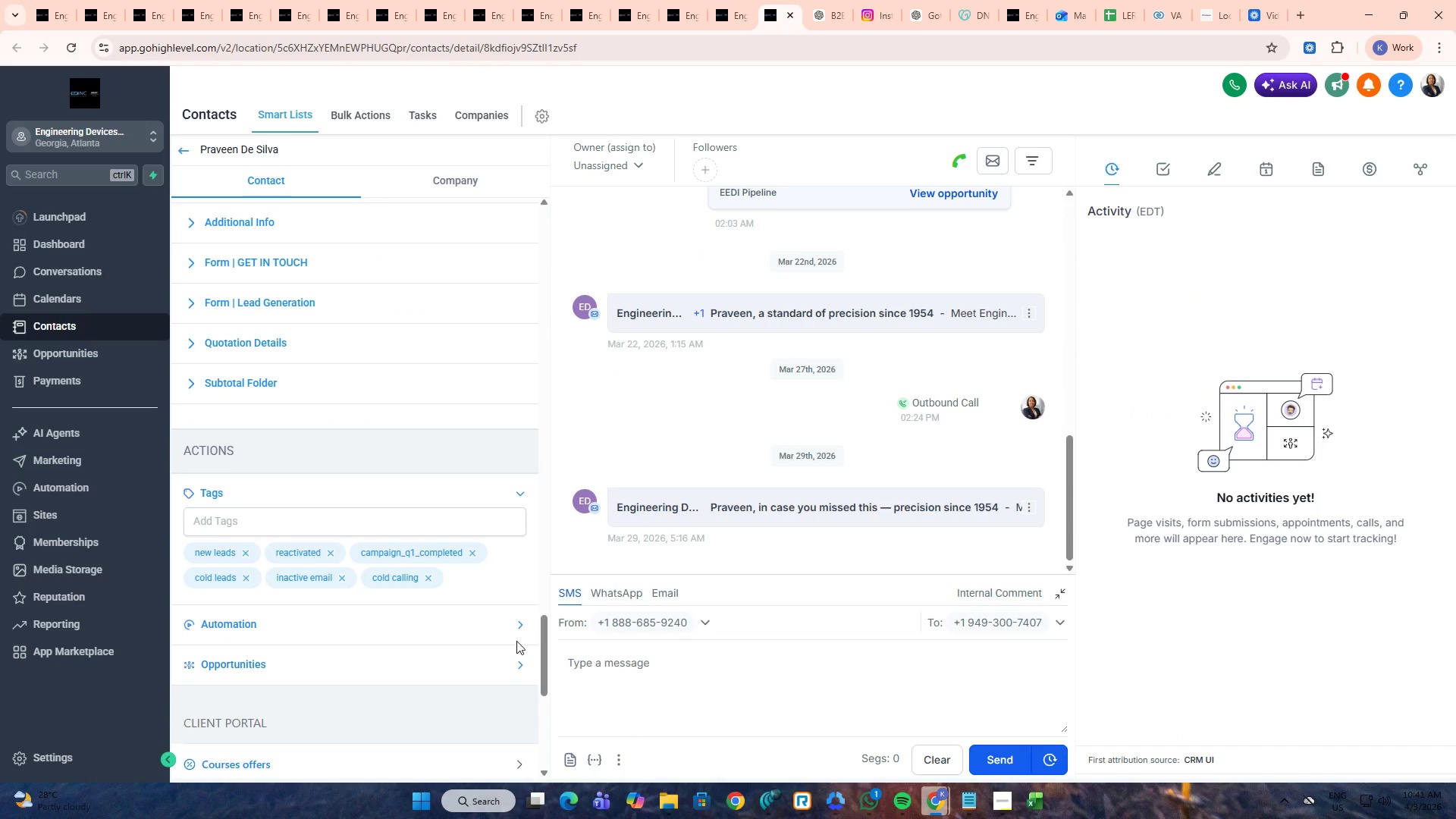 
scroll: coordinate [508, 639], scroll_direction: down, amount: 8.0
 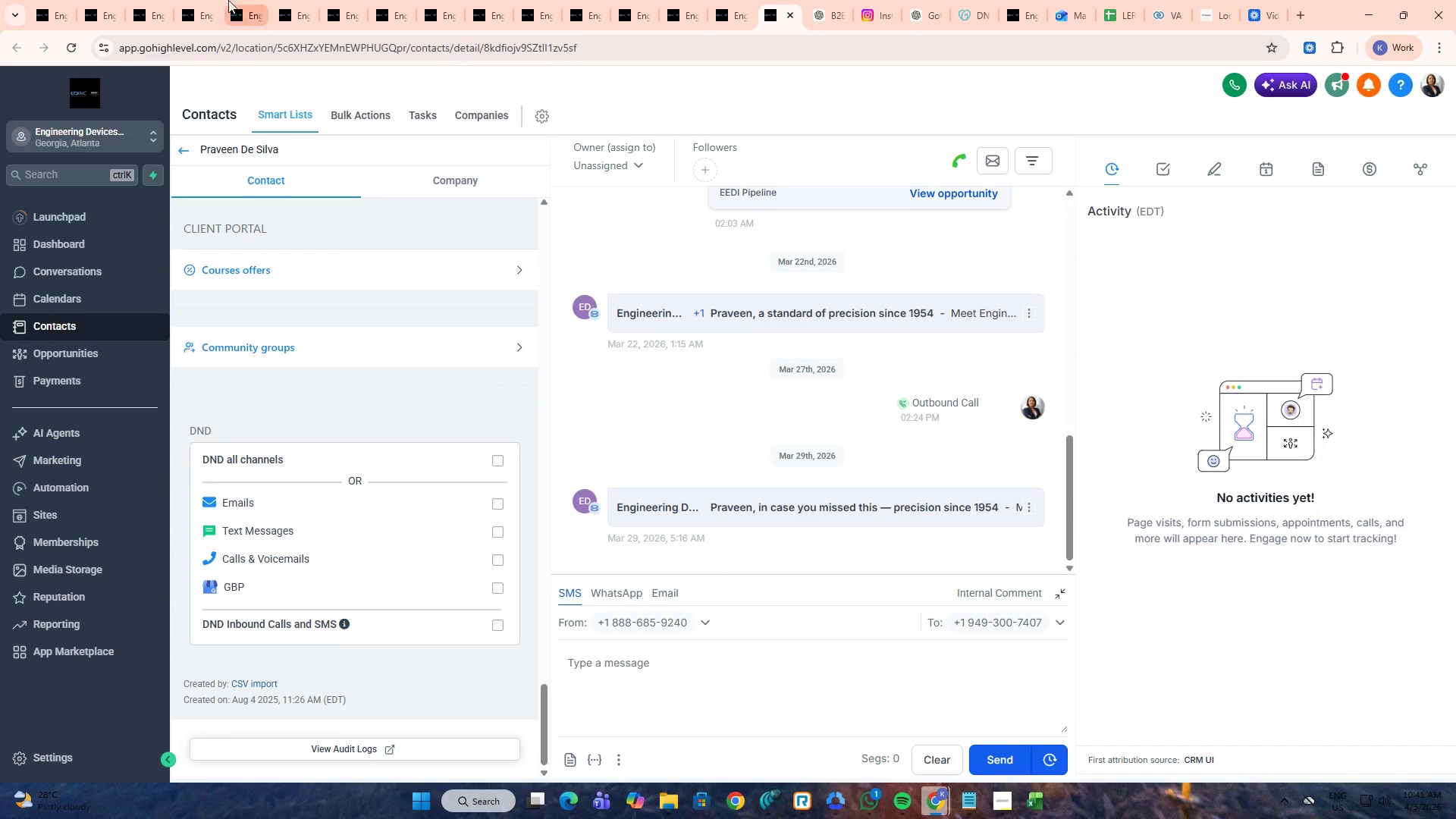 
left_click([199, 0])
 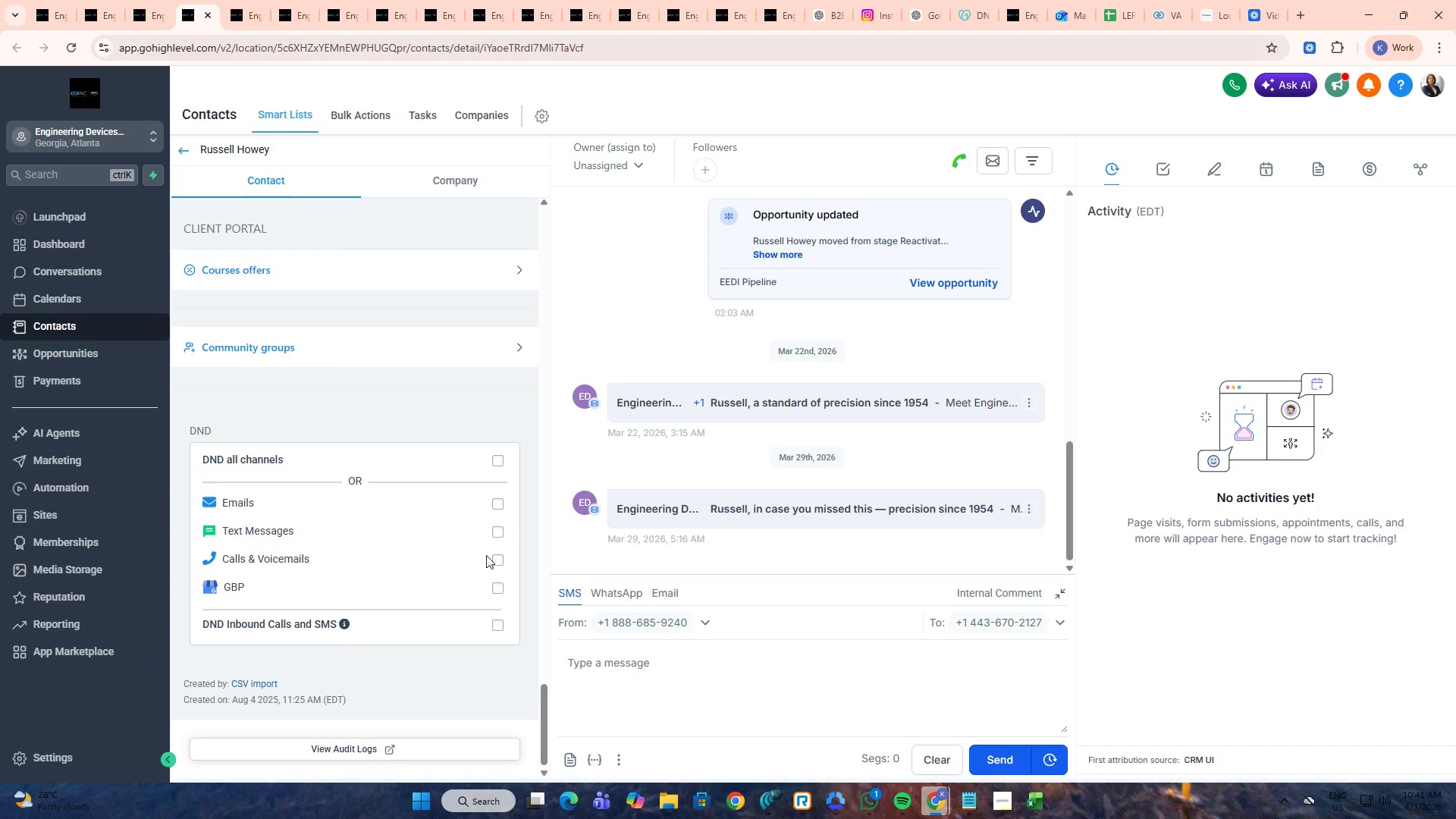 
left_click([497, 560])
 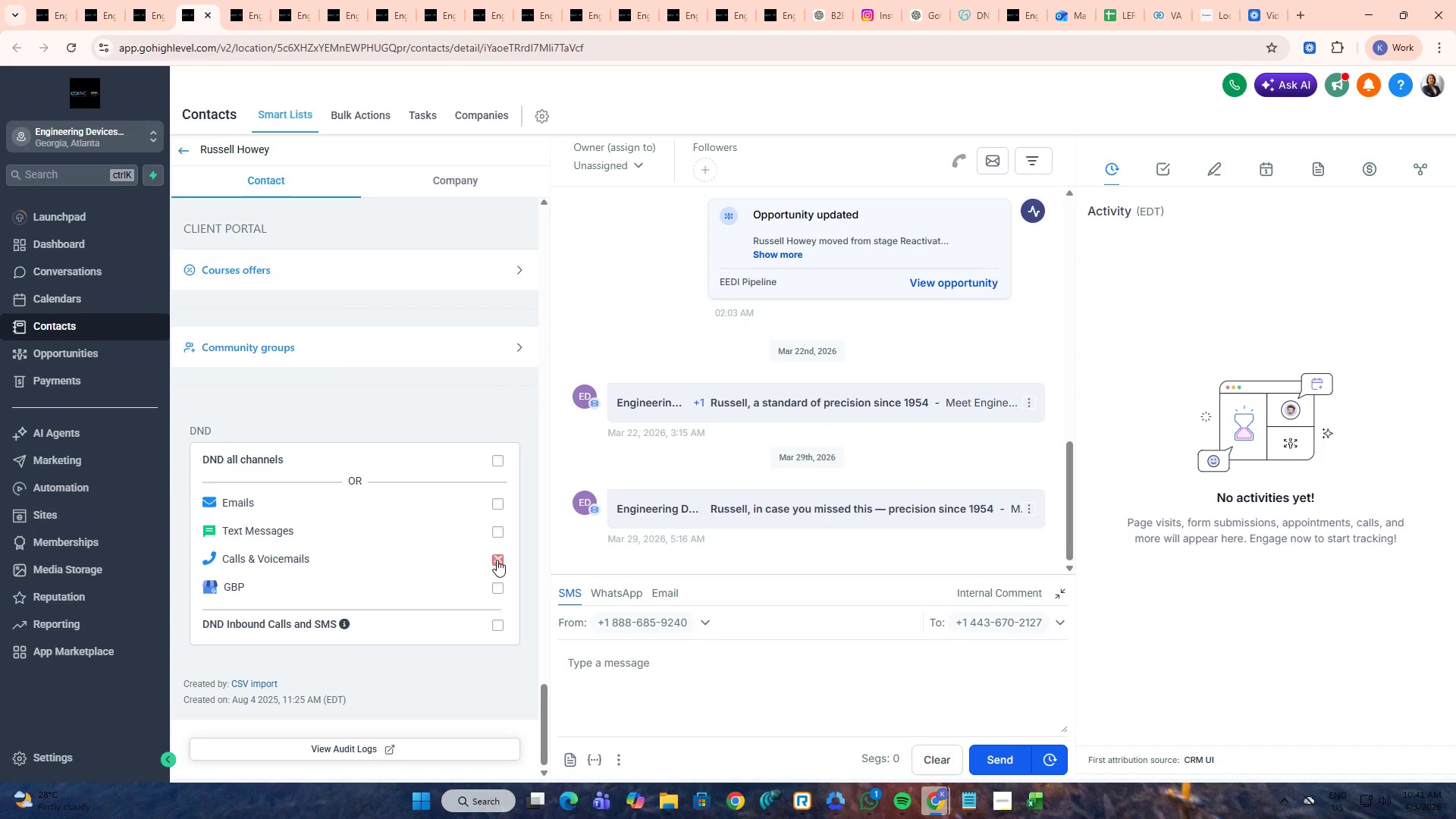 
key(Control+ControlLeft)
 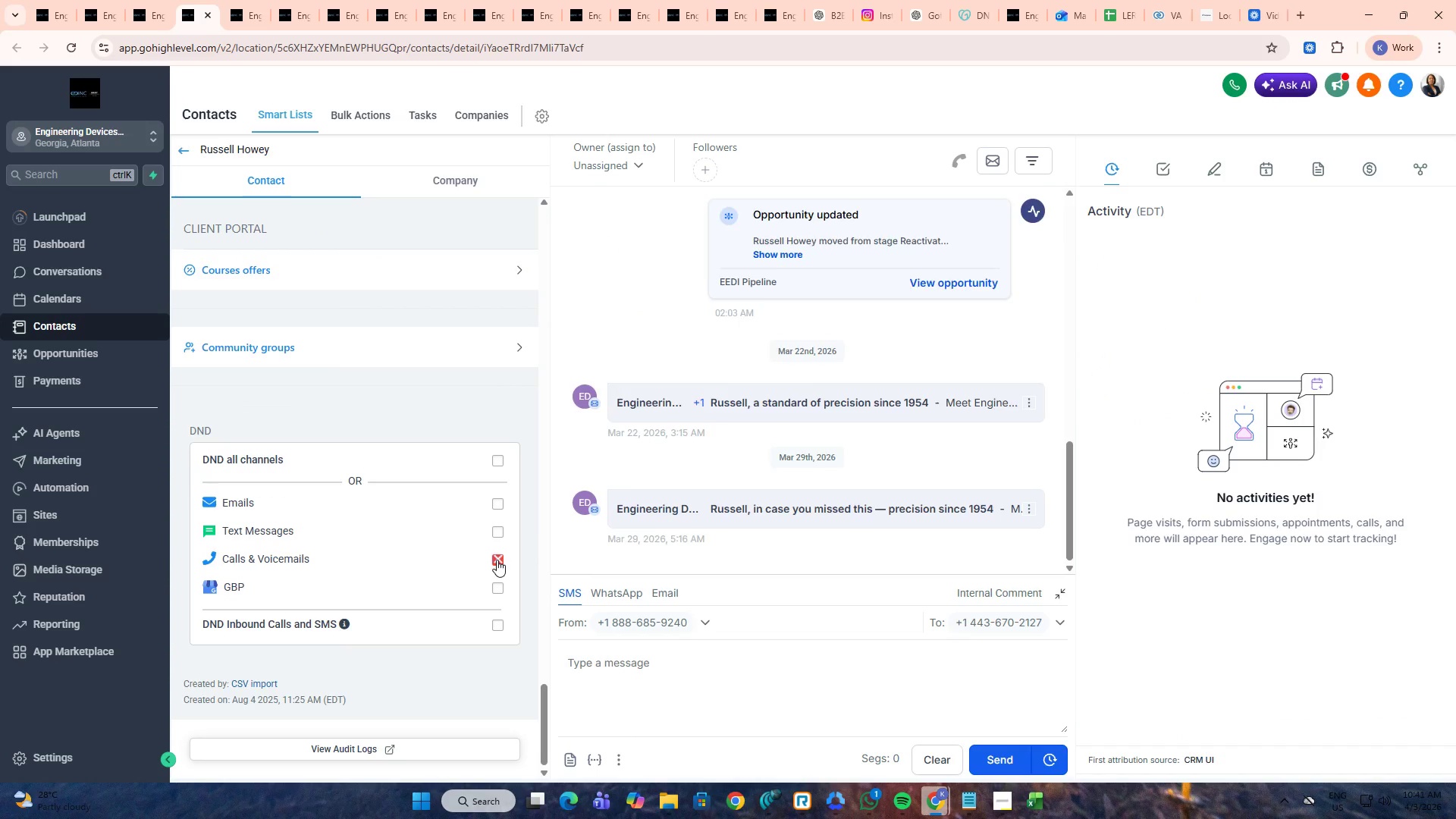 
key(Control+Tab)
 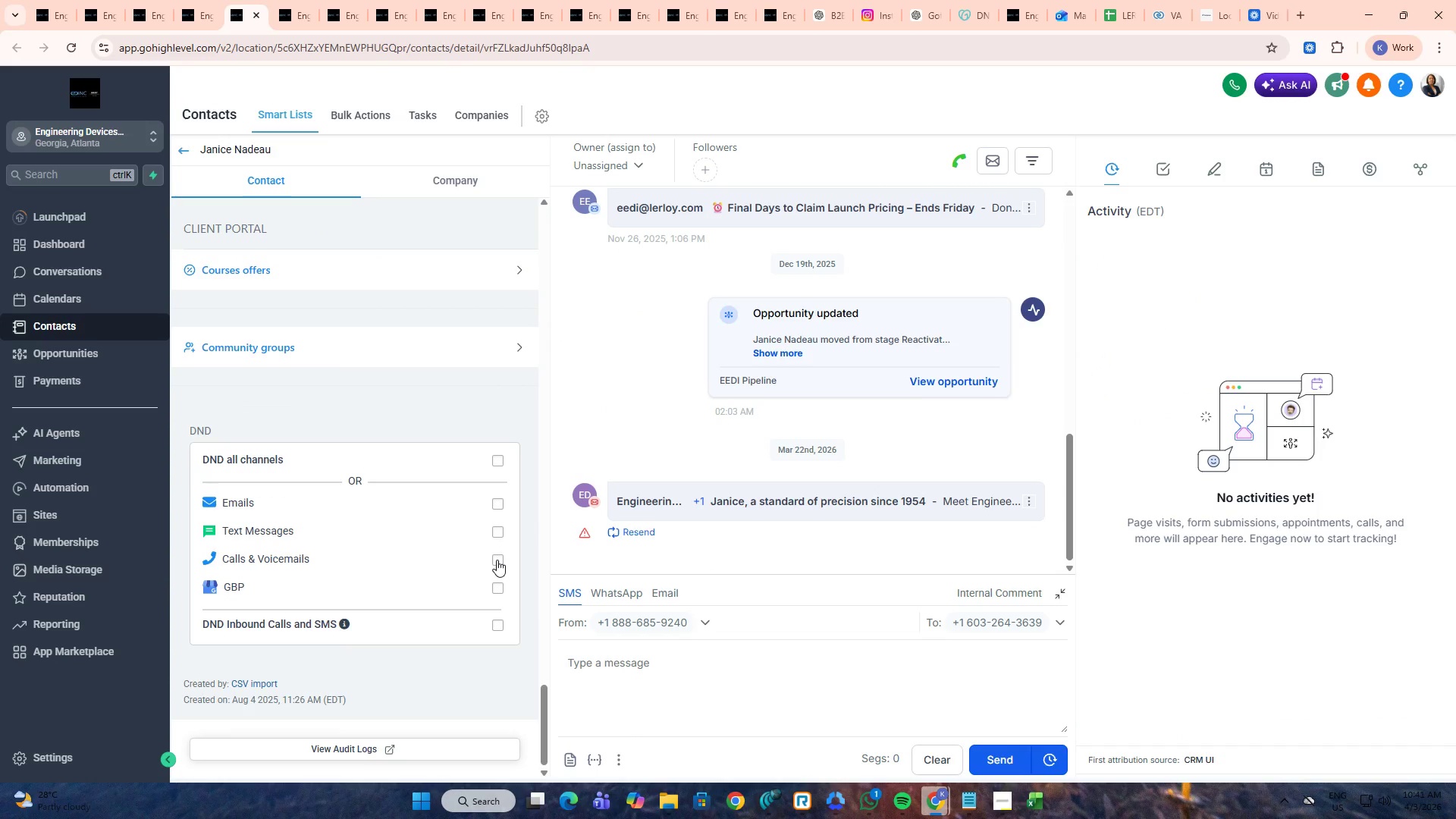 
left_click([497, 560])
 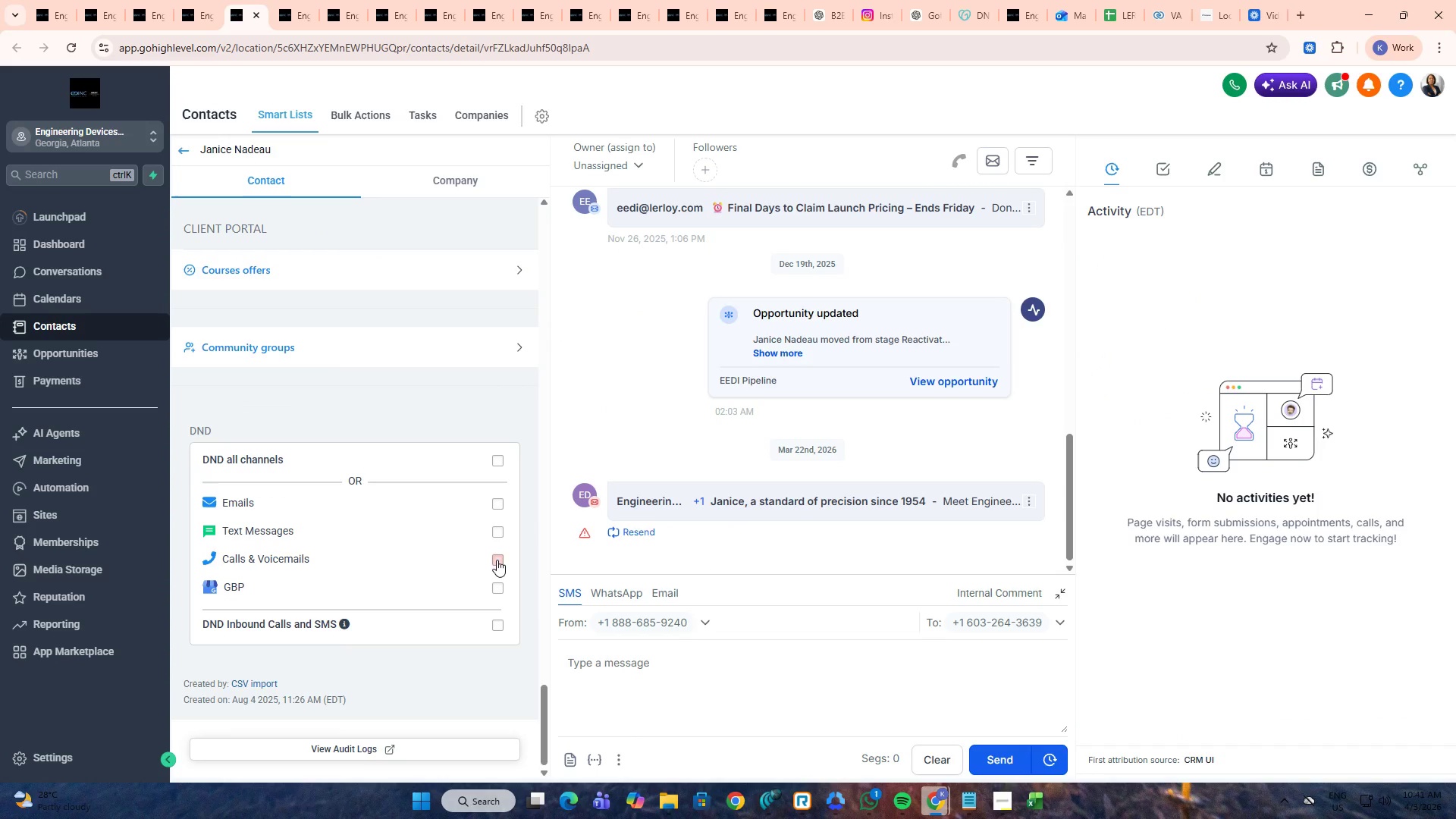 
key(Control+ControlLeft)
 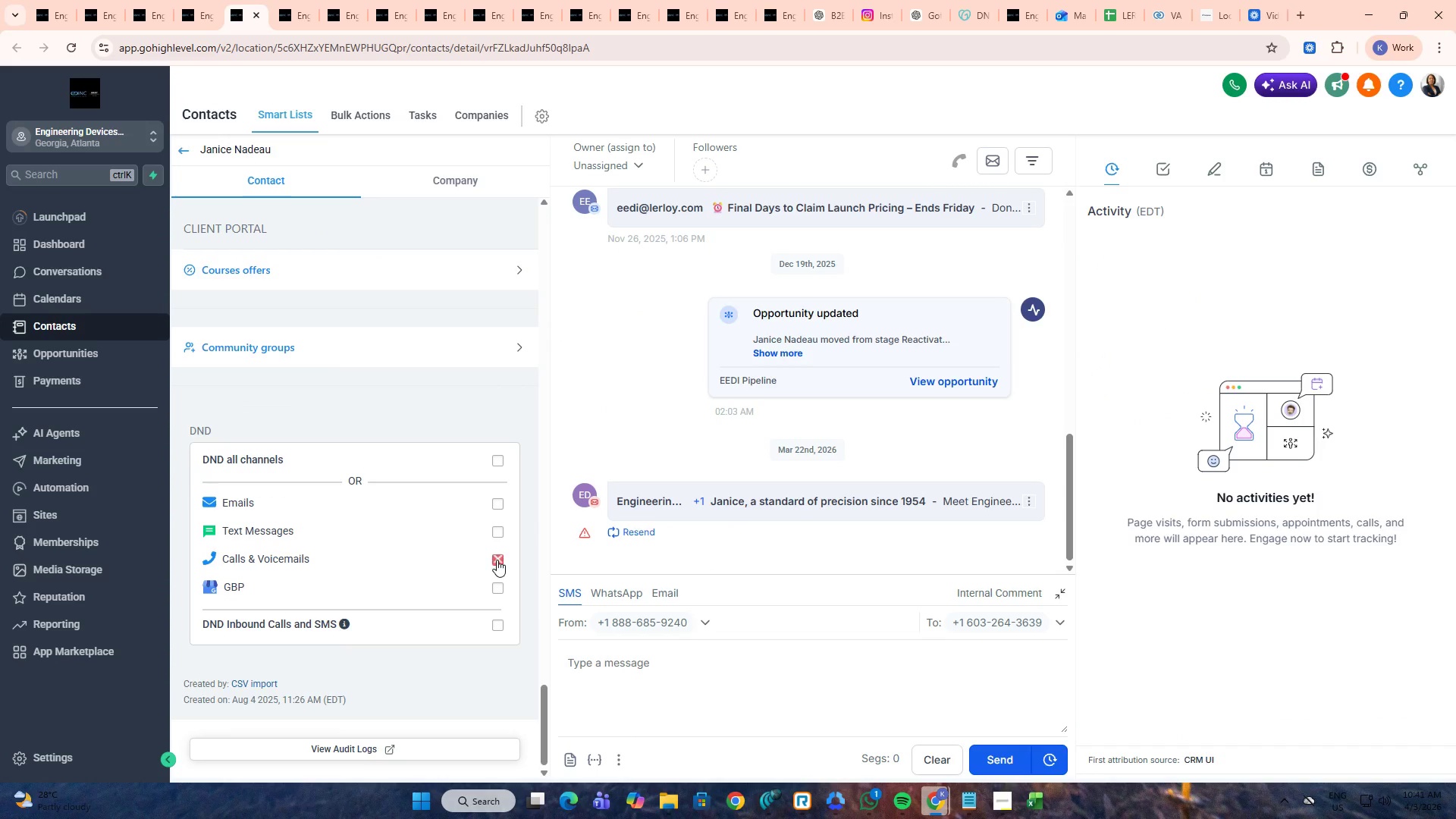 
key(Control+Tab)
 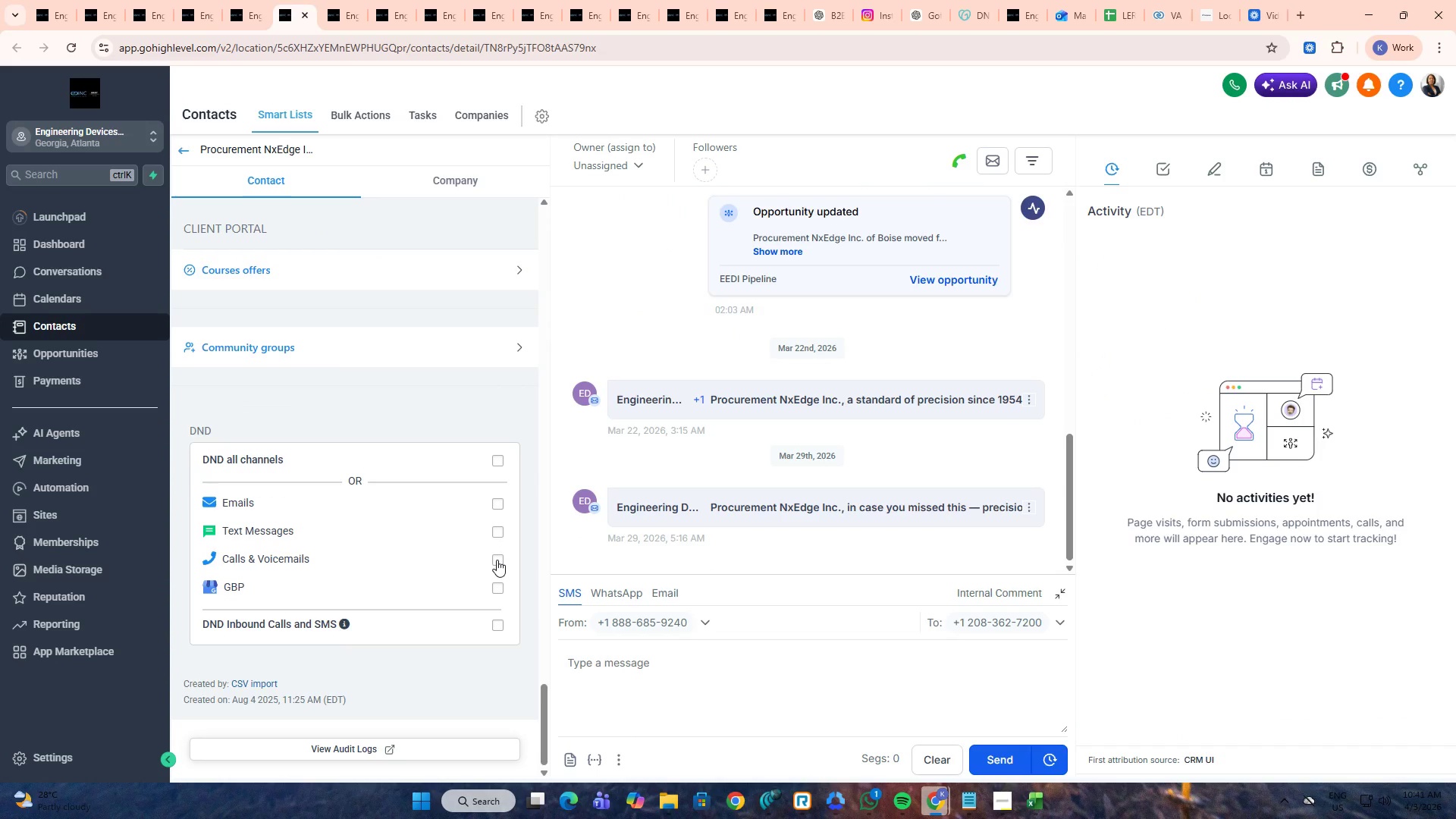 
left_click([497, 560])
 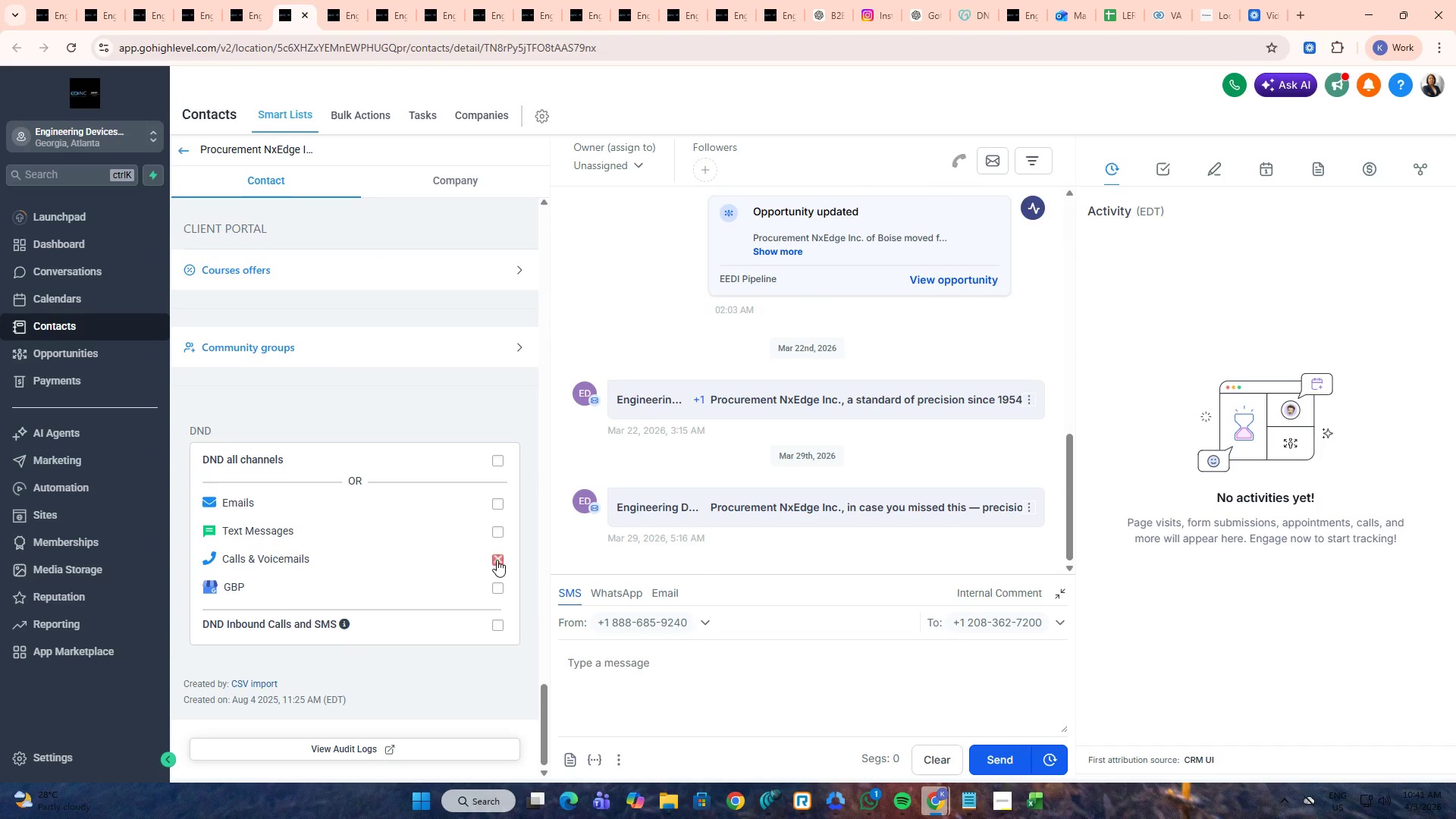 
key(Control+ControlLeft)
 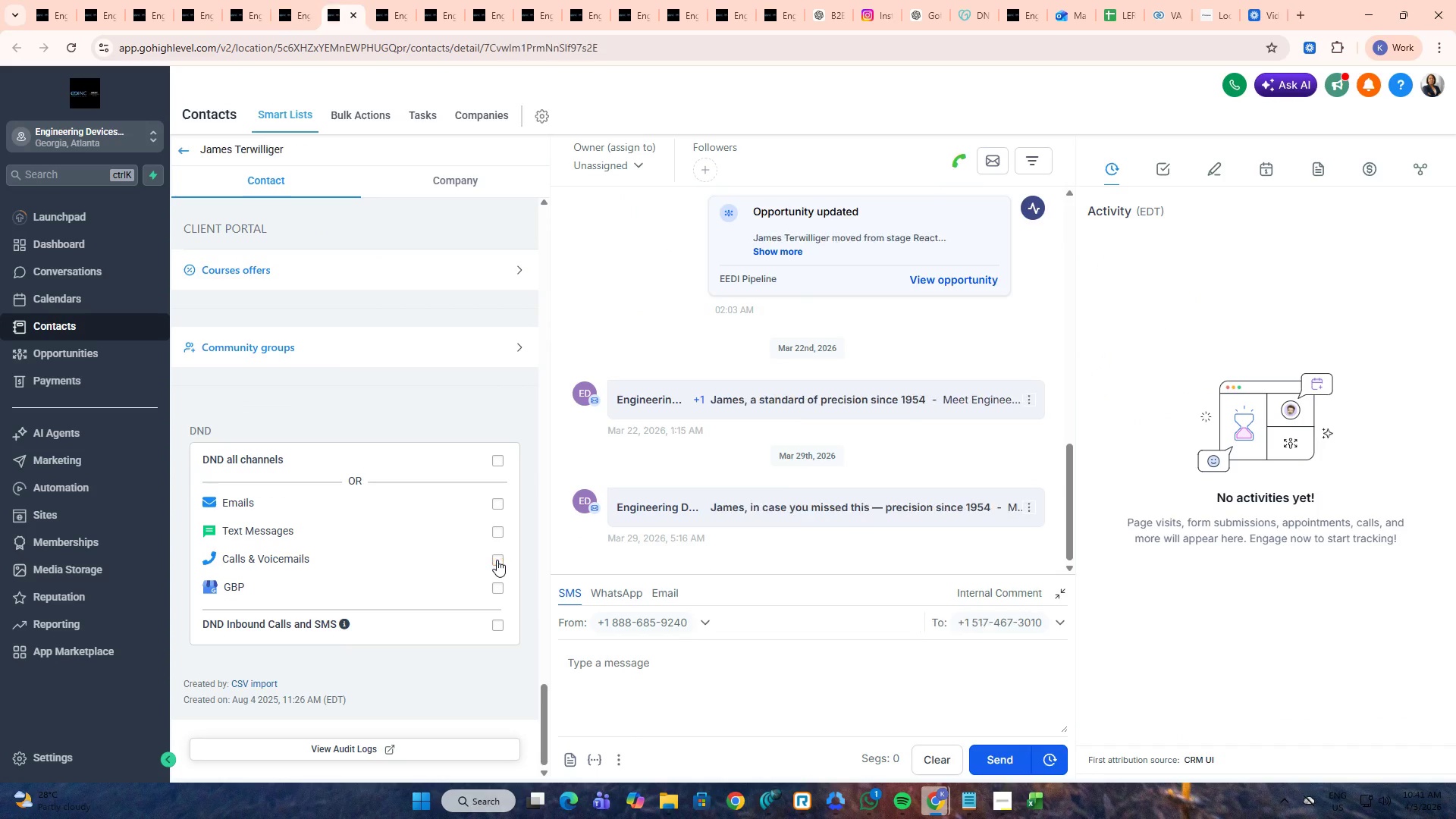 
key(Control+Tab)
 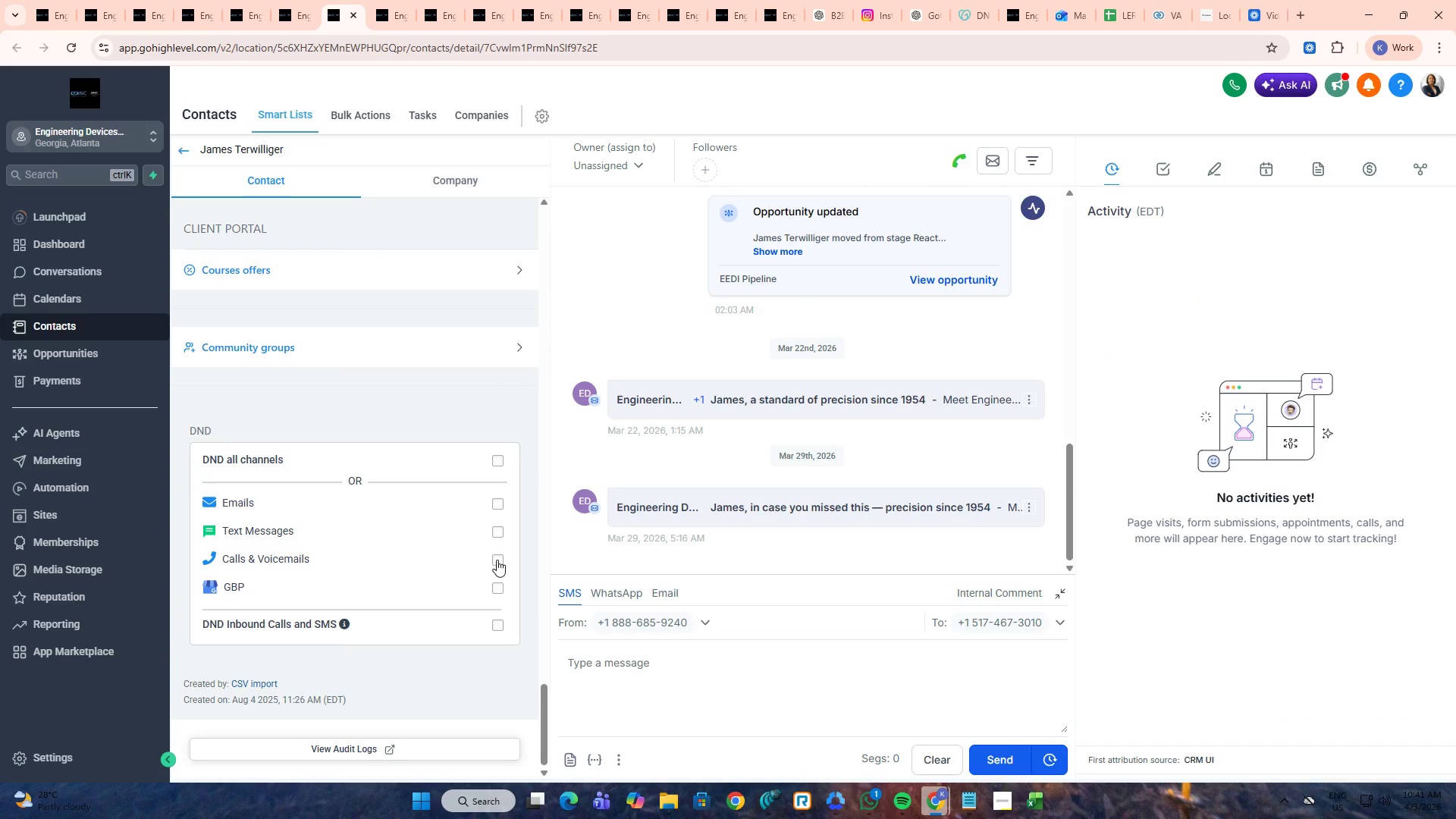 
left_click([497, 560])
 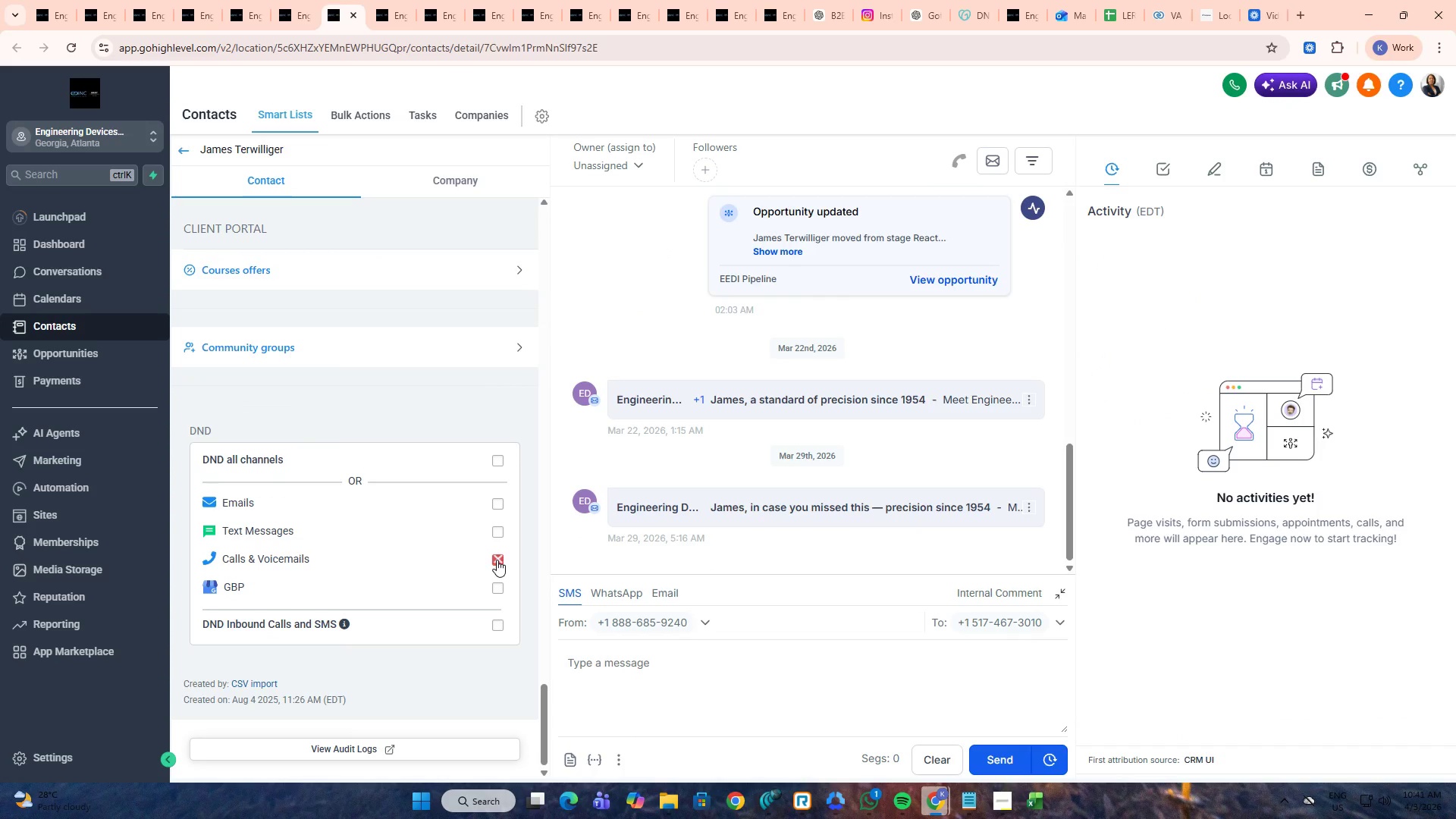 
key(Control+ControlLeft)
 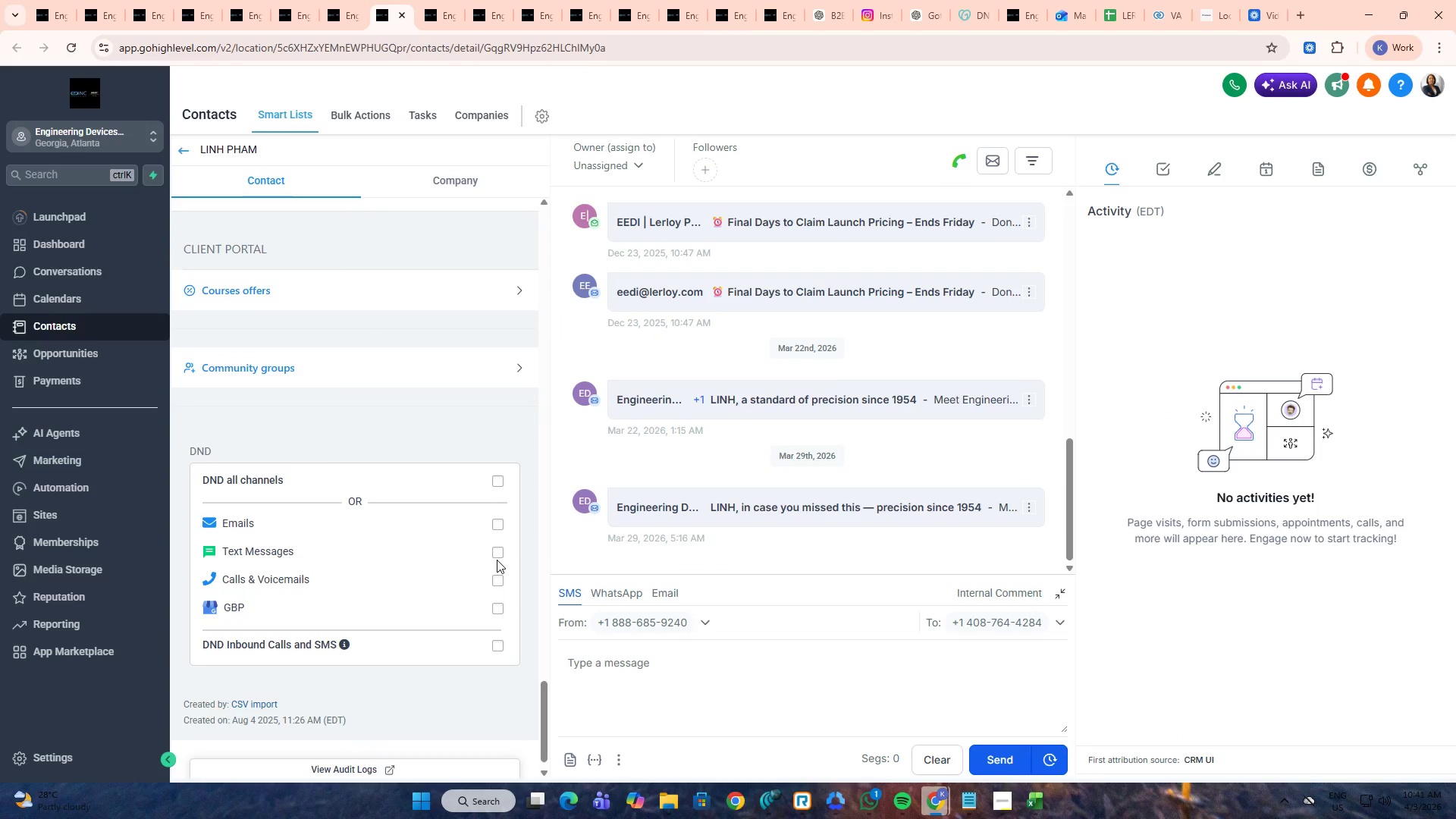 
key(Control+Tab)
 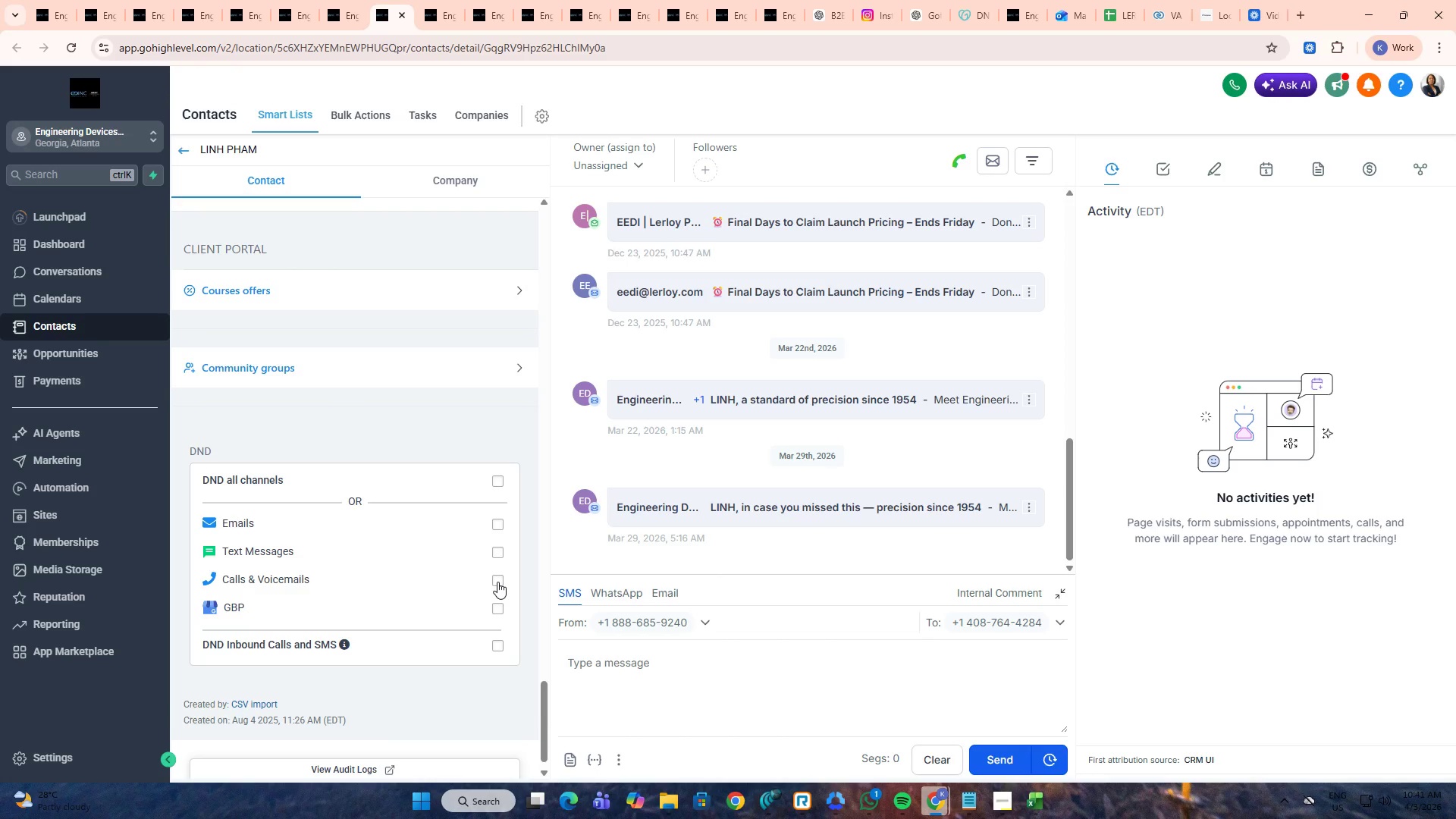 
left_click([497, 582])
 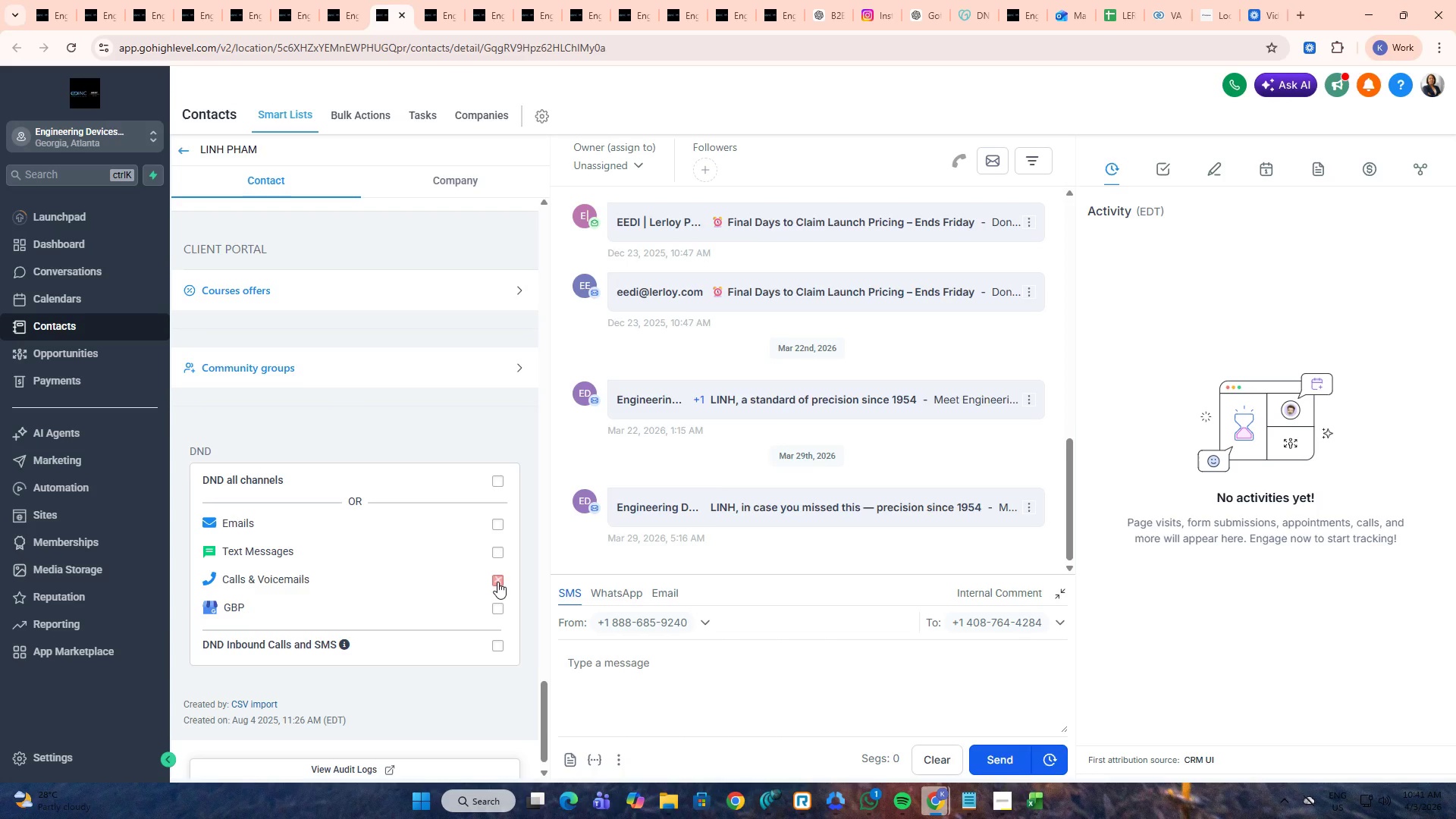 
key(Control+ControlLeft)
 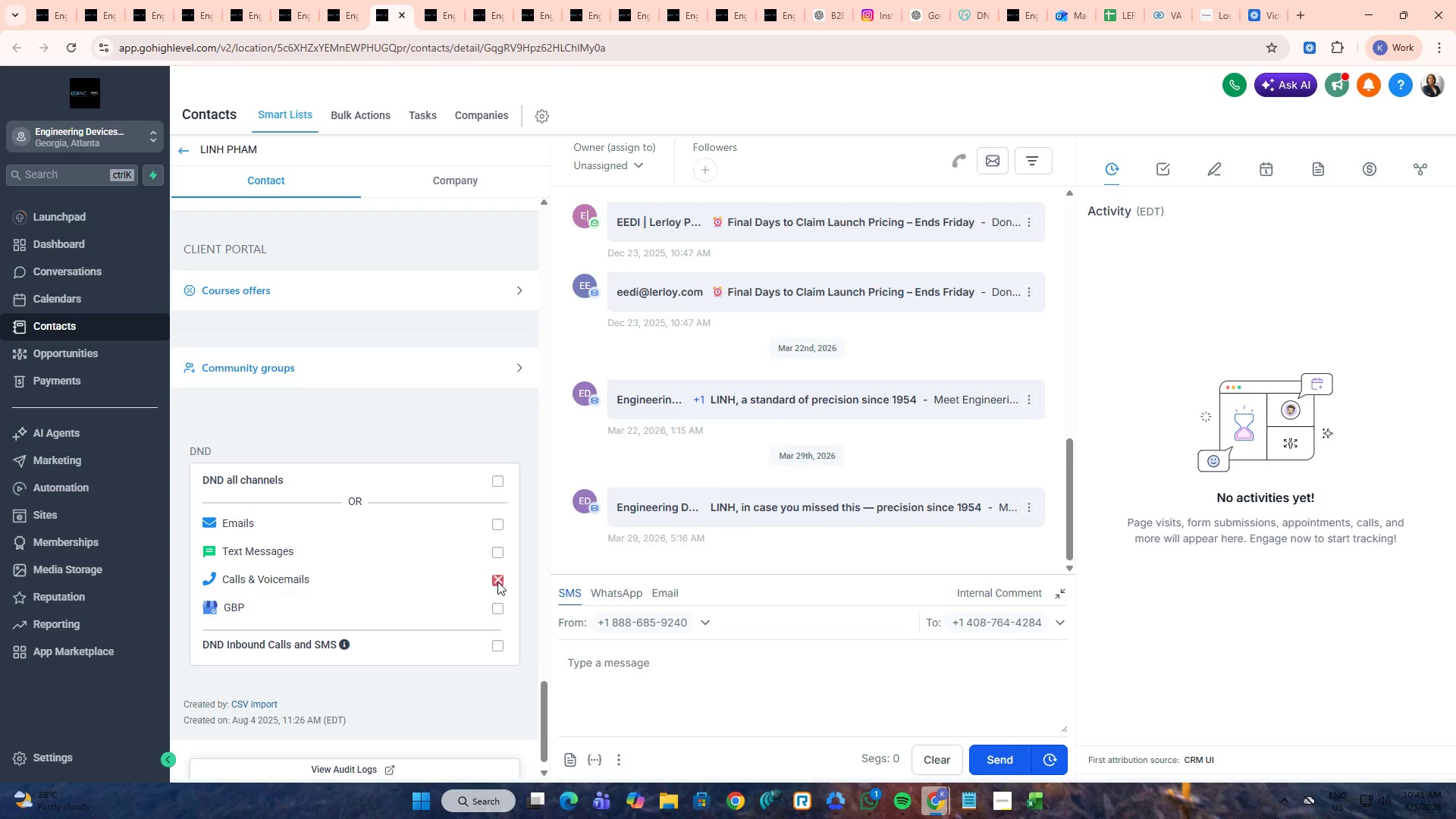 
key(Control+Tab)
 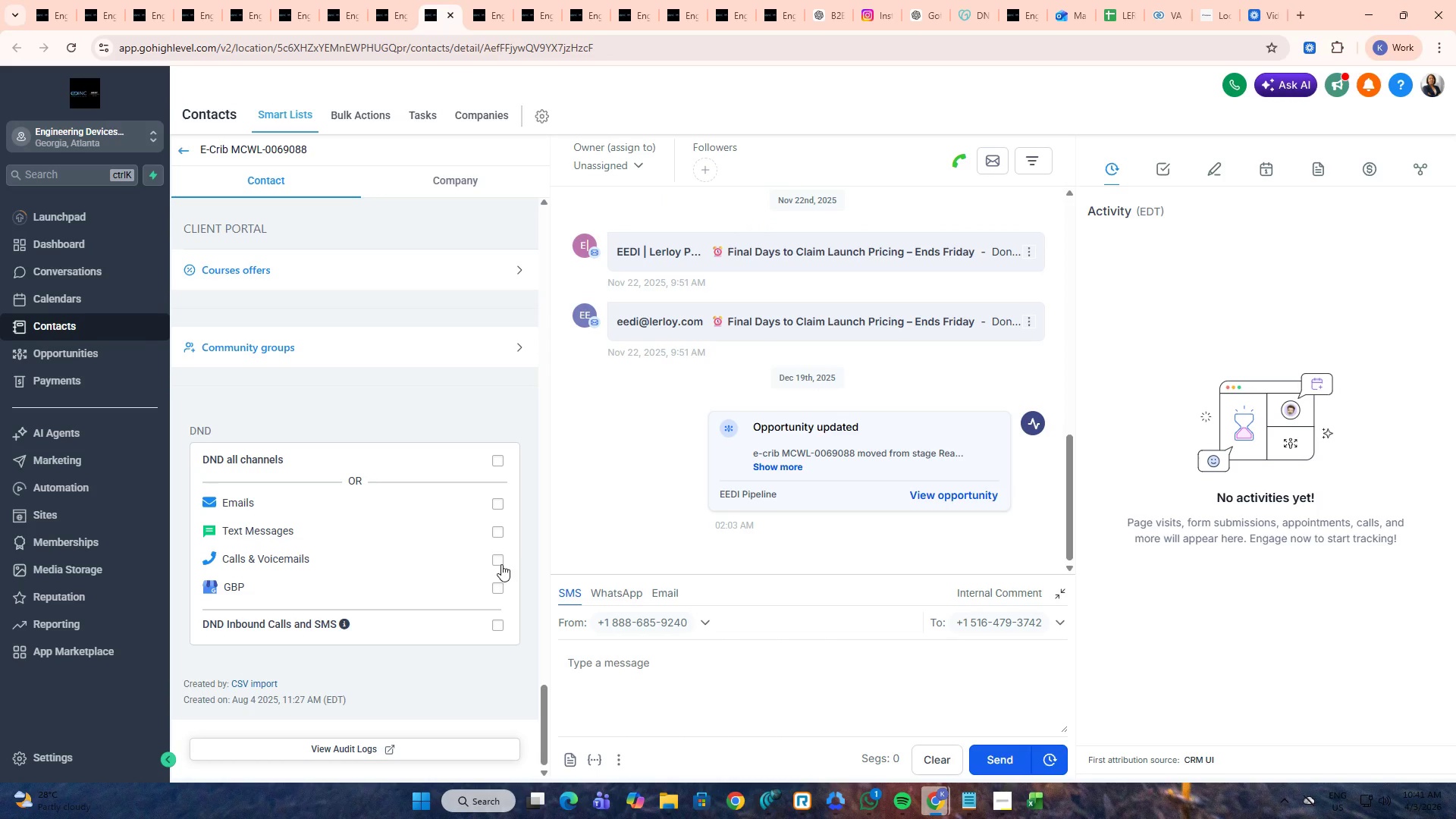 
left_click([501, 563])
 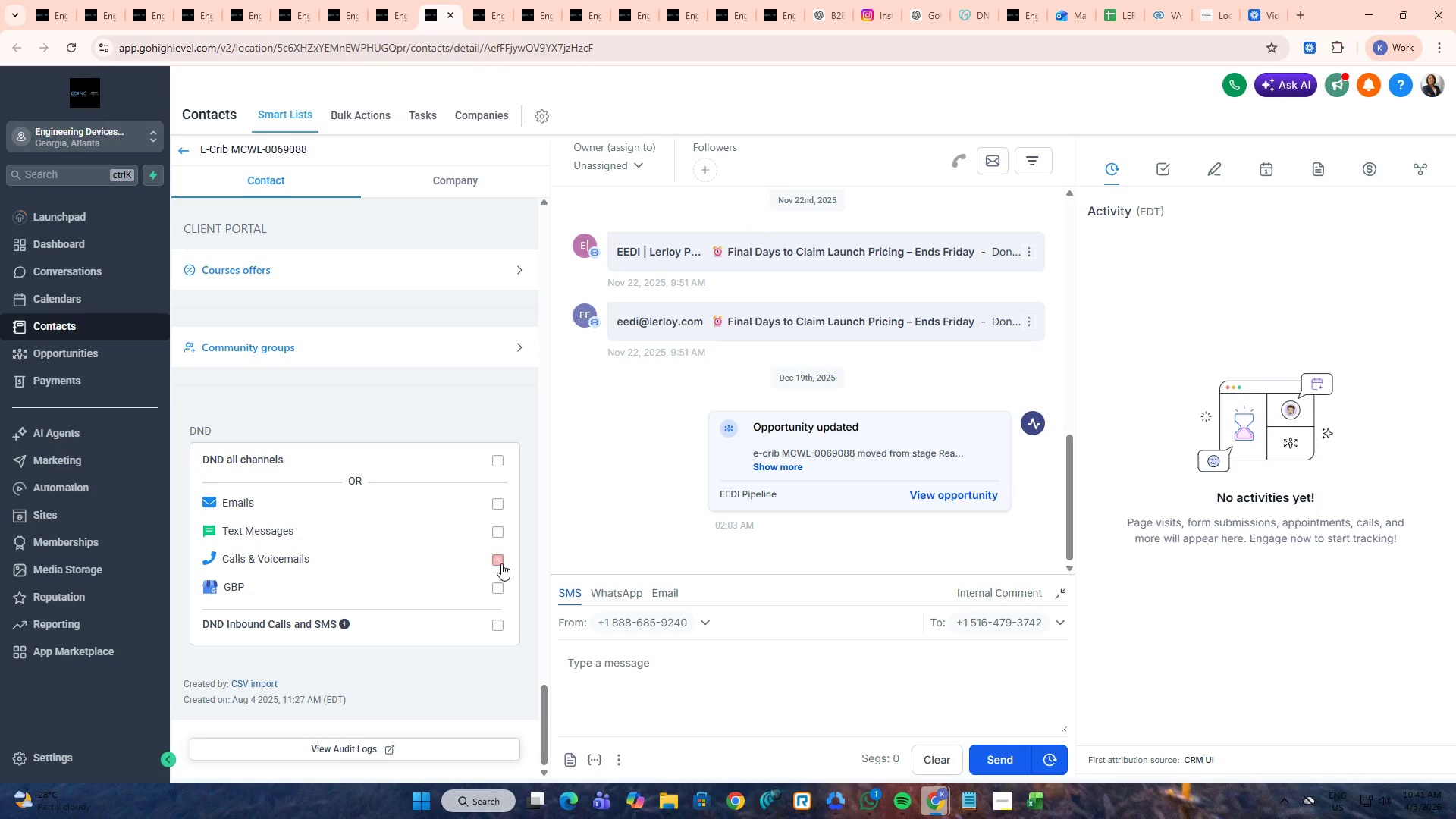 
key(Control+ControlLeft)
 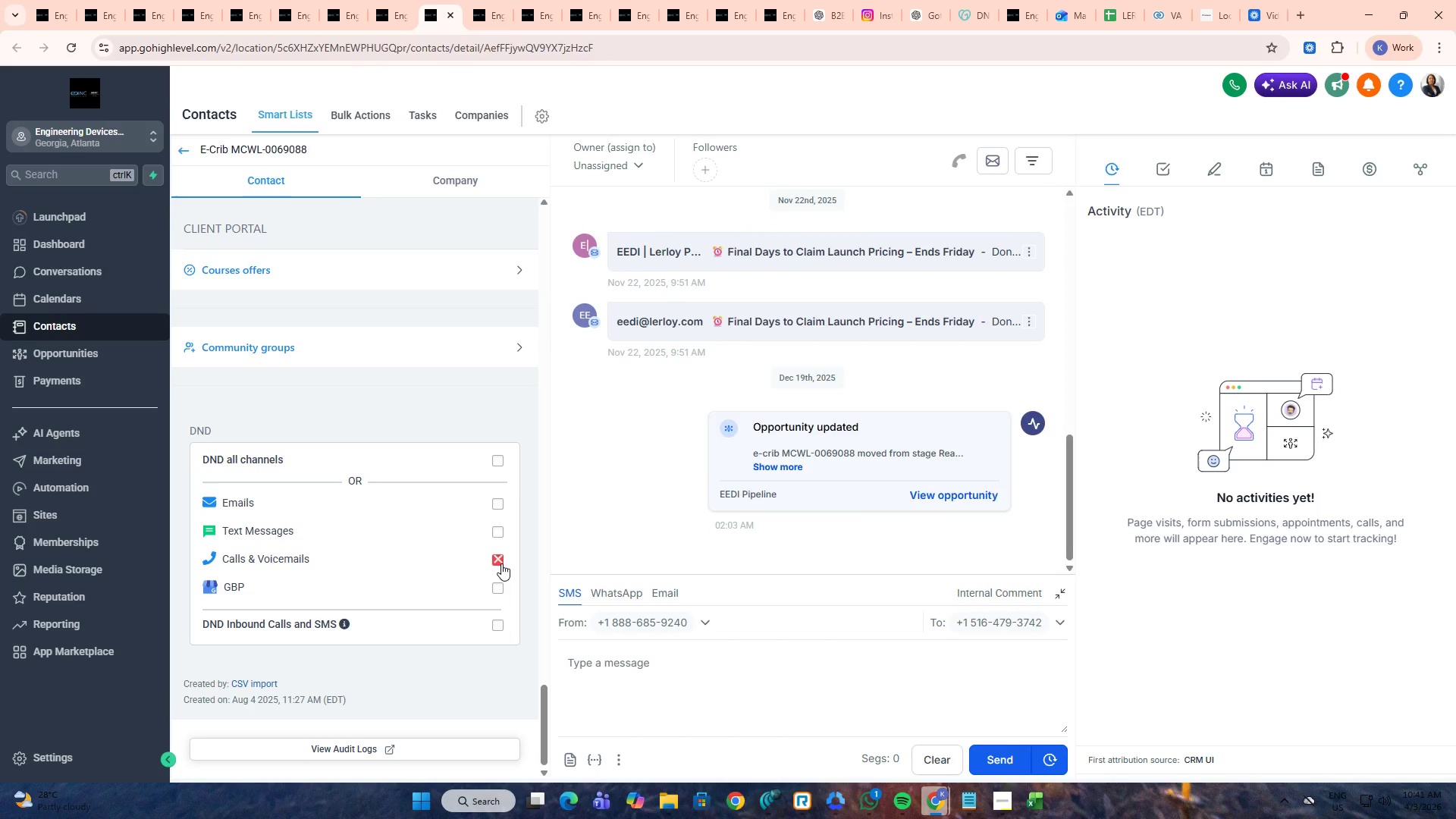 
key(Control+Tab)
 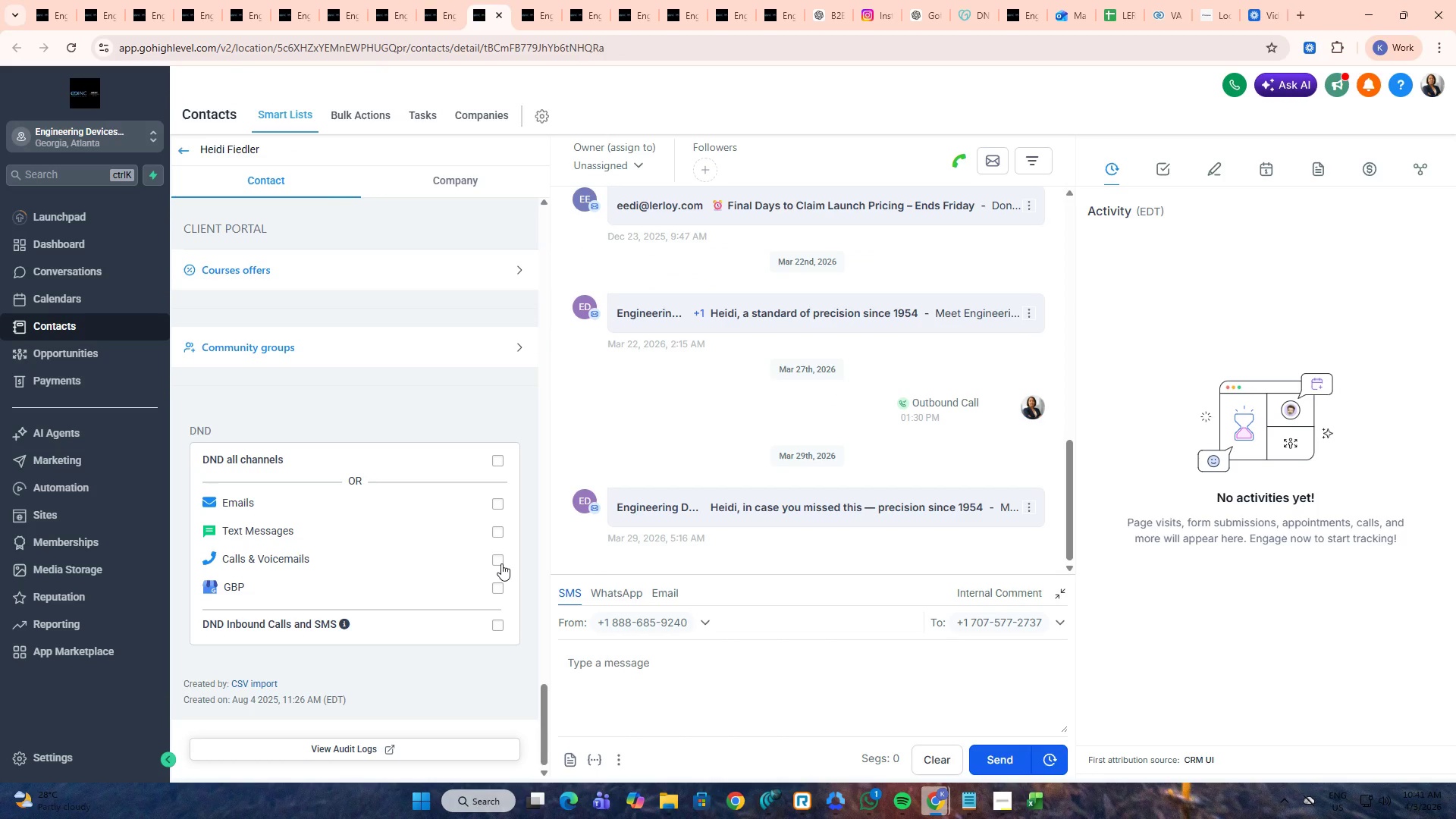 
left_click([501, 563])
 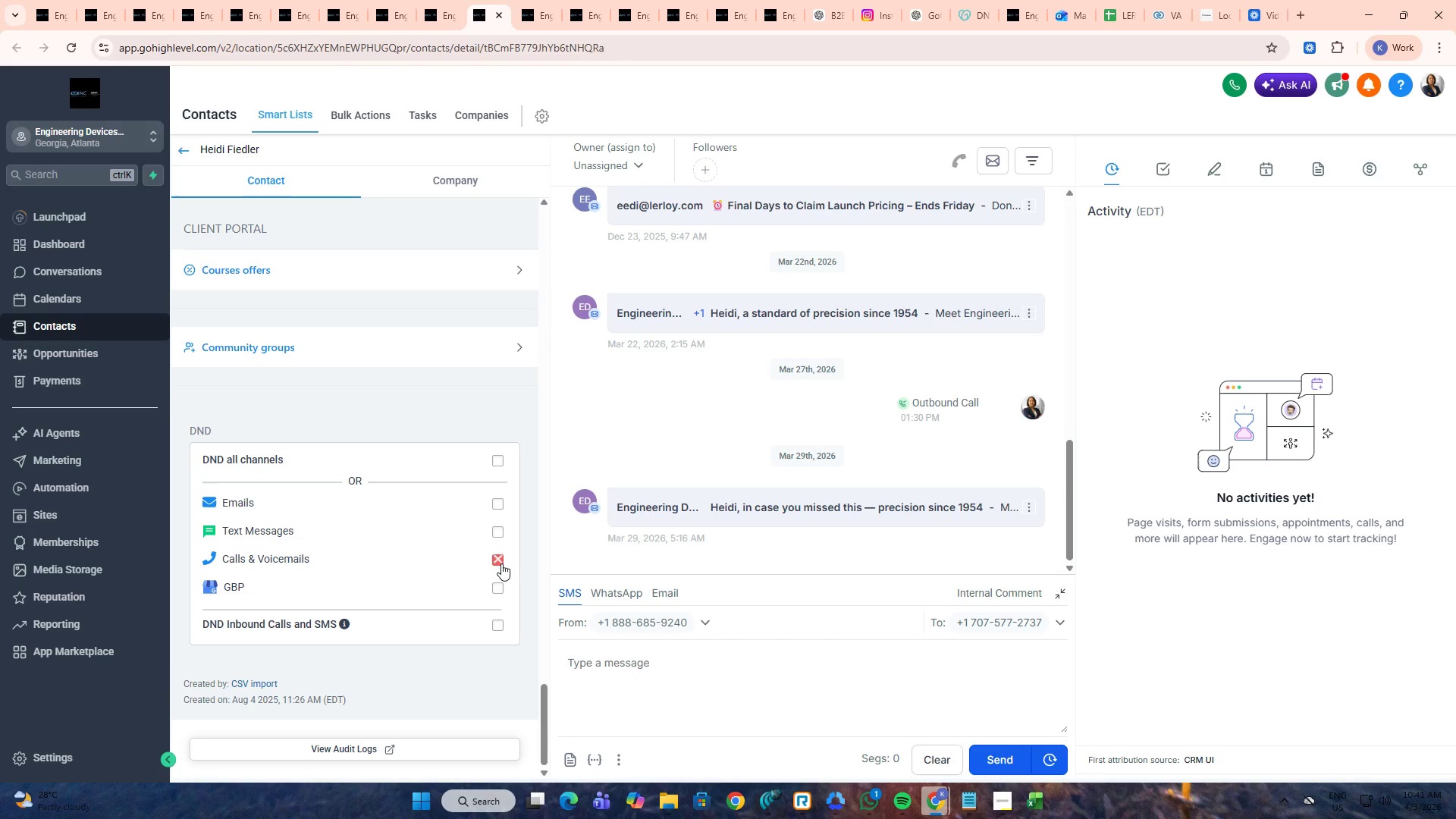 
key(Control+ControlLeft)
 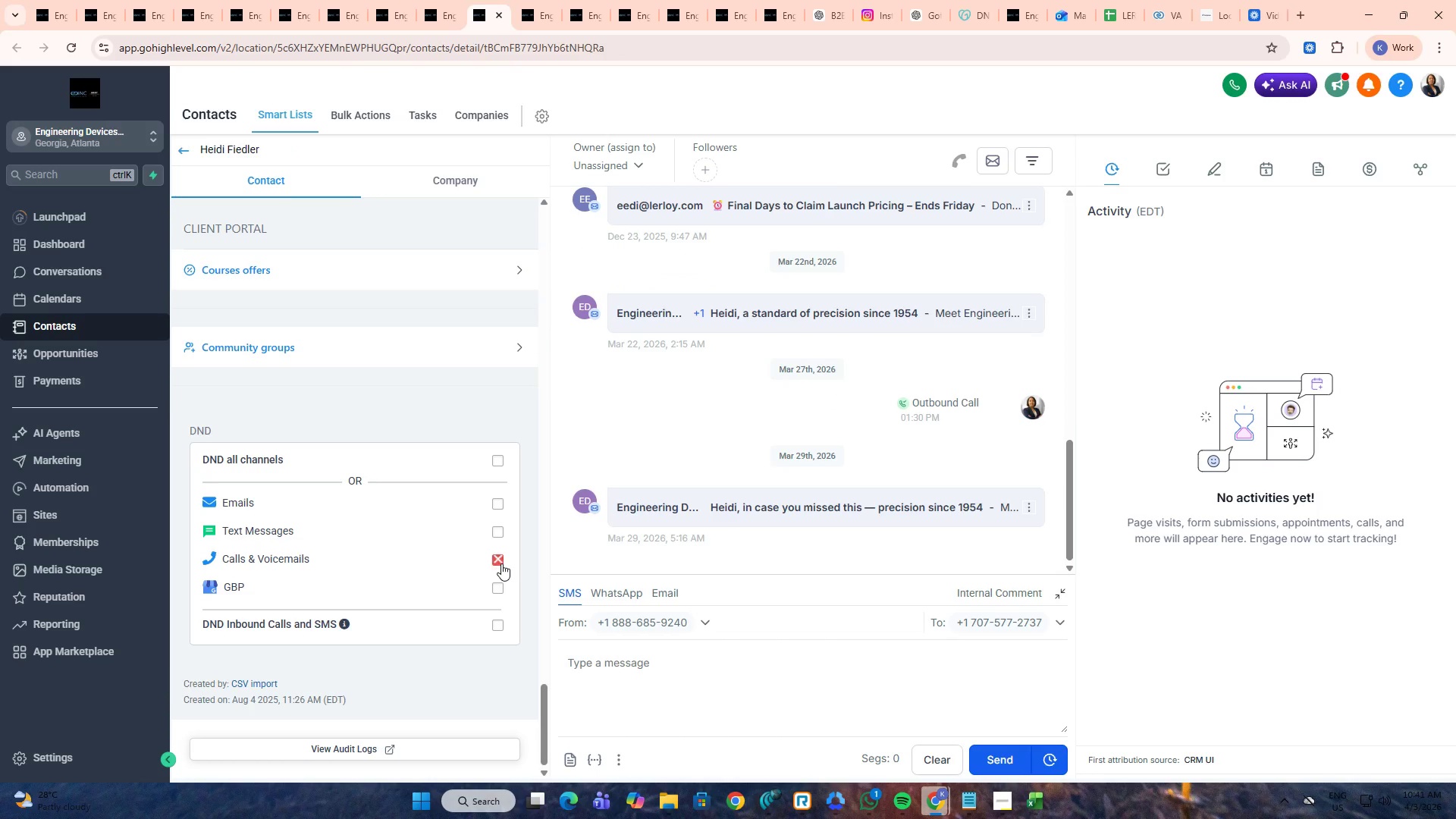 
key(Control+Tab)
 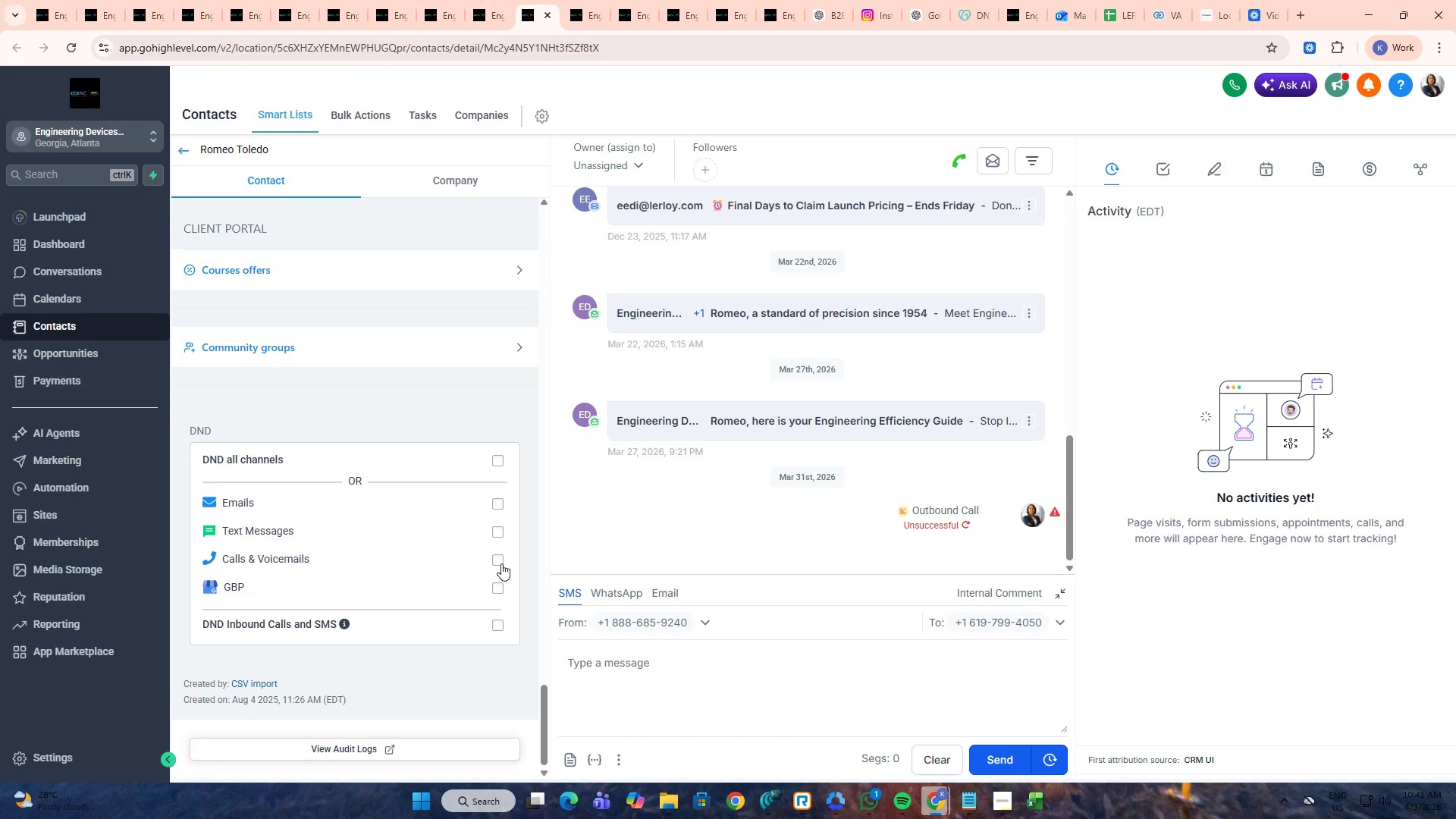 
left_click([501, 563])
 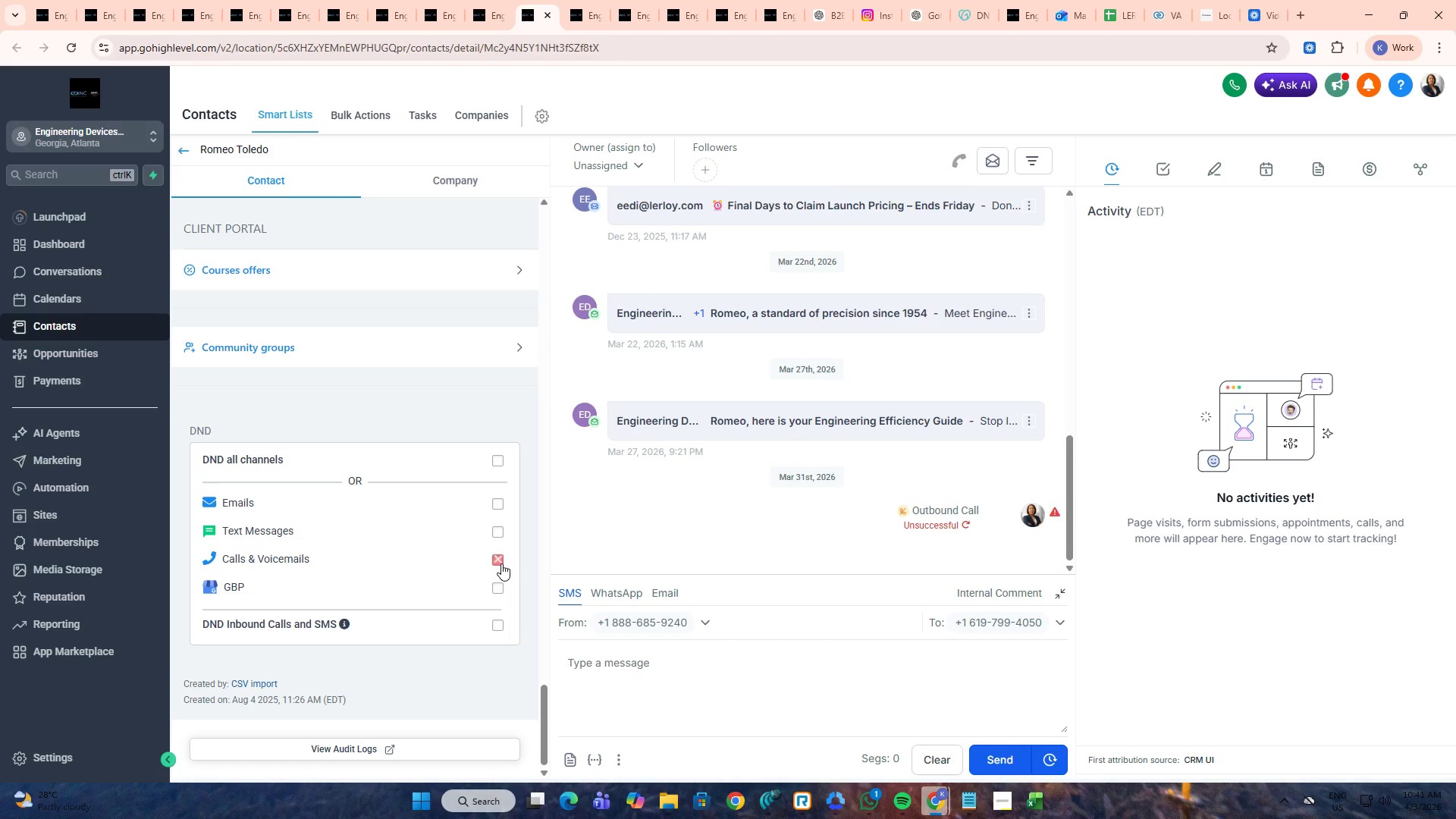 
key(Control+ControlLeft)
 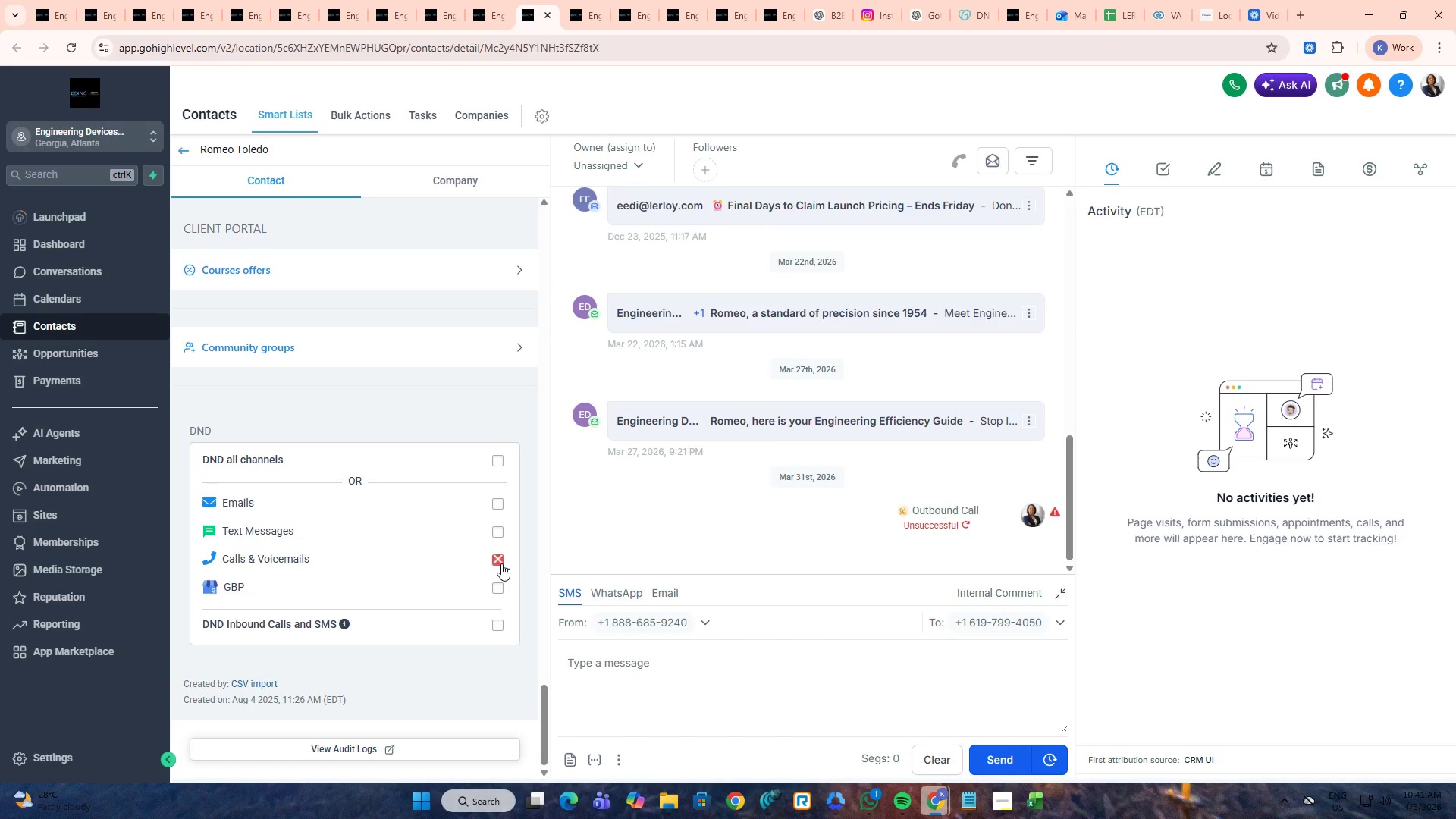 
key(Control+Tab)
 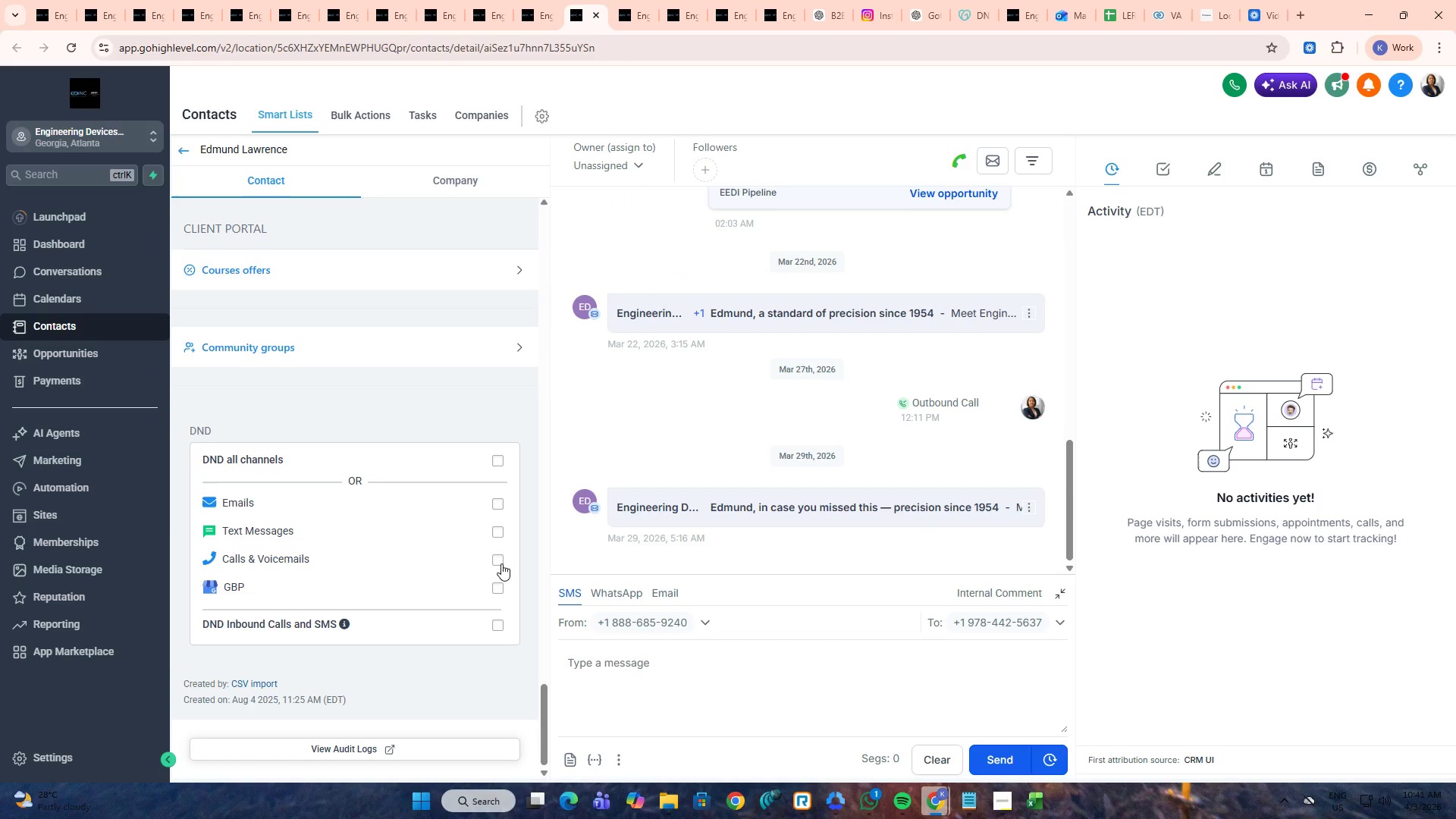 
left_click([501, 563])
 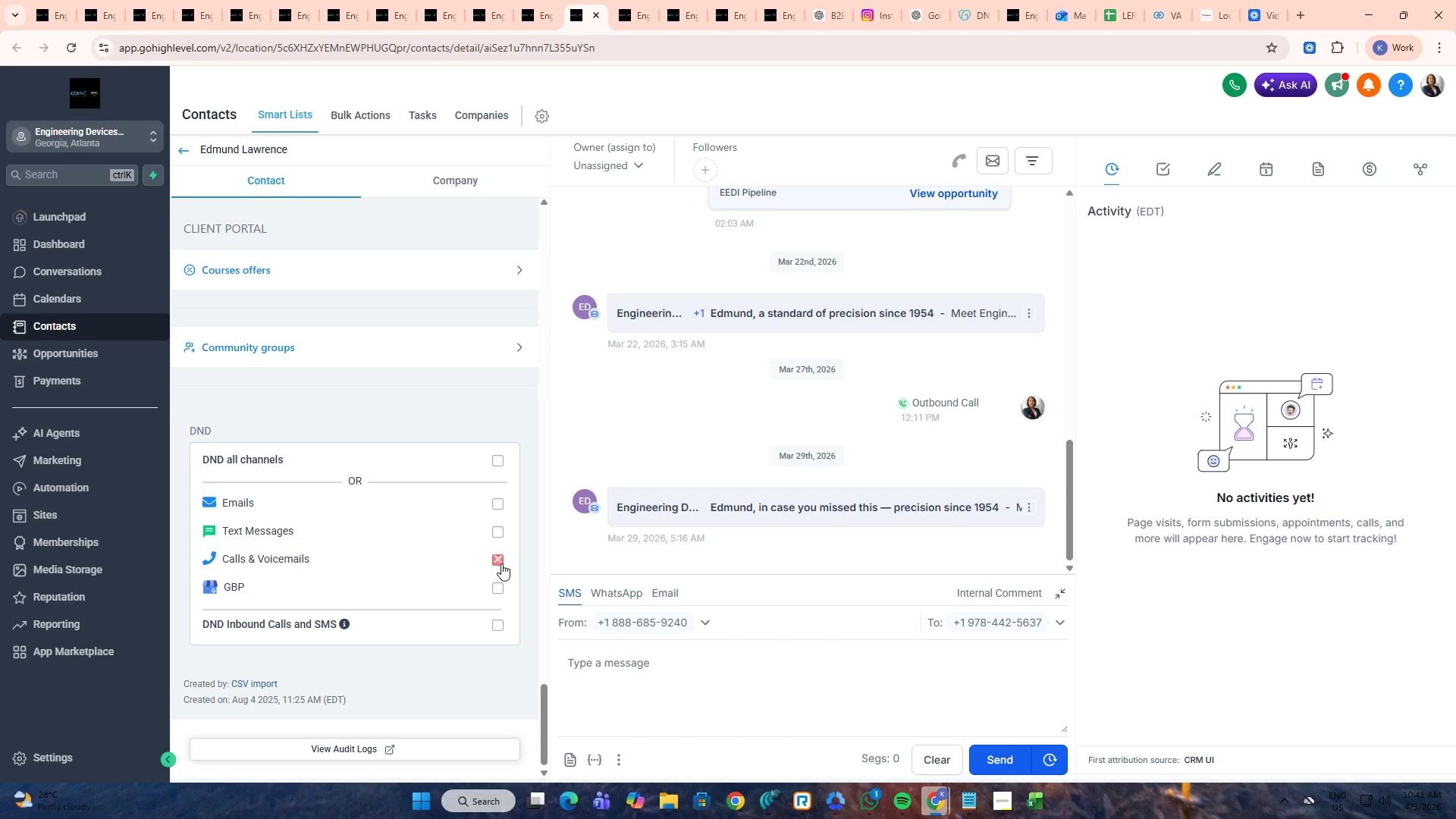 
key(Control+ControlLeft)
 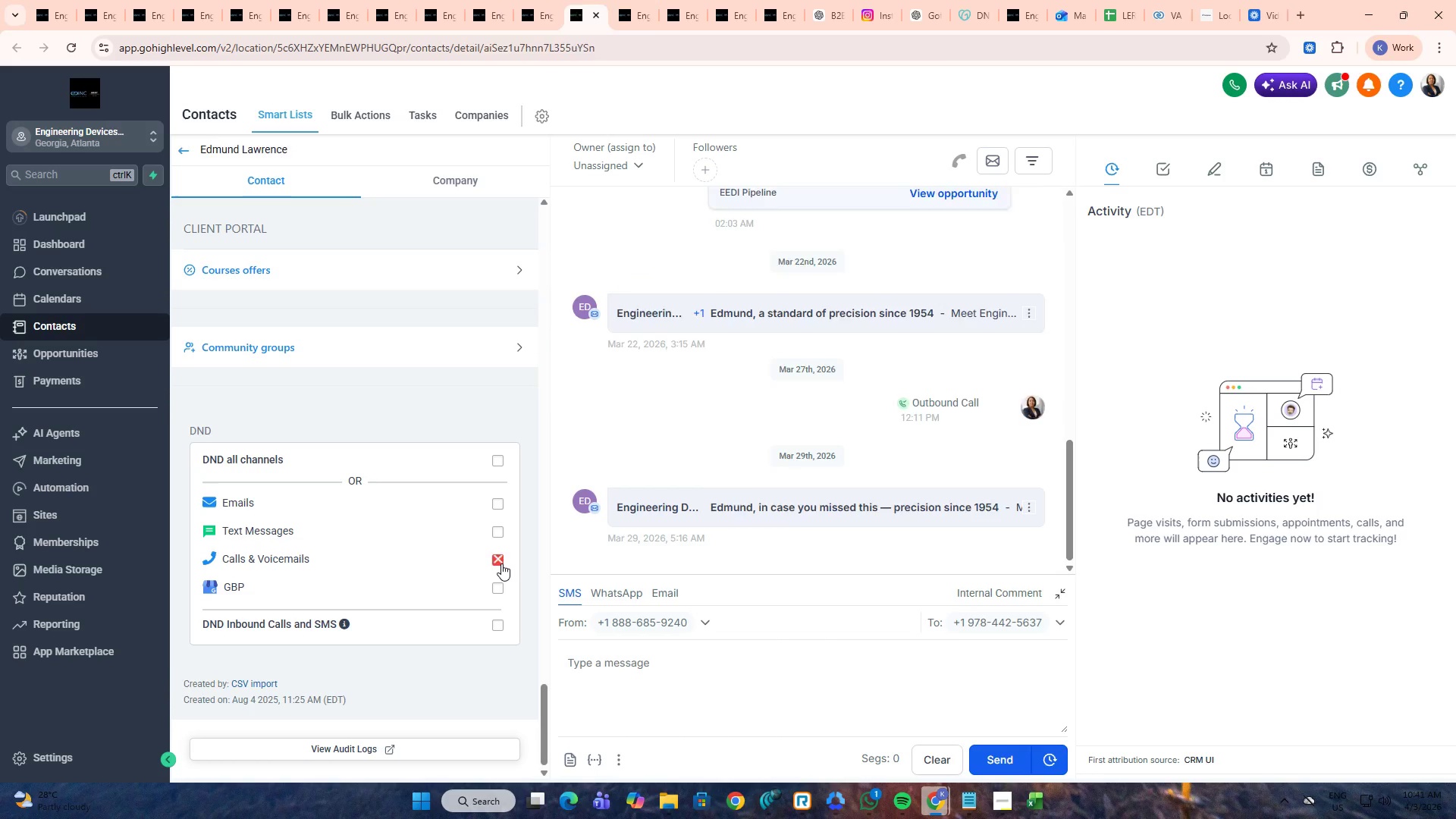 
key(Control+Tab)
 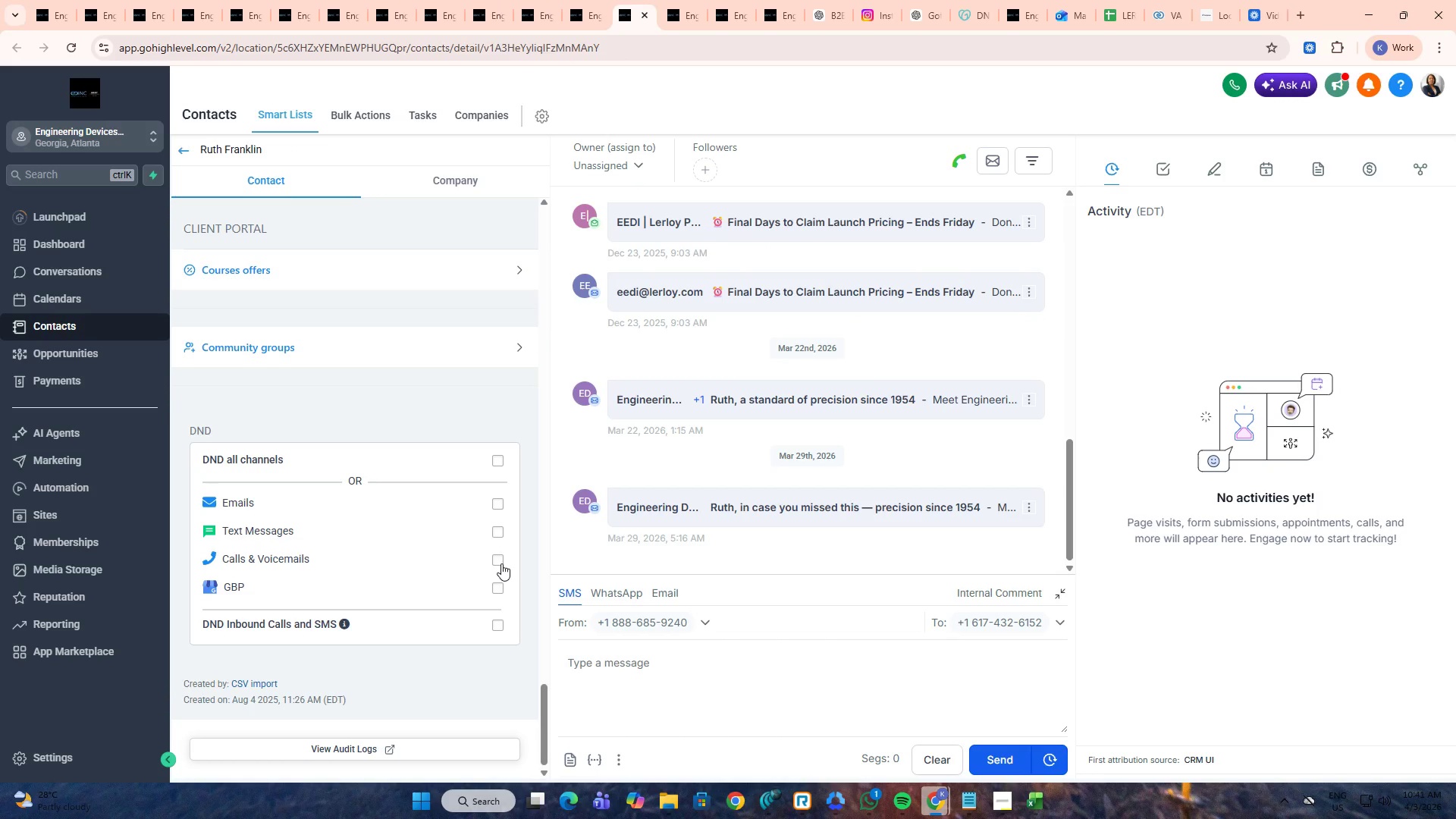 
left_click([501, 563])
 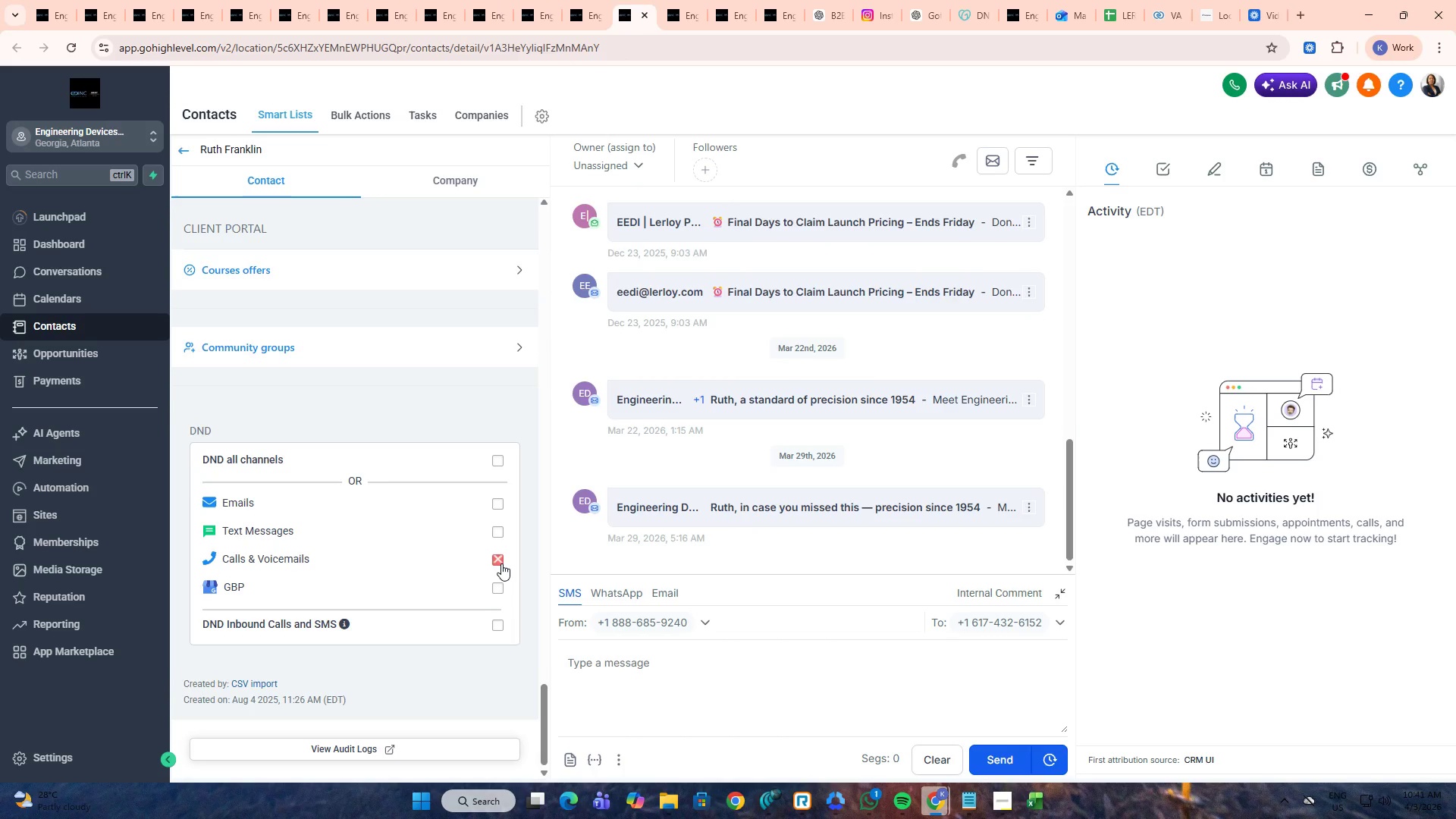 
key(Control+ControlLeft)
 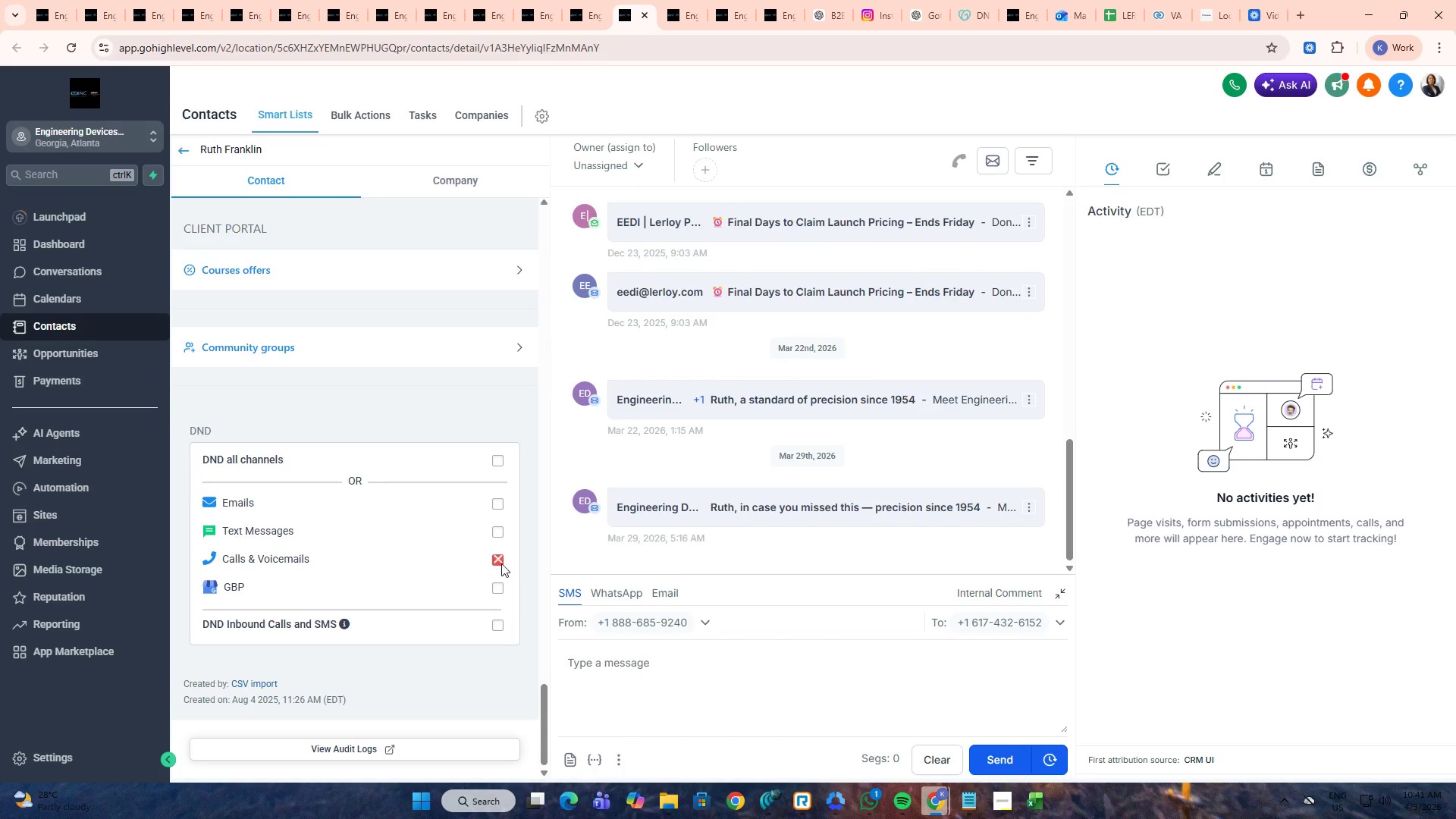 
key(Control+Tab)
 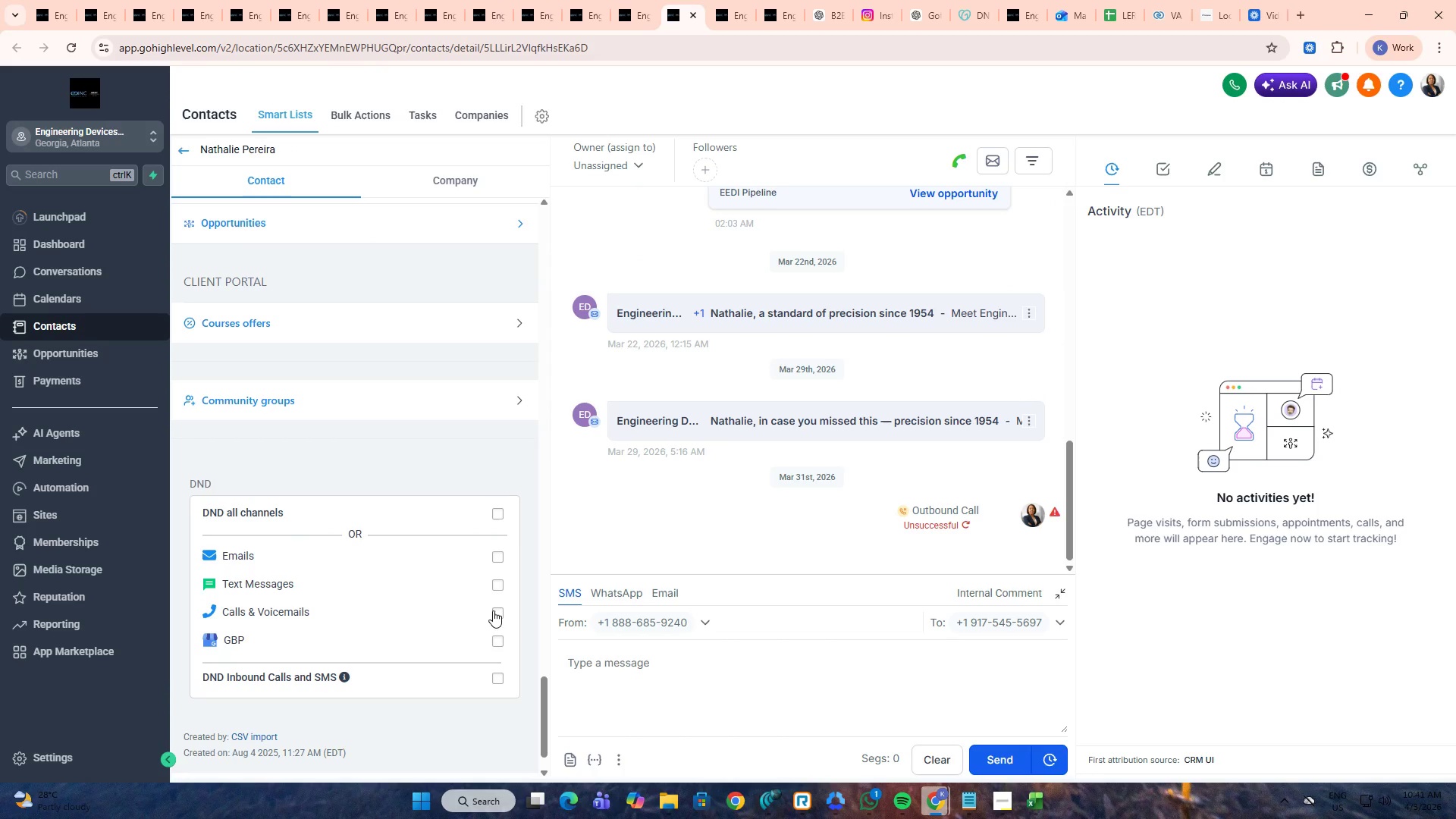 
key(Control+ControlLeft)
 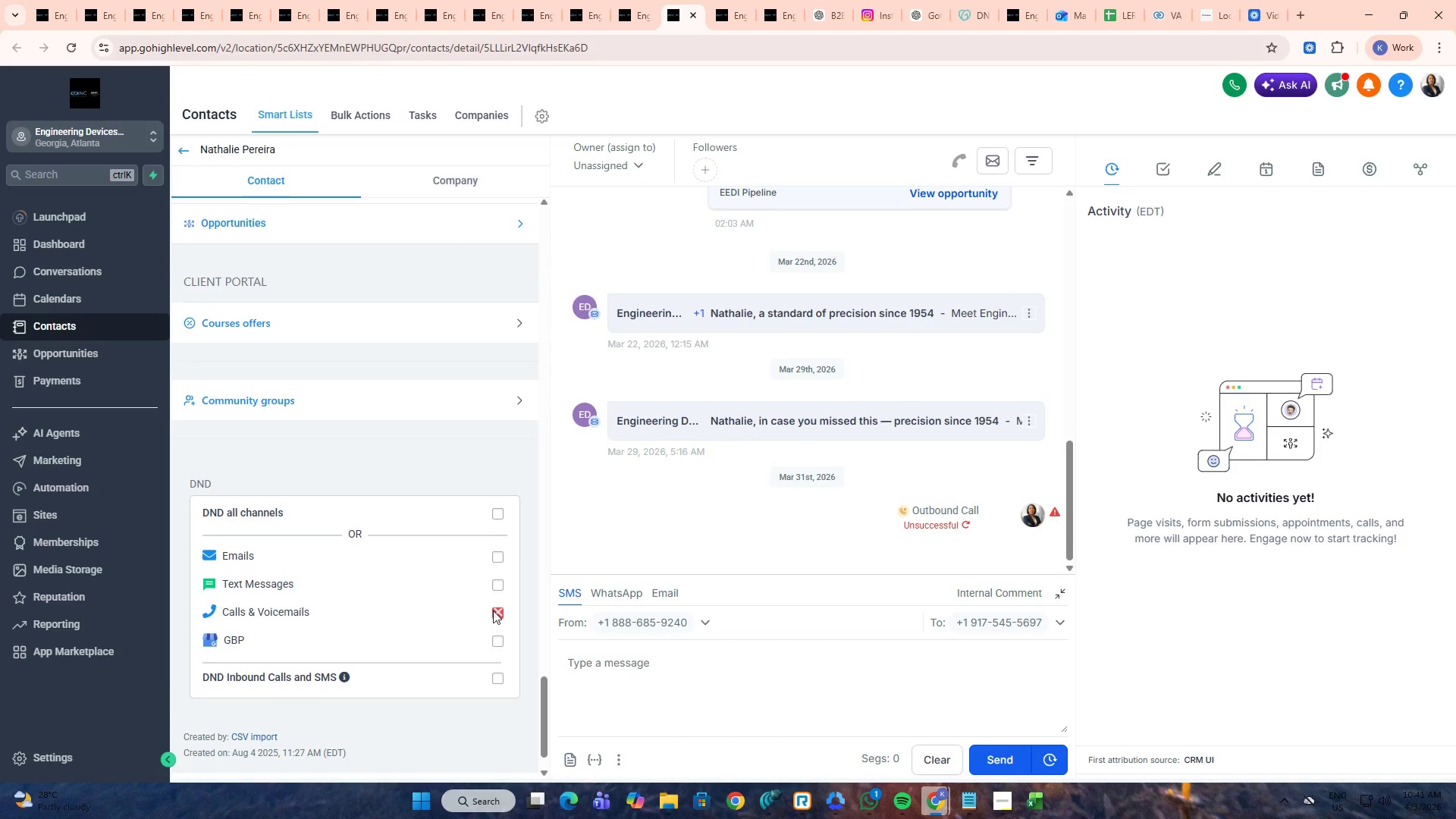 
key(Control+Tab)
 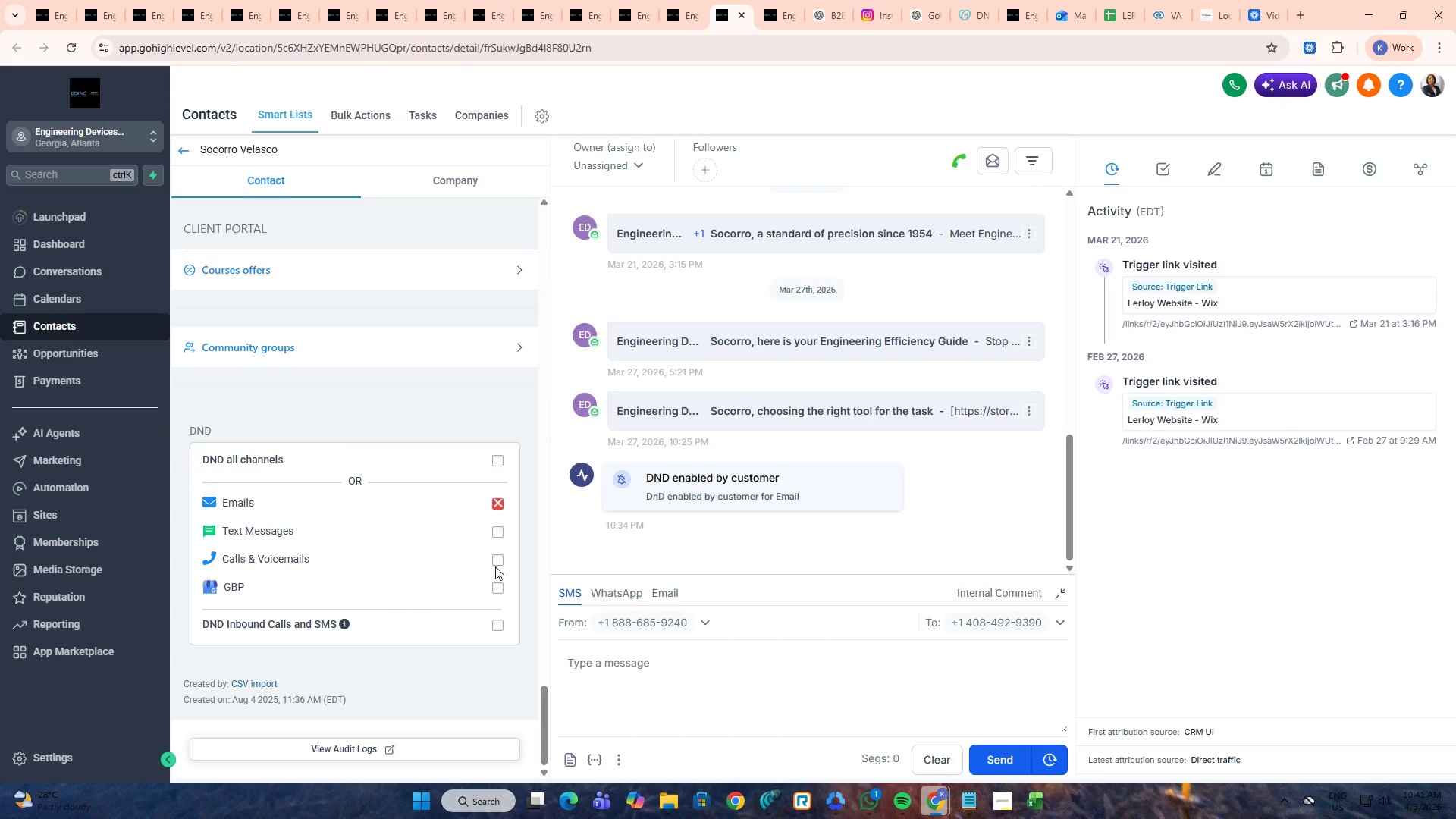 
double_click([497, 562])
 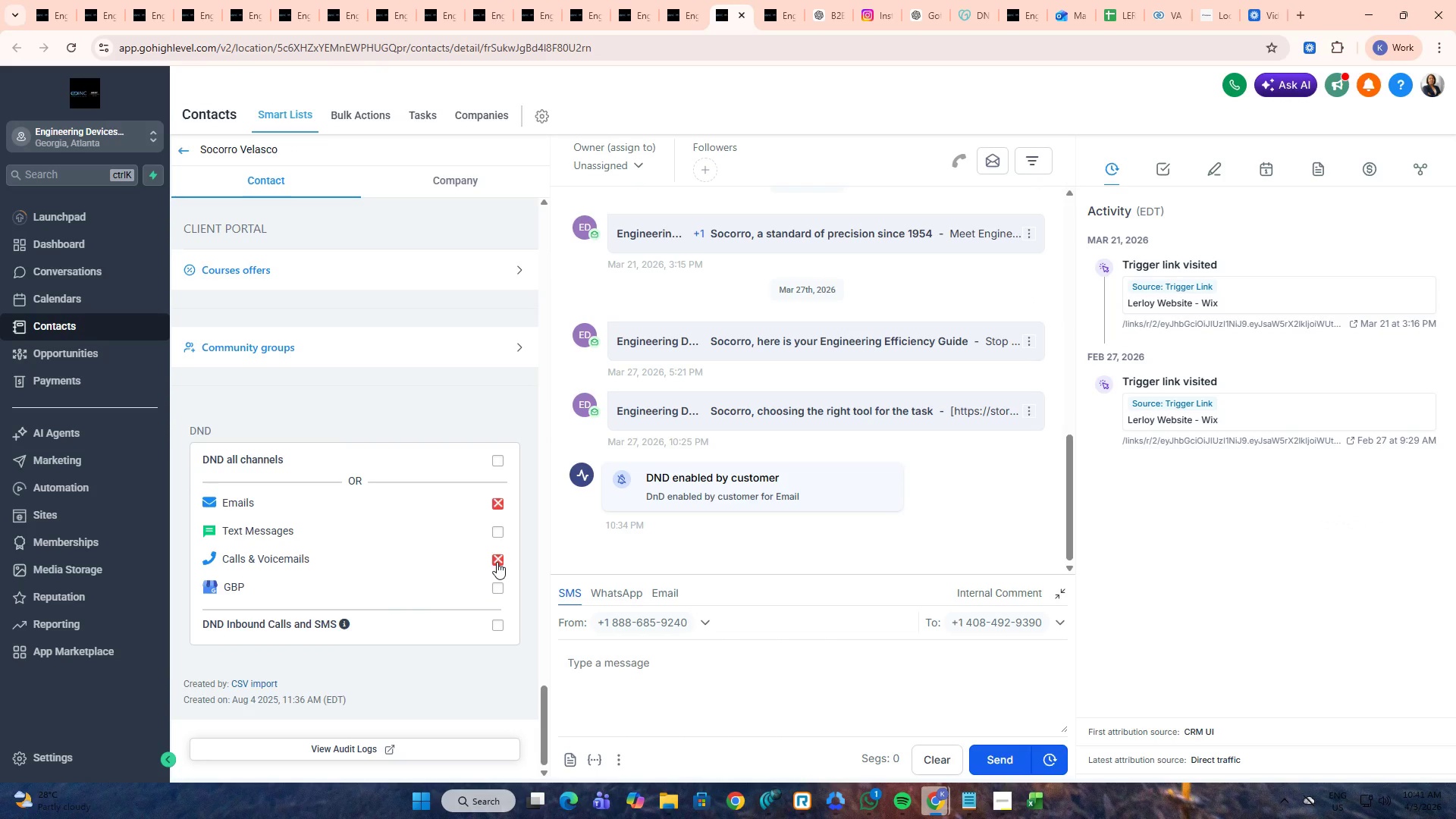 
key(Control+ControlLeft)
 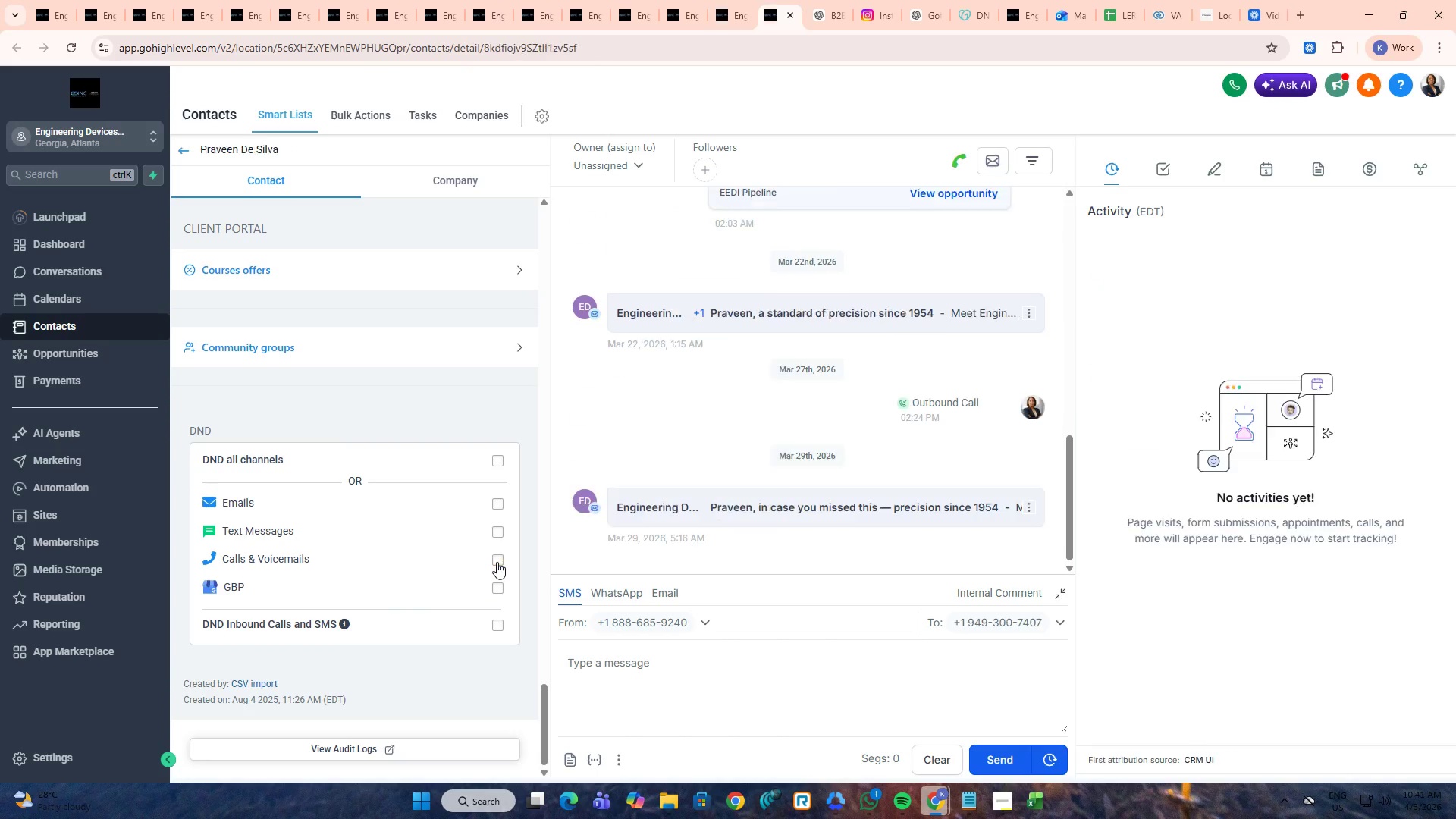 
key(Control+Tab)
 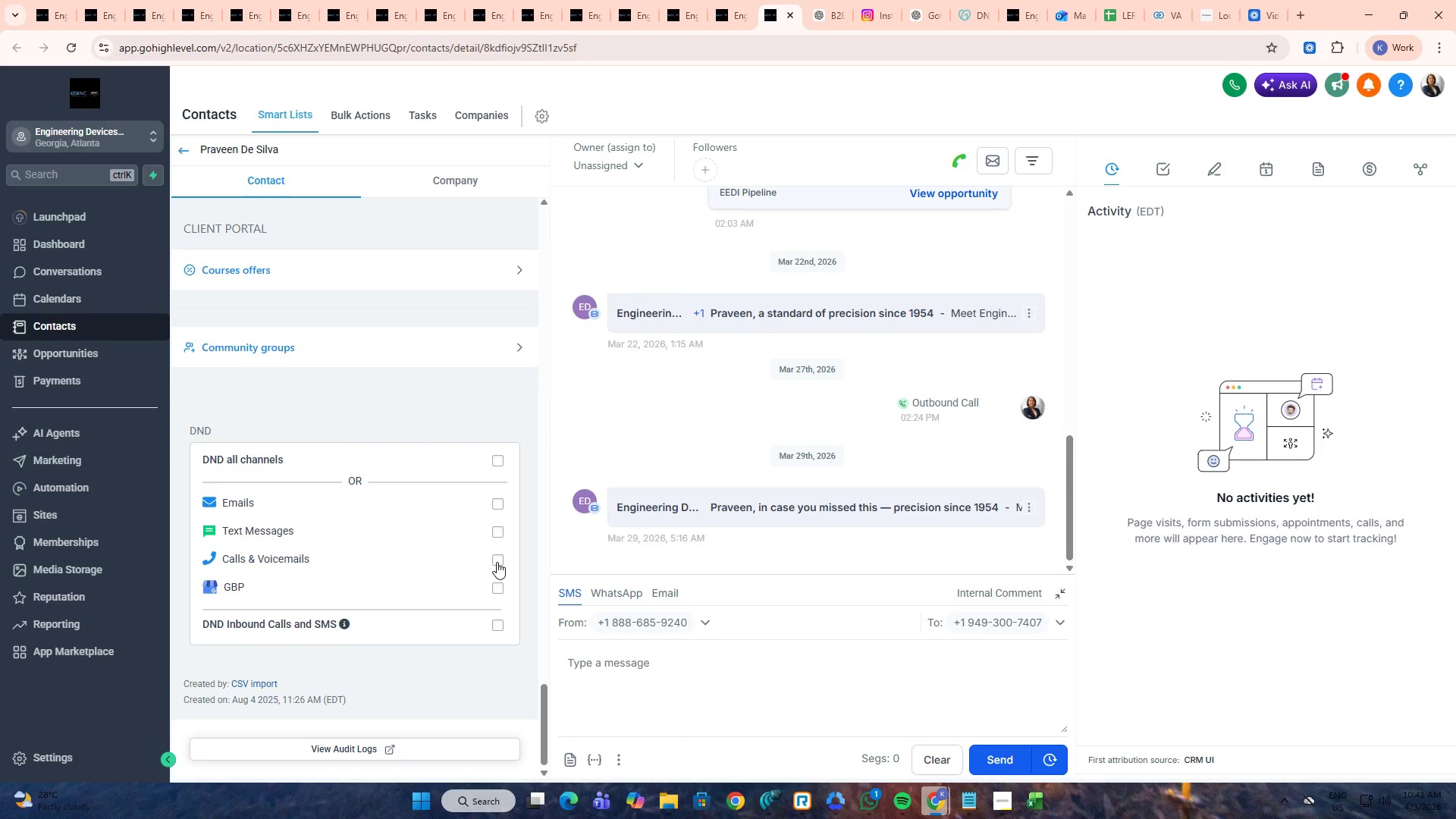 
left_click([497, 562])
 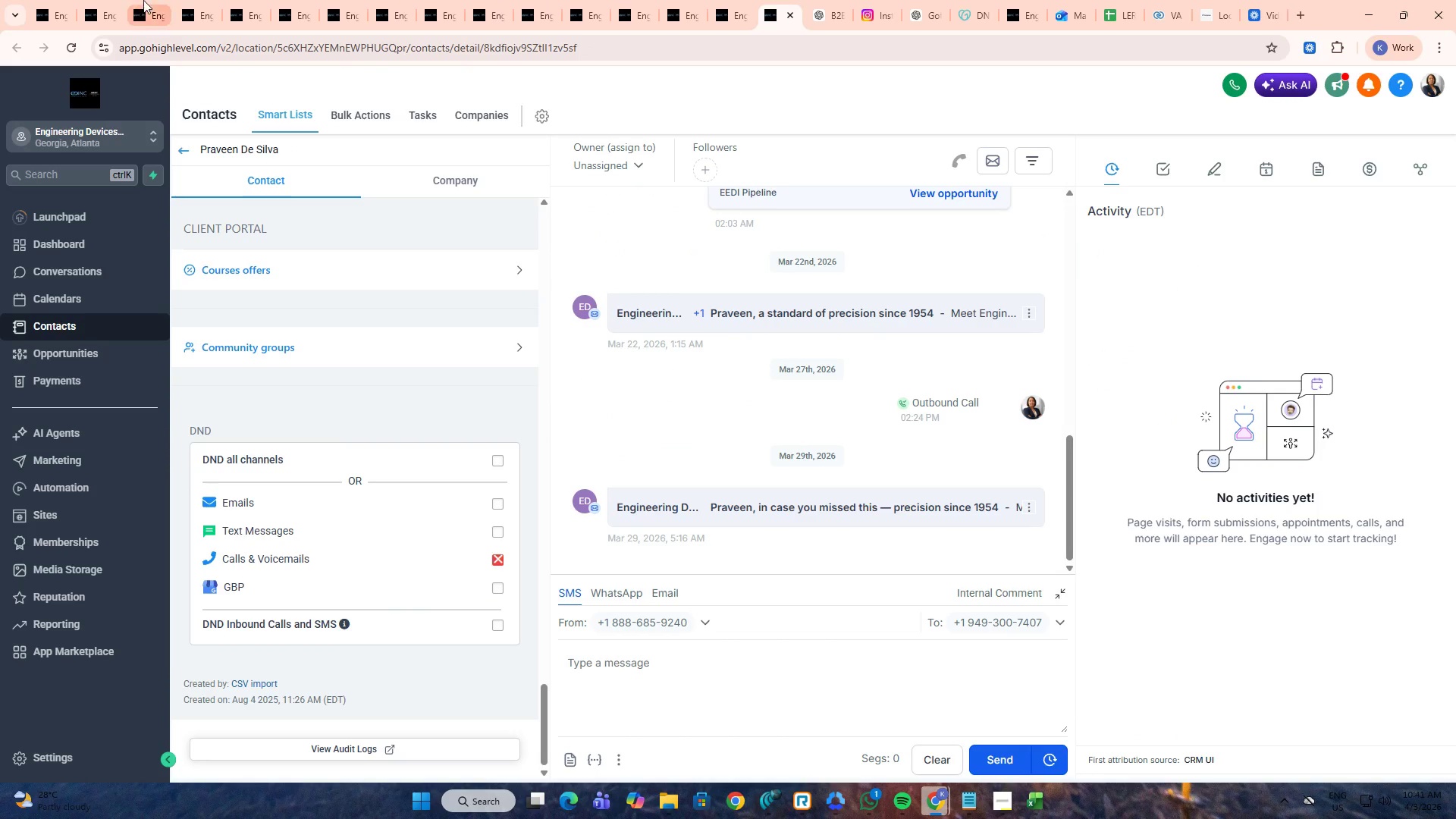 
left_click([174, 0])
 